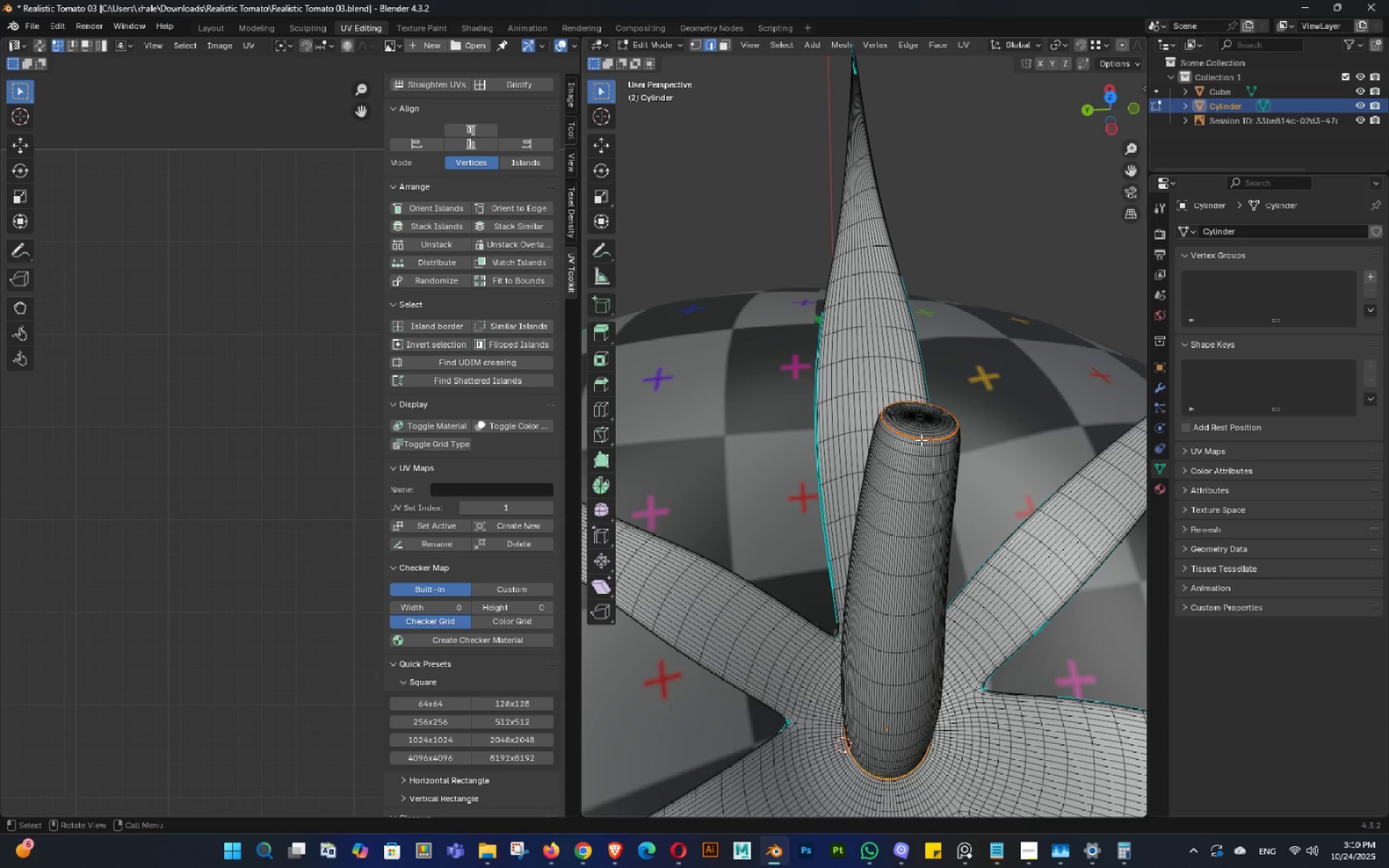 
left_click([921, 440])
 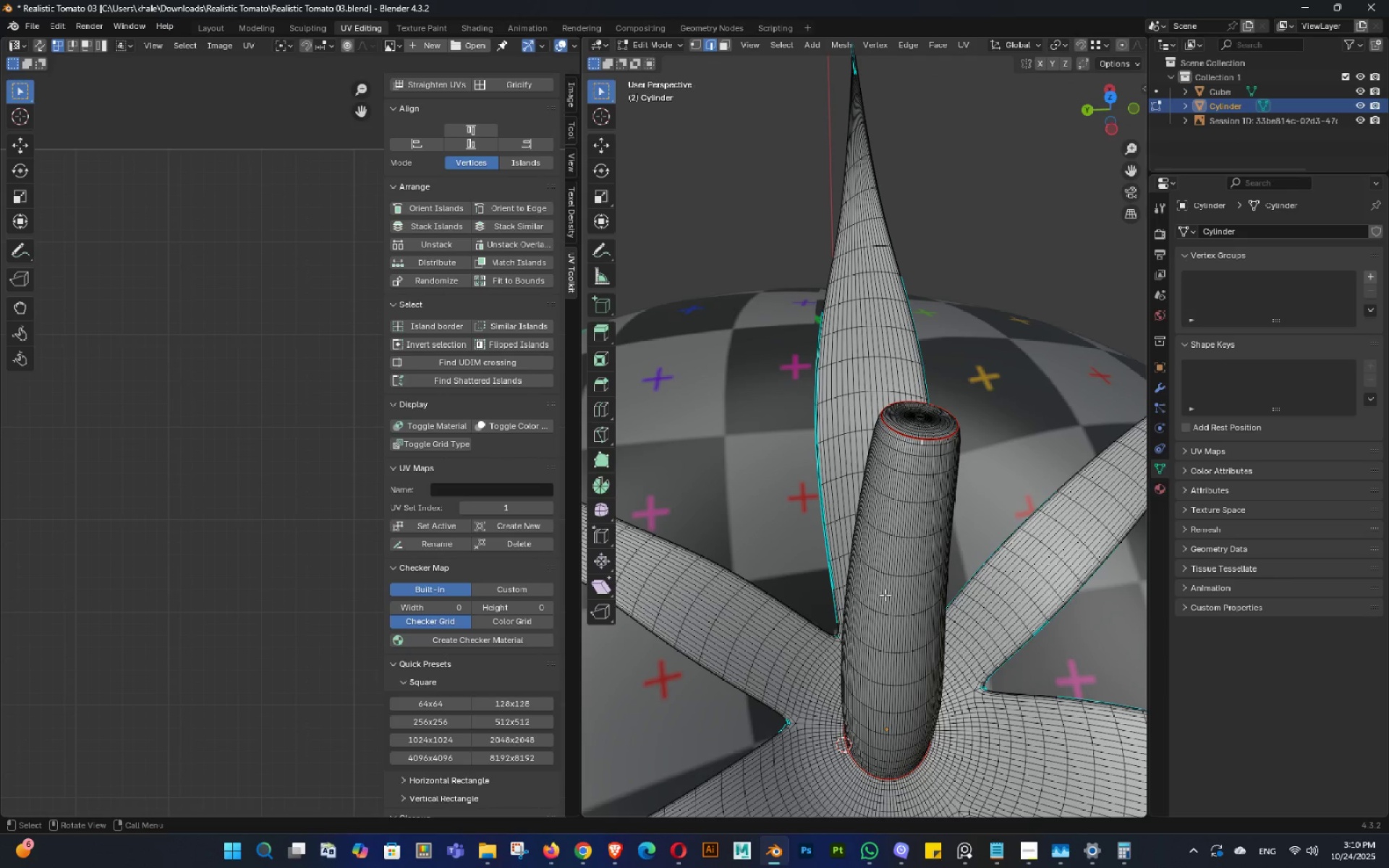 
key(Control+ControlLeft)
 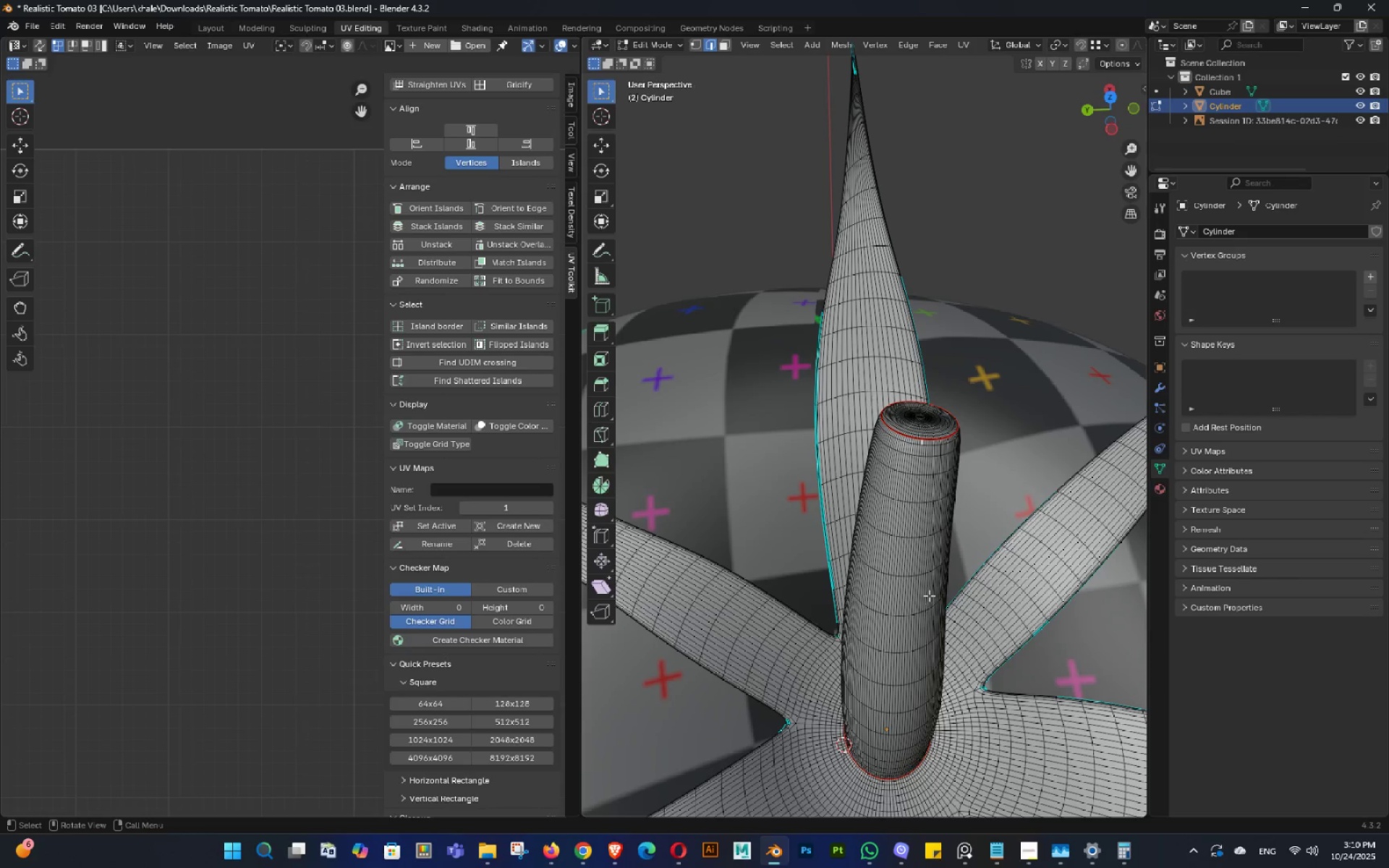 
key(Shift+ShiftLeft)
 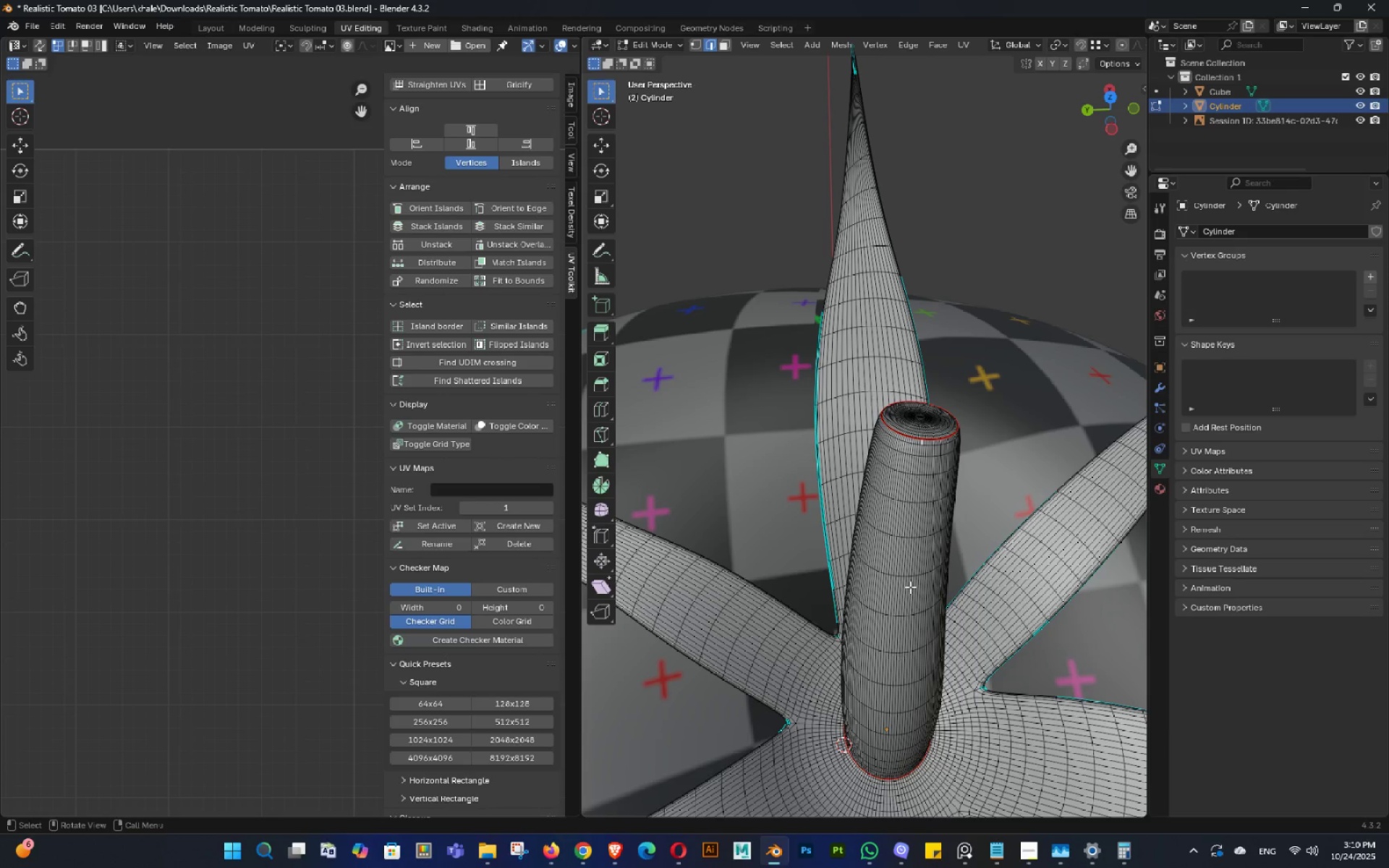 
hold_key(key=AltLeft, duration=0.85)
left_click([917, 488])
 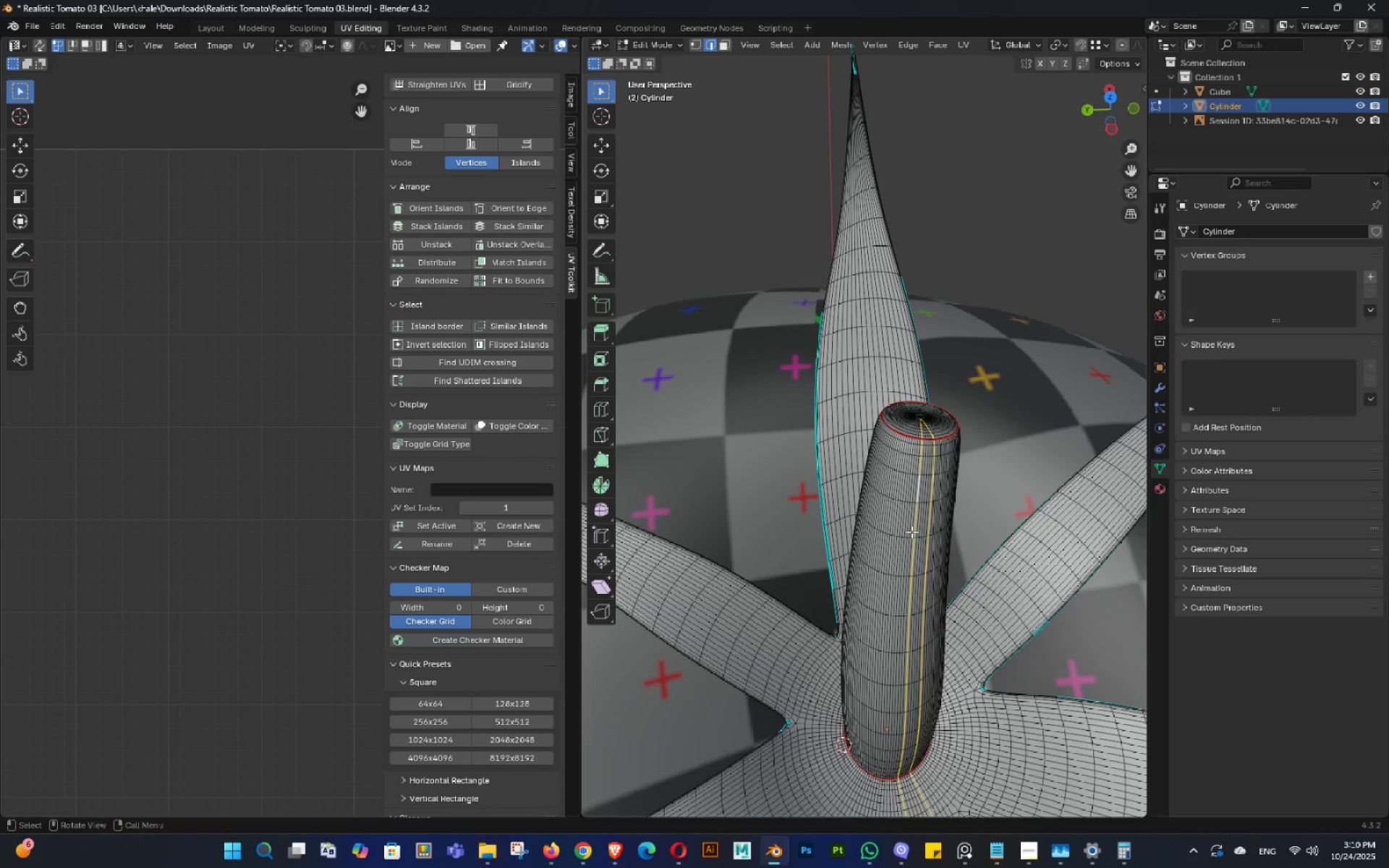 
scroll: coordinate [912, 532], scroll_direction: down, amount: 2.0
 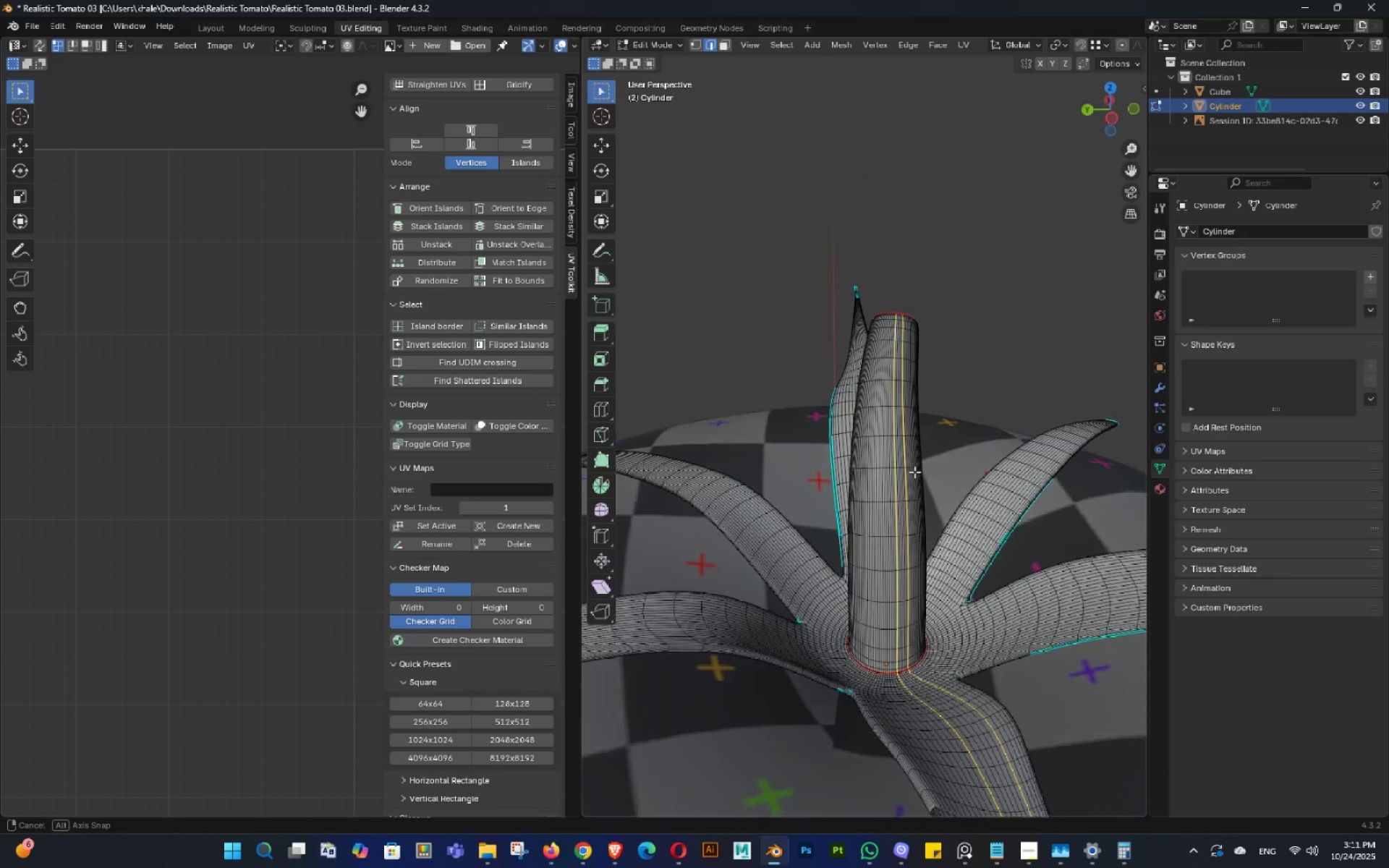 
key(Alt+AltLeft)
 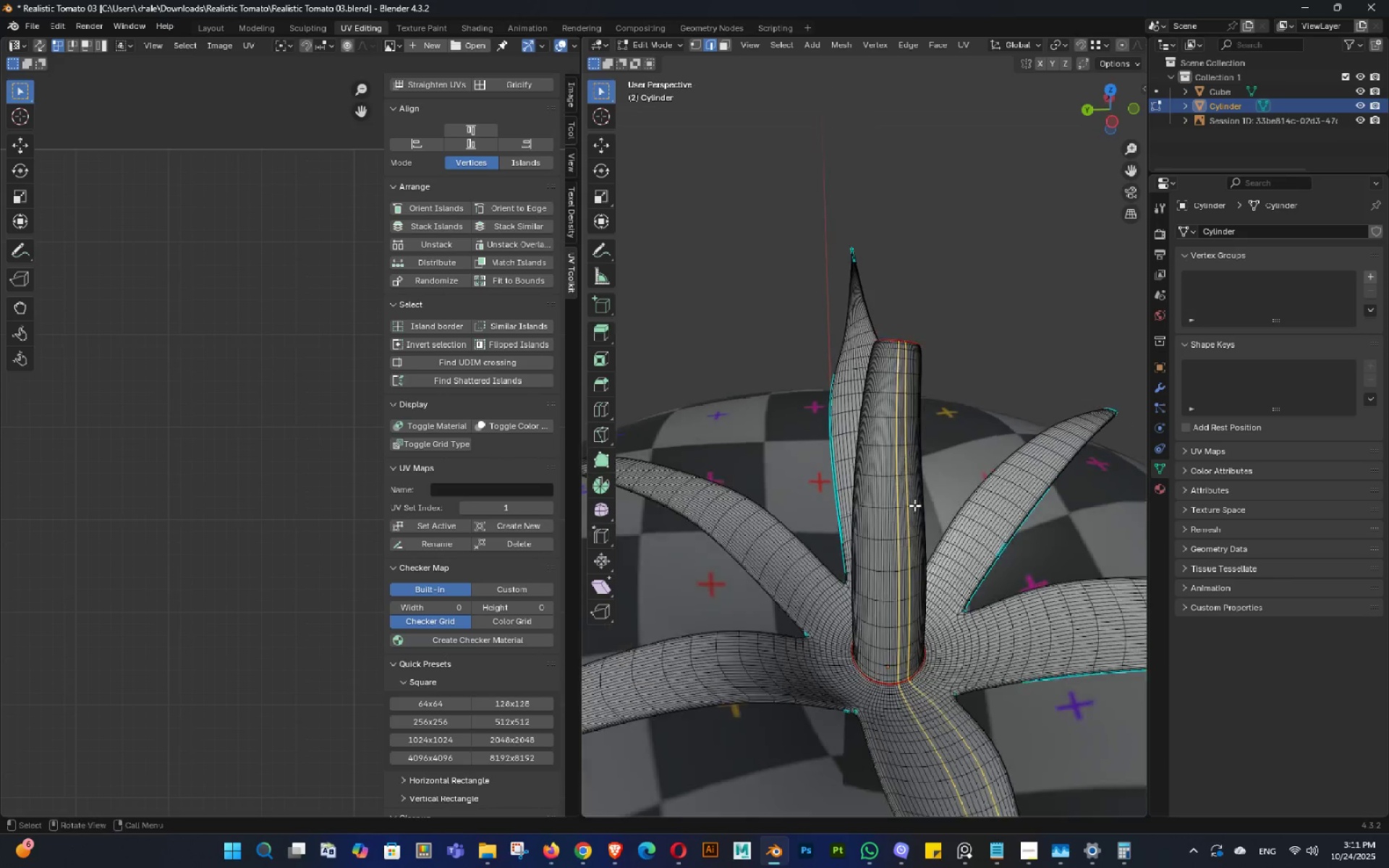 
key(Alt+Z)
 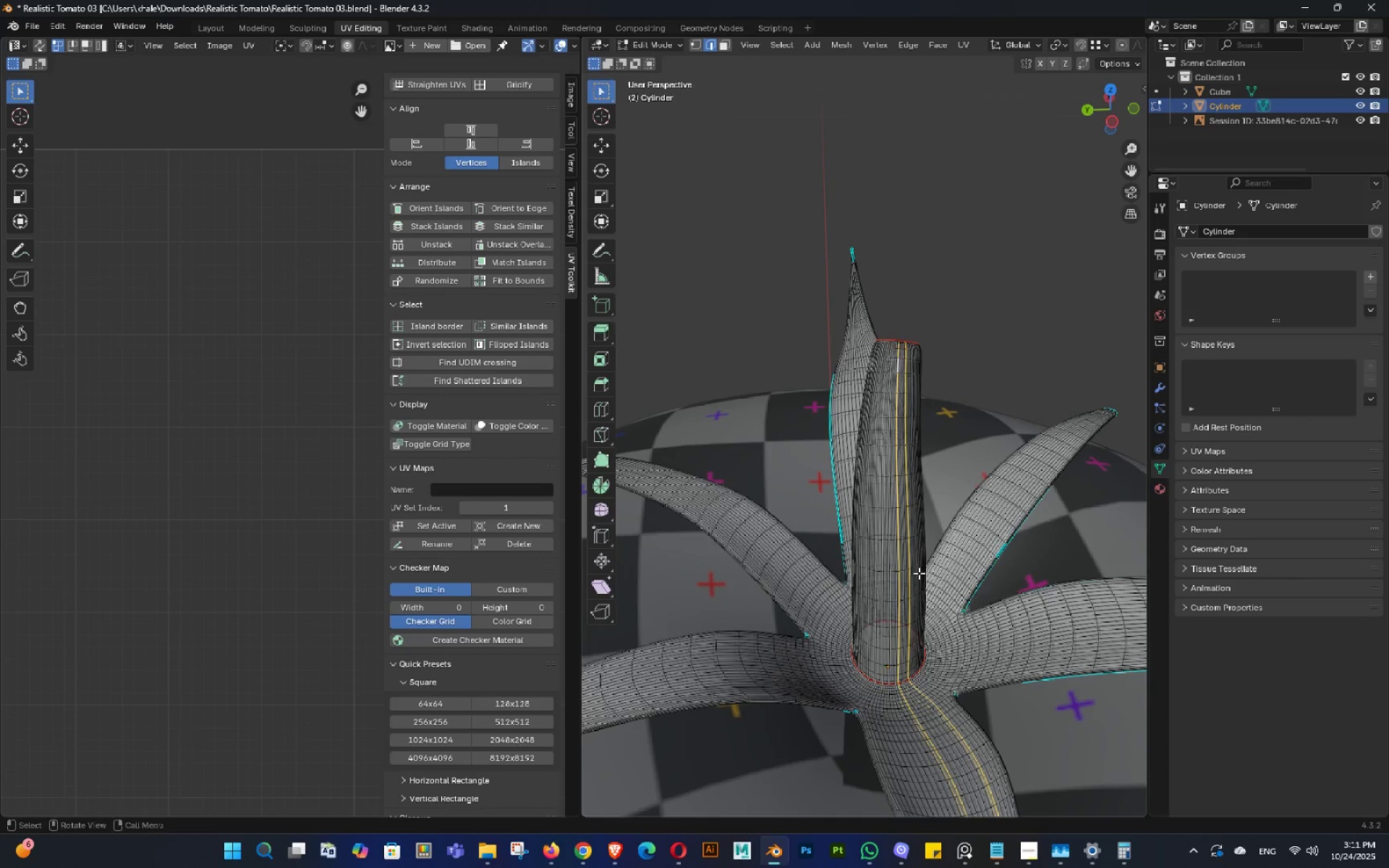 
scroll: coordinate [919, 575], scroll_direction: down, amount: 1.0
 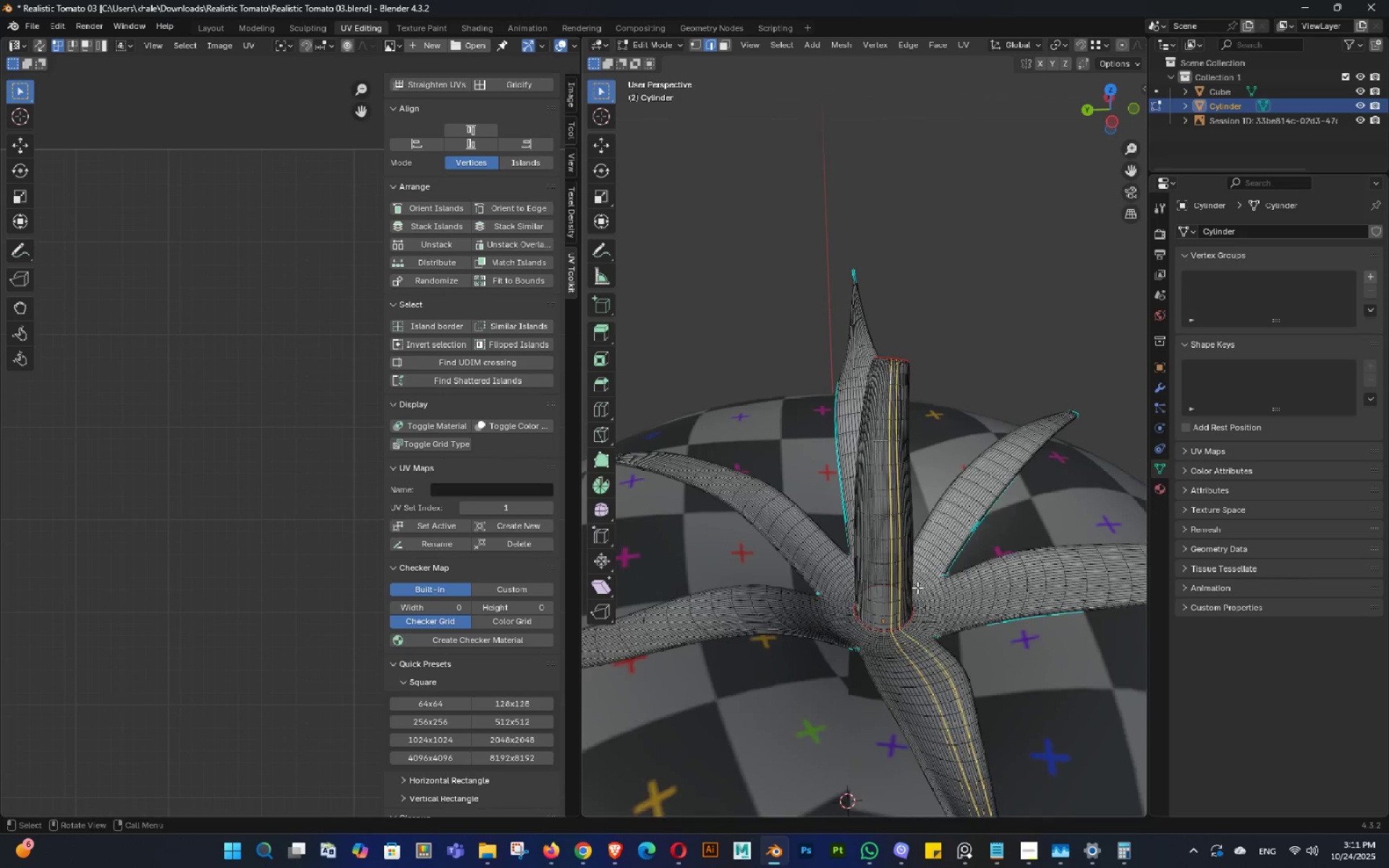 
key(Alt+AltLeft)
 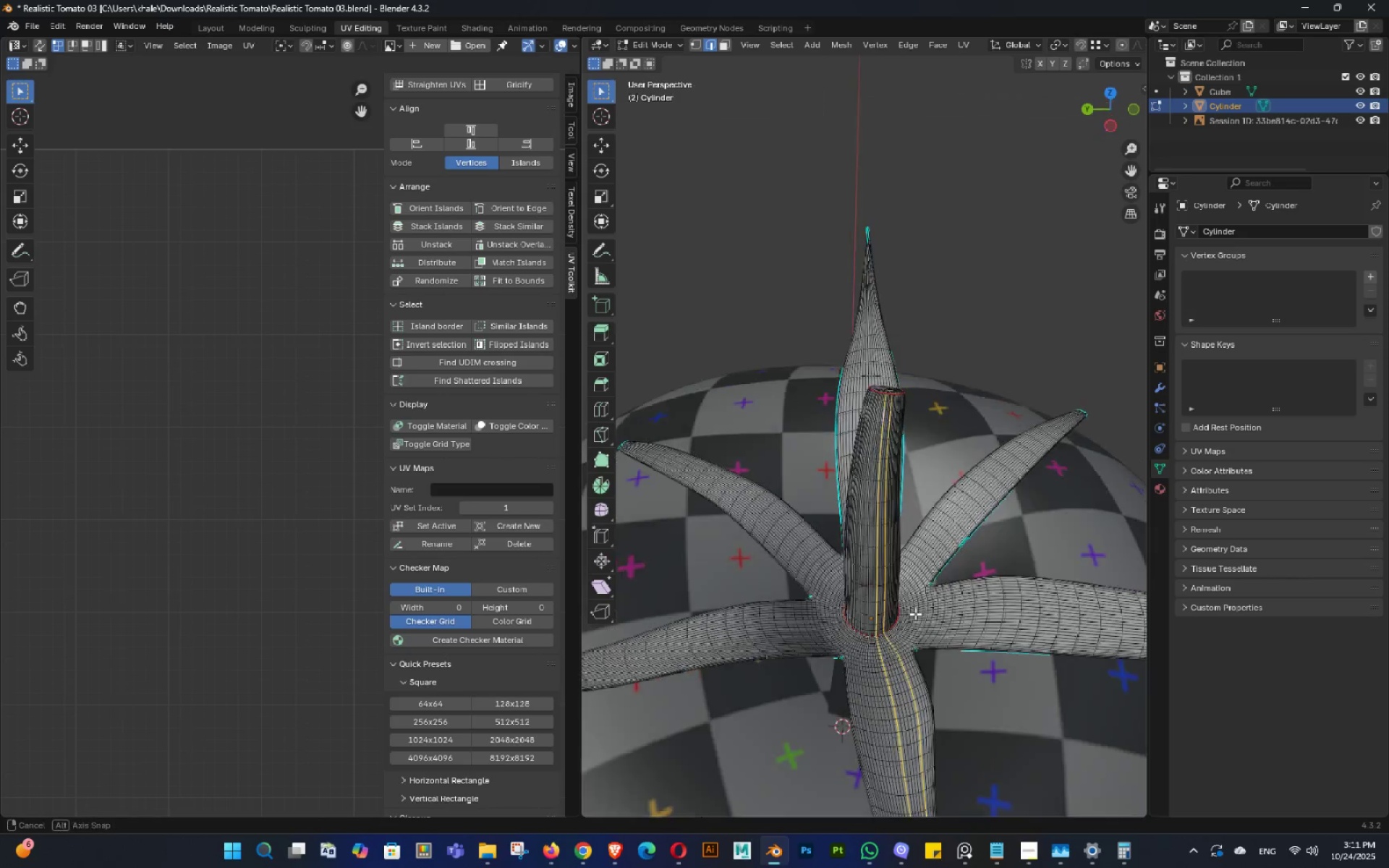 
key(Alt+Z)
 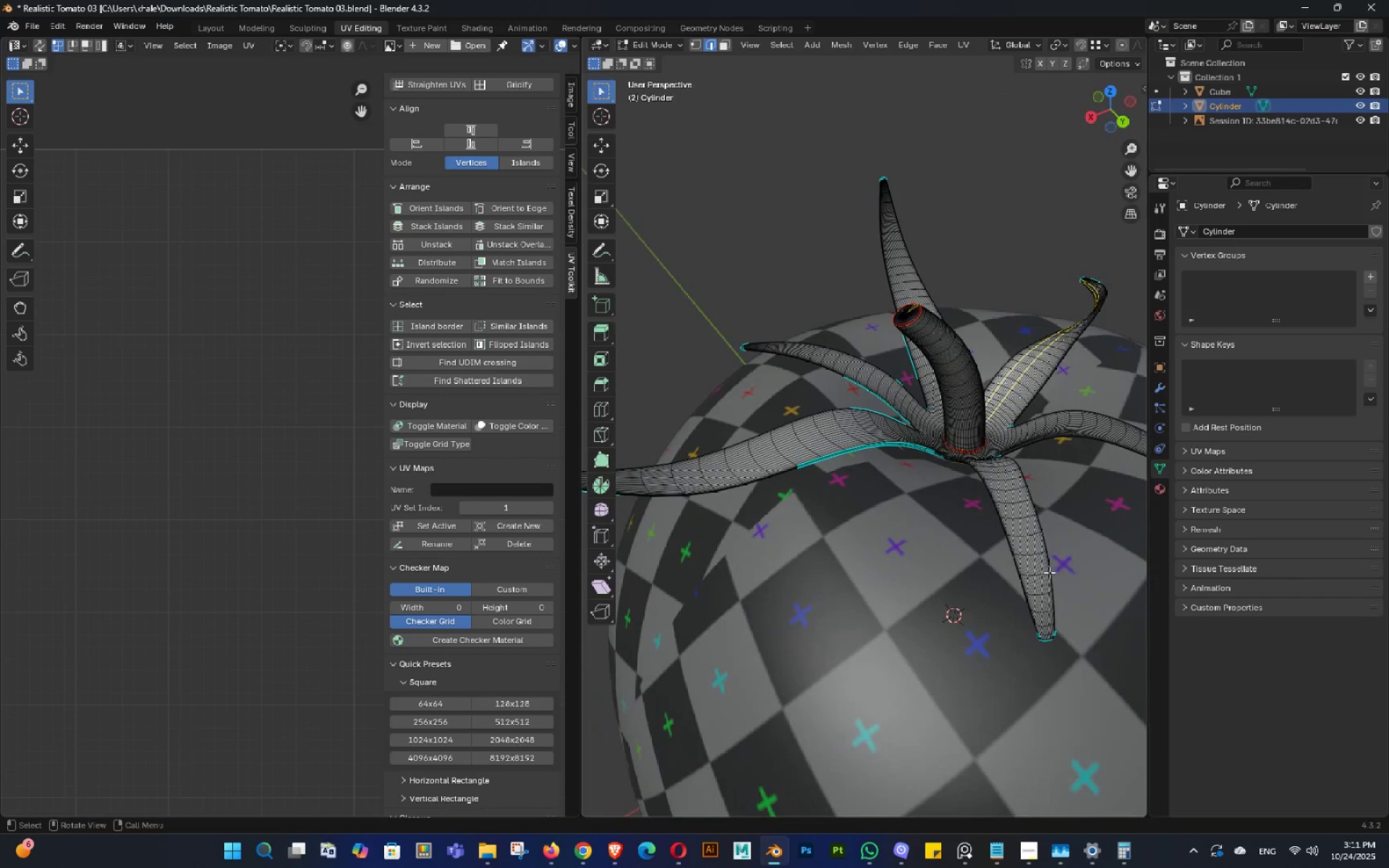 
key(Shift+ShiftLeft)
 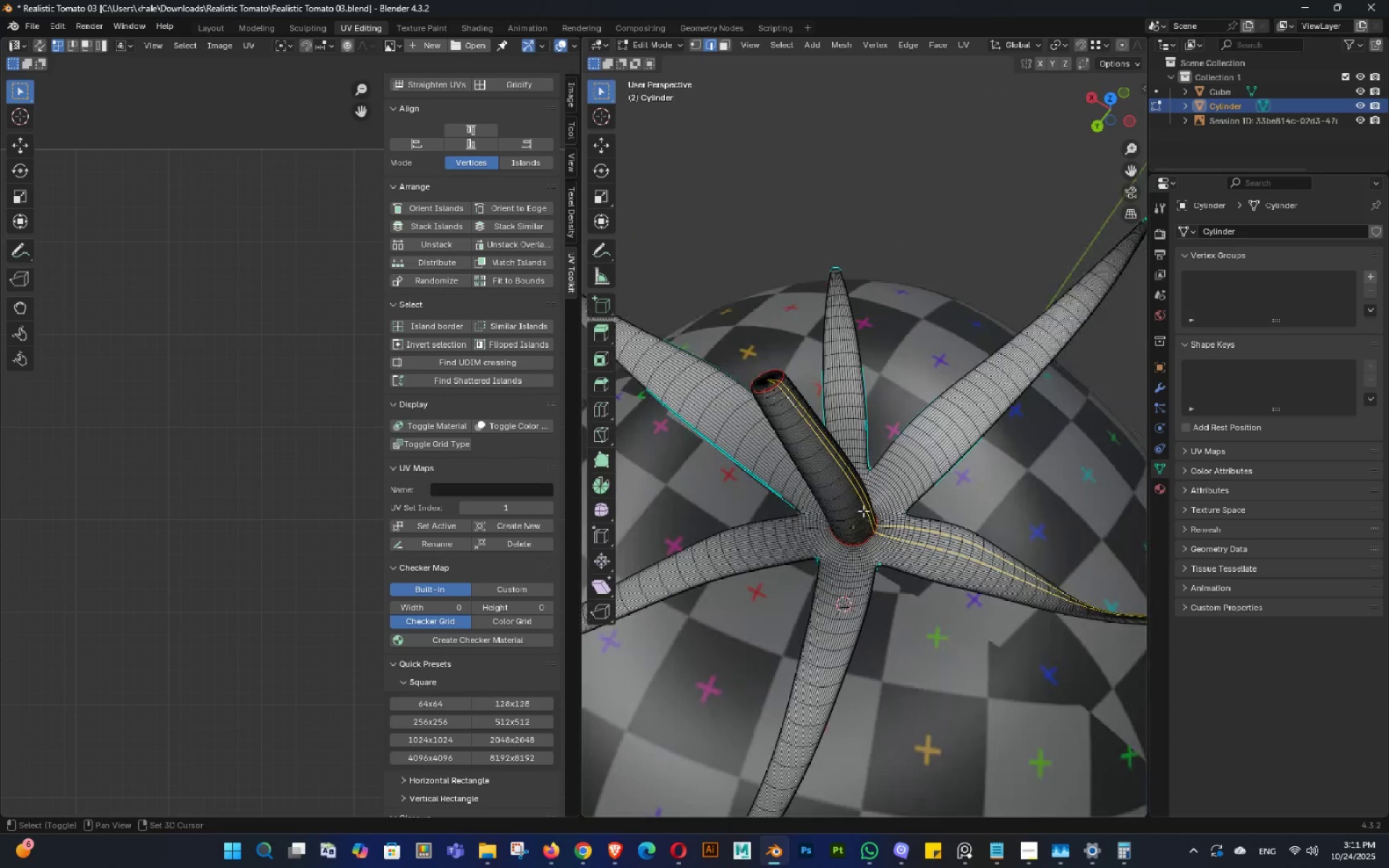 
scroll: coordinate [867, 500], scroll_direction: up, amount: 3.0
 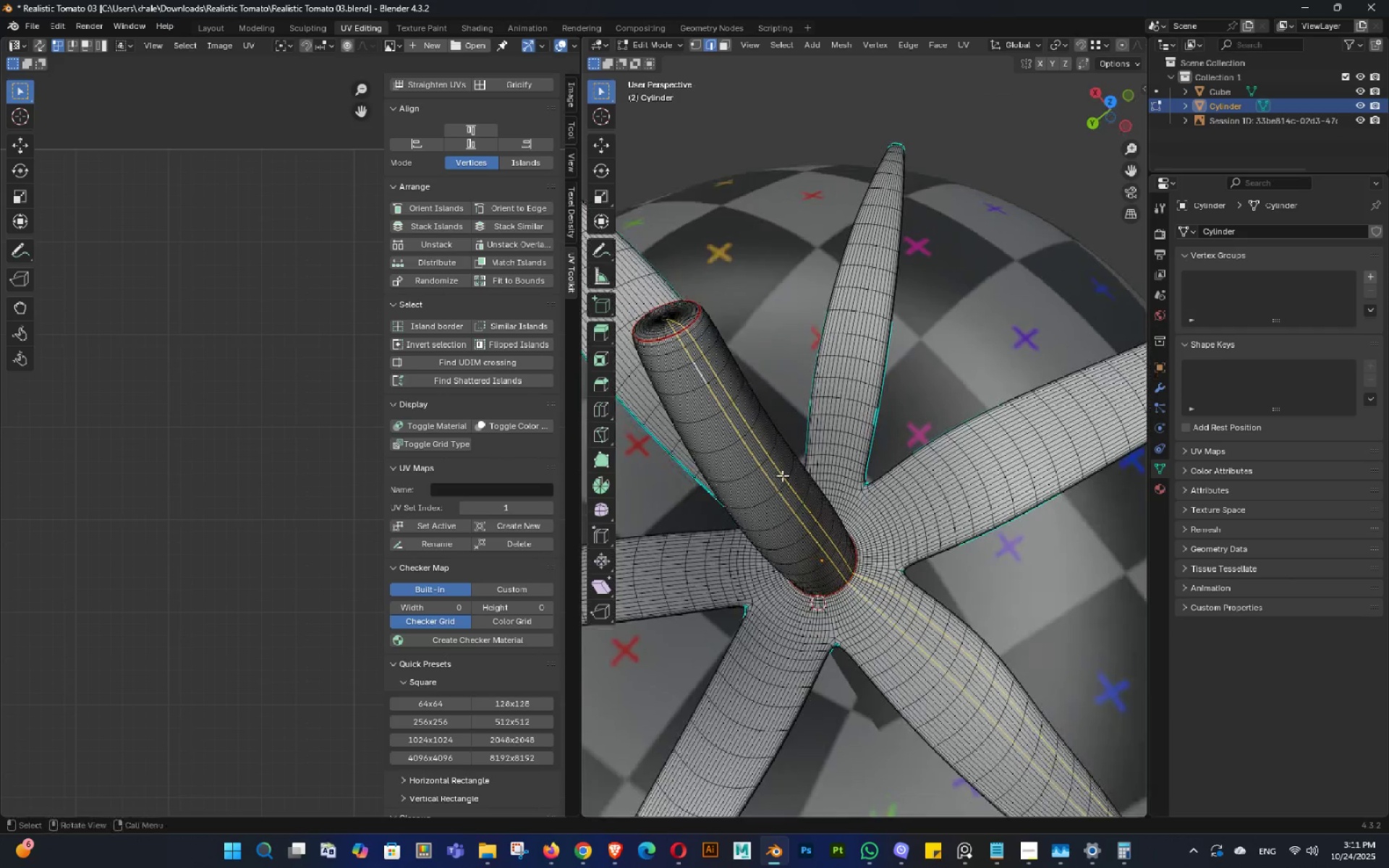 
hold_key(key=AltLeft, duration=0.34)
 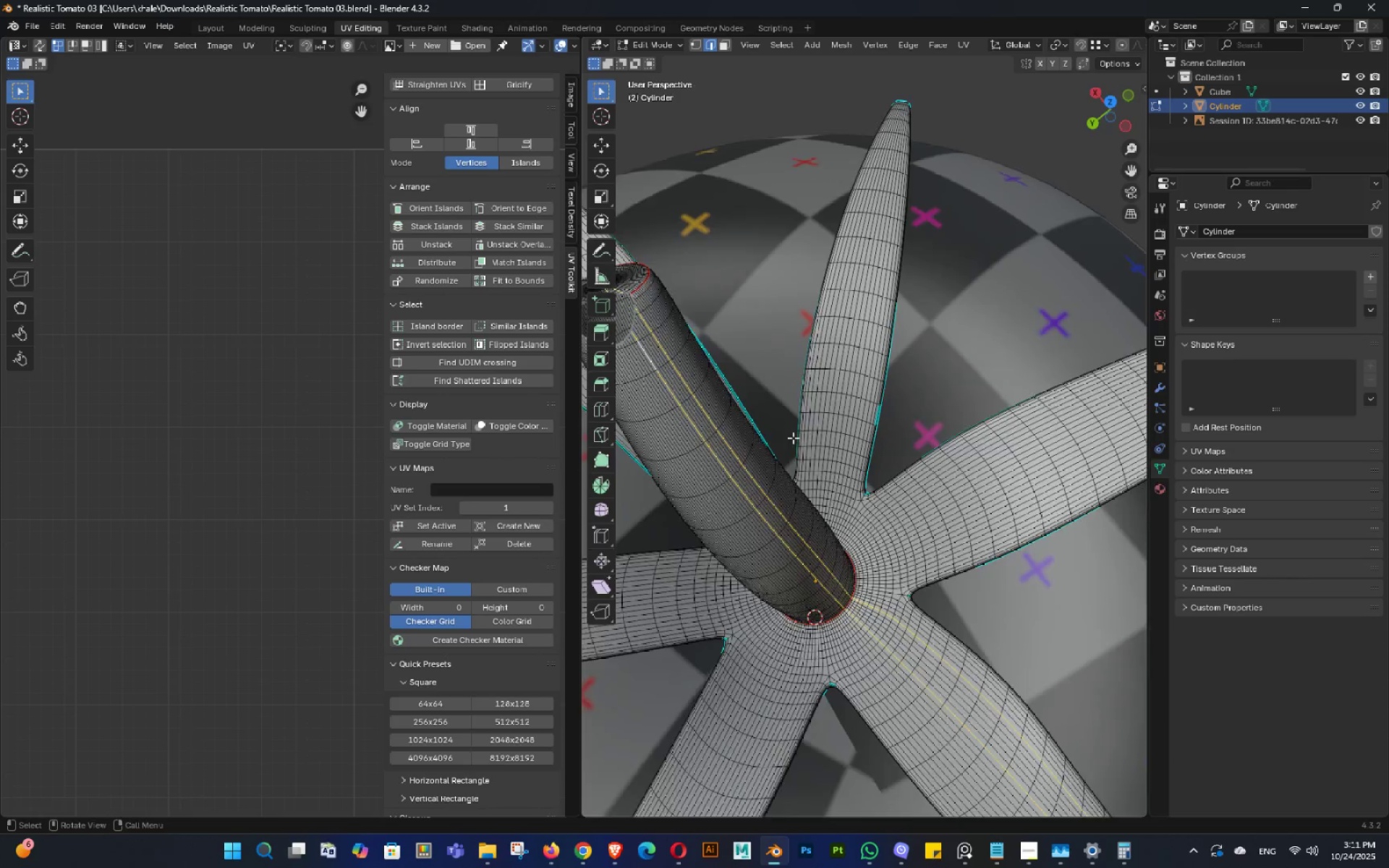 
scroll: coordinate [793, 438], scroll_direction: up, amount: 3.0
 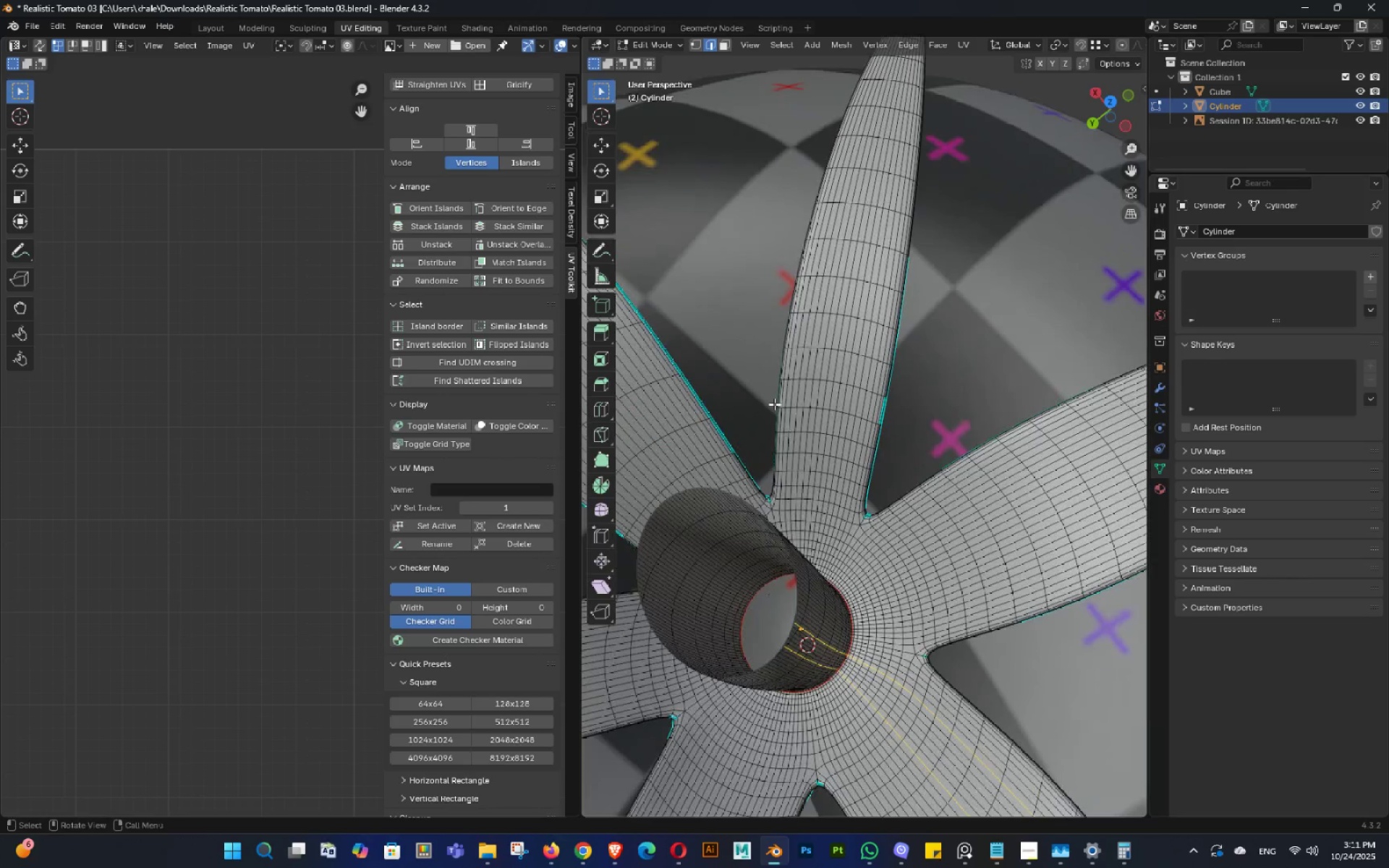 
hold_key(key=ShiftLeft, duration=1.05)
 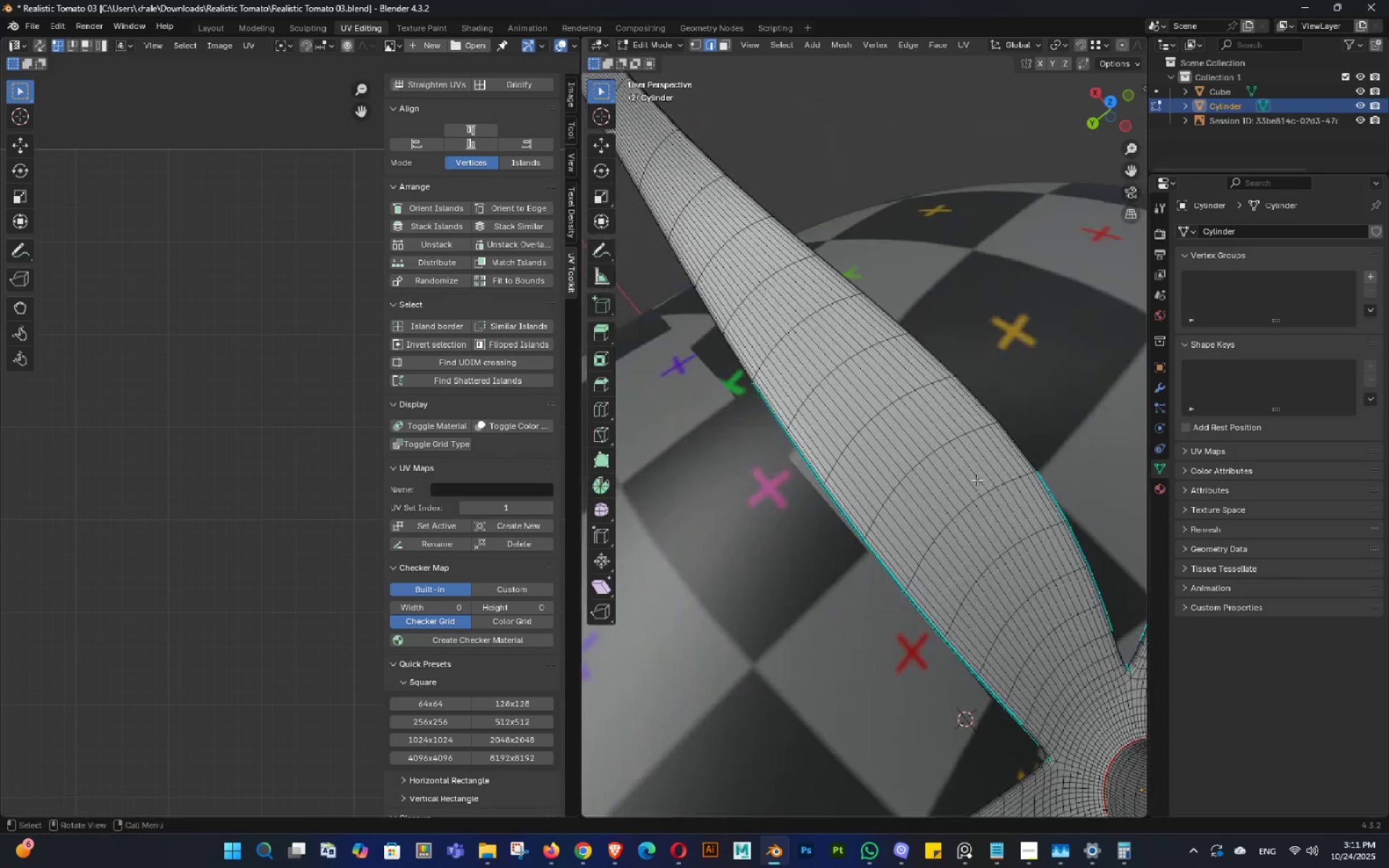 
scroll: coordinate [961, 482], scroll_direction: down, amount: 4.0
 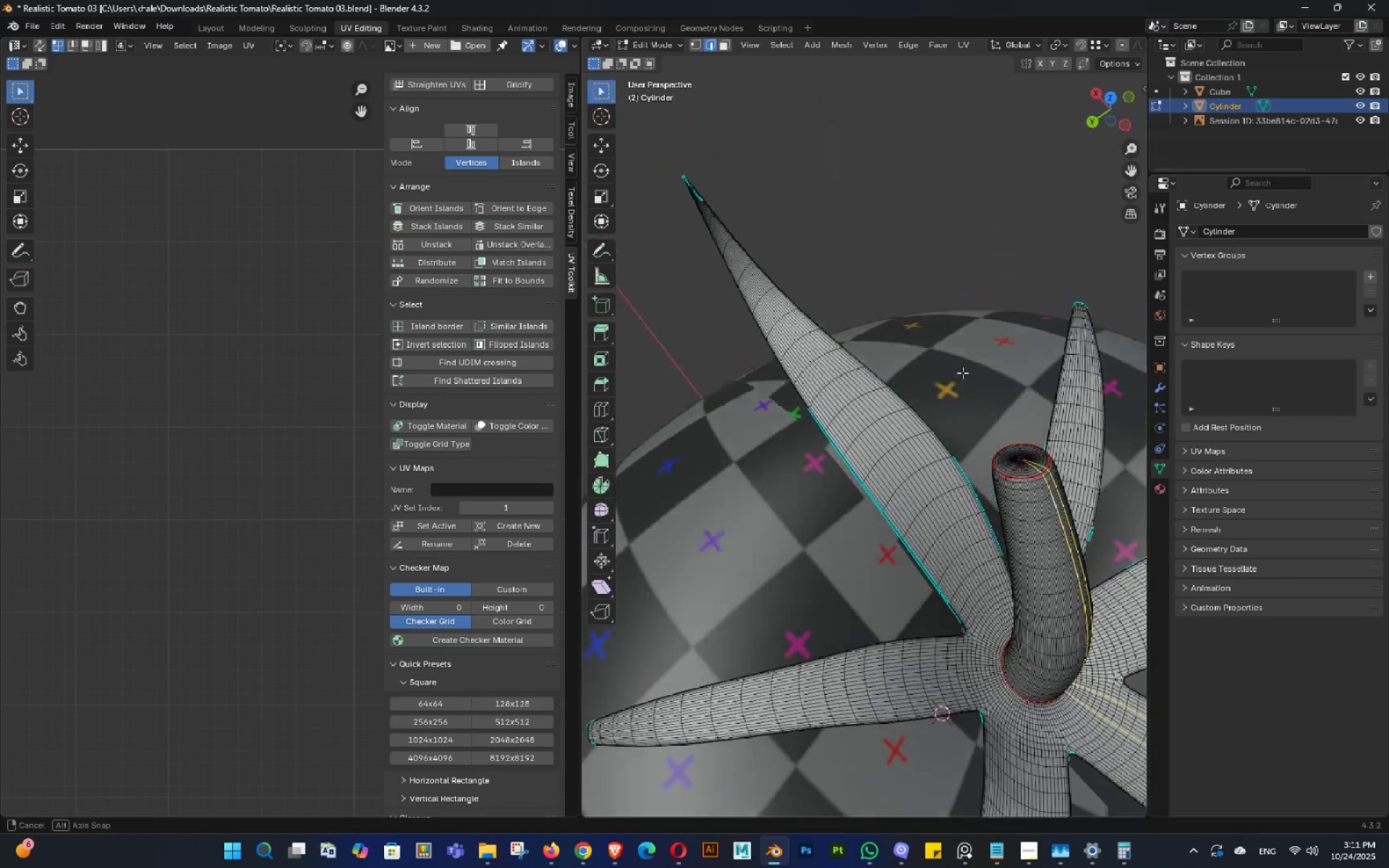 
key(Tab)
 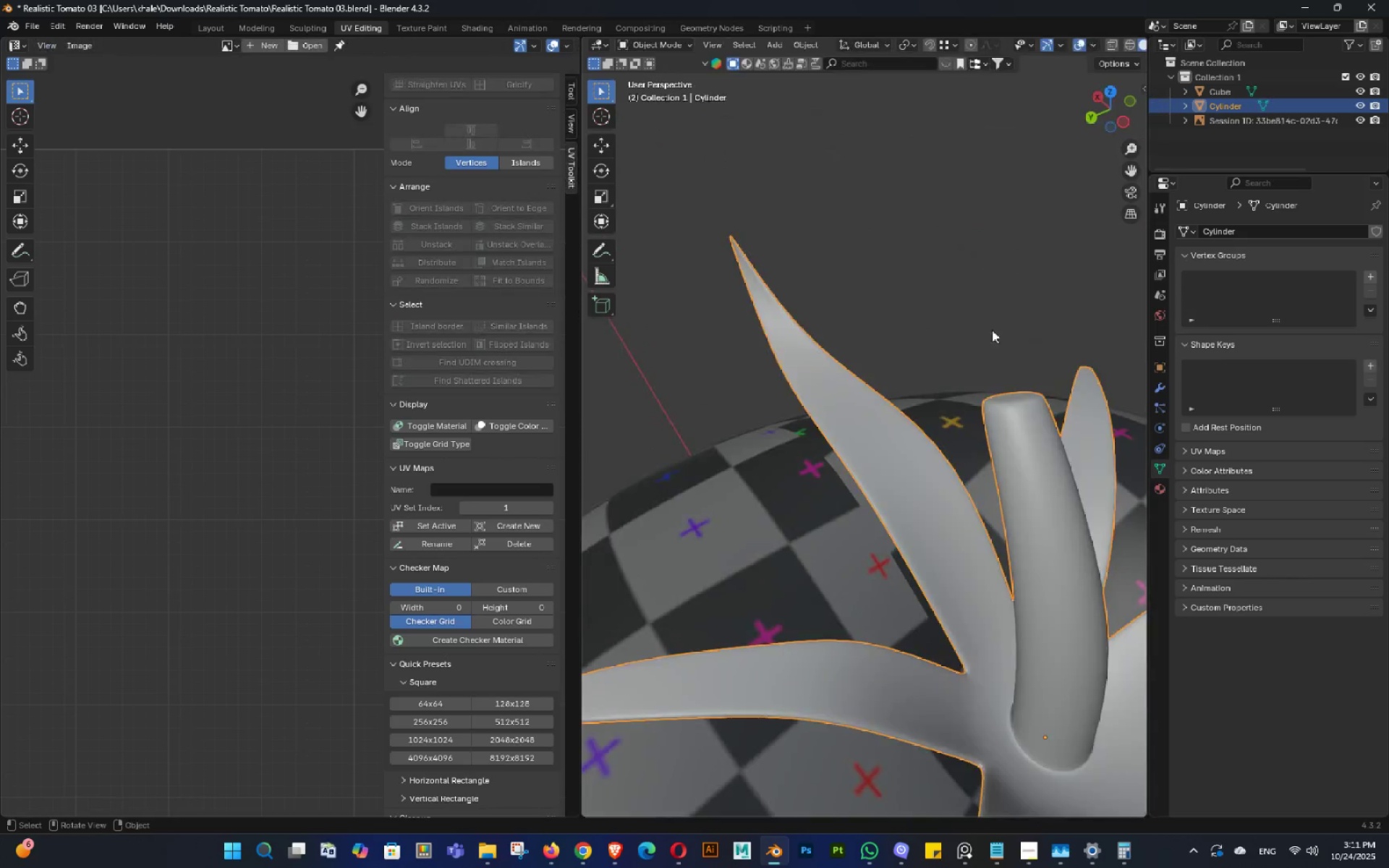 
hold_key(key=ShiftLeft, duration=0.33)
 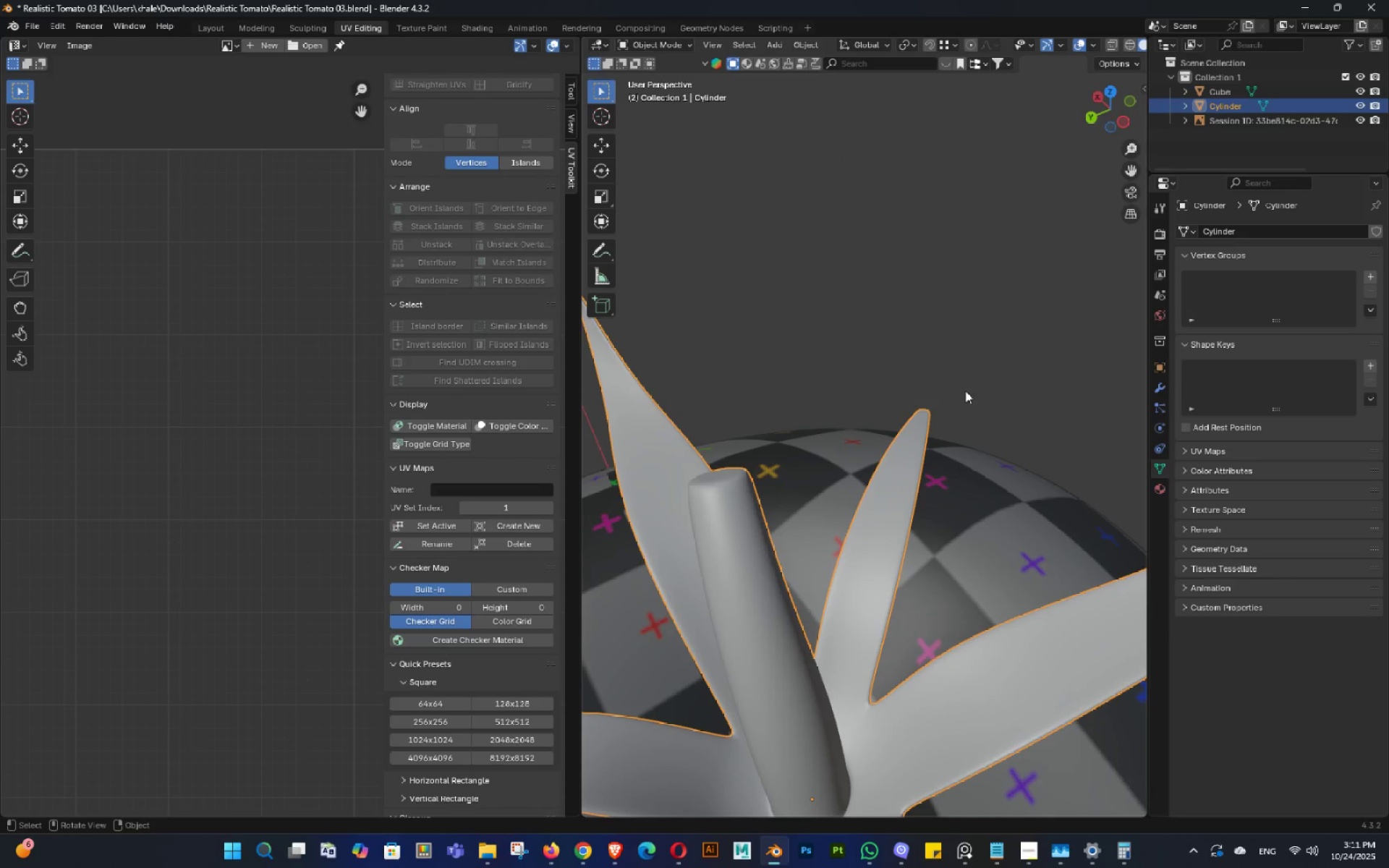 
hold_key(key=Tab, duration=0.43)
 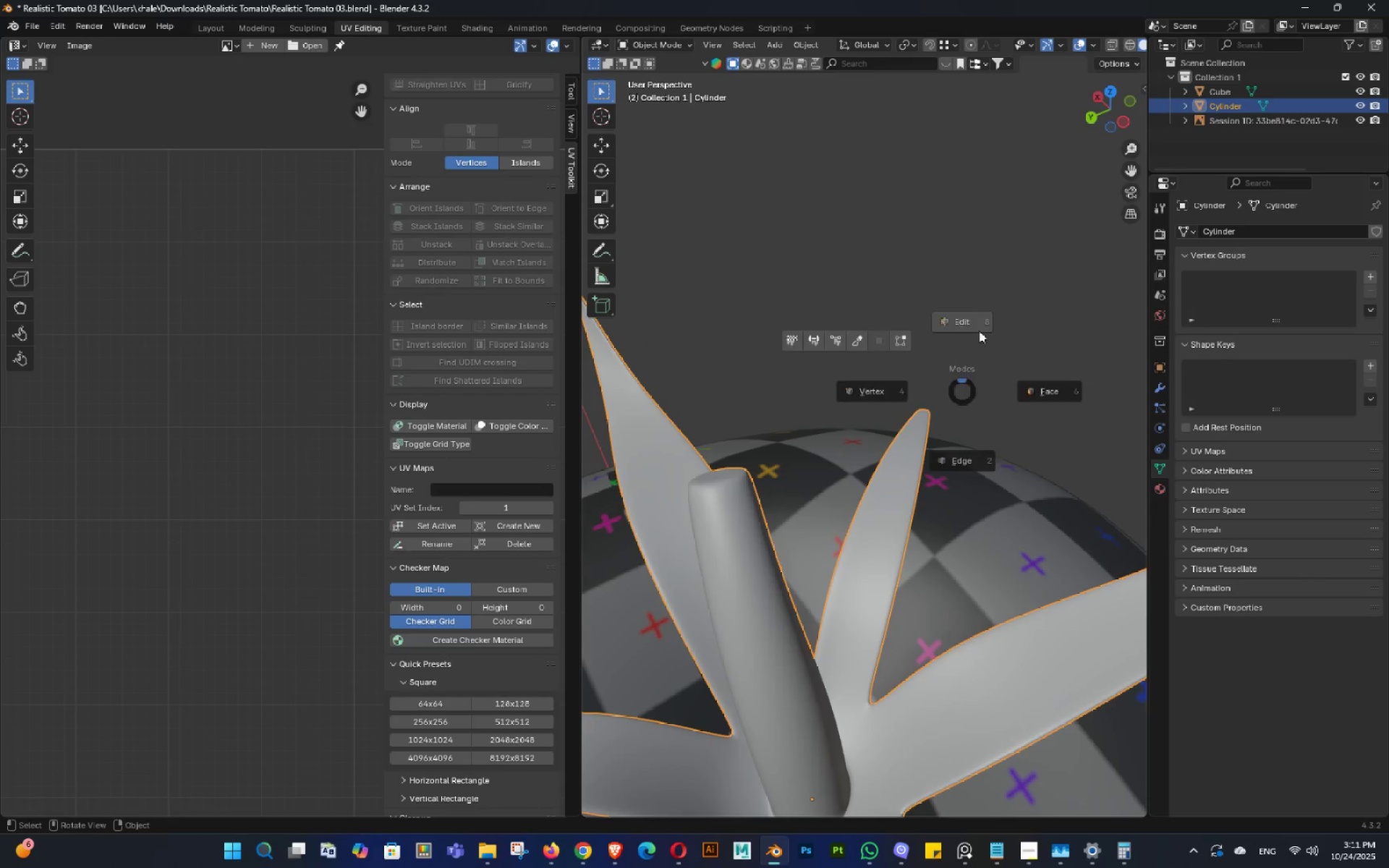 
key(Tab)
 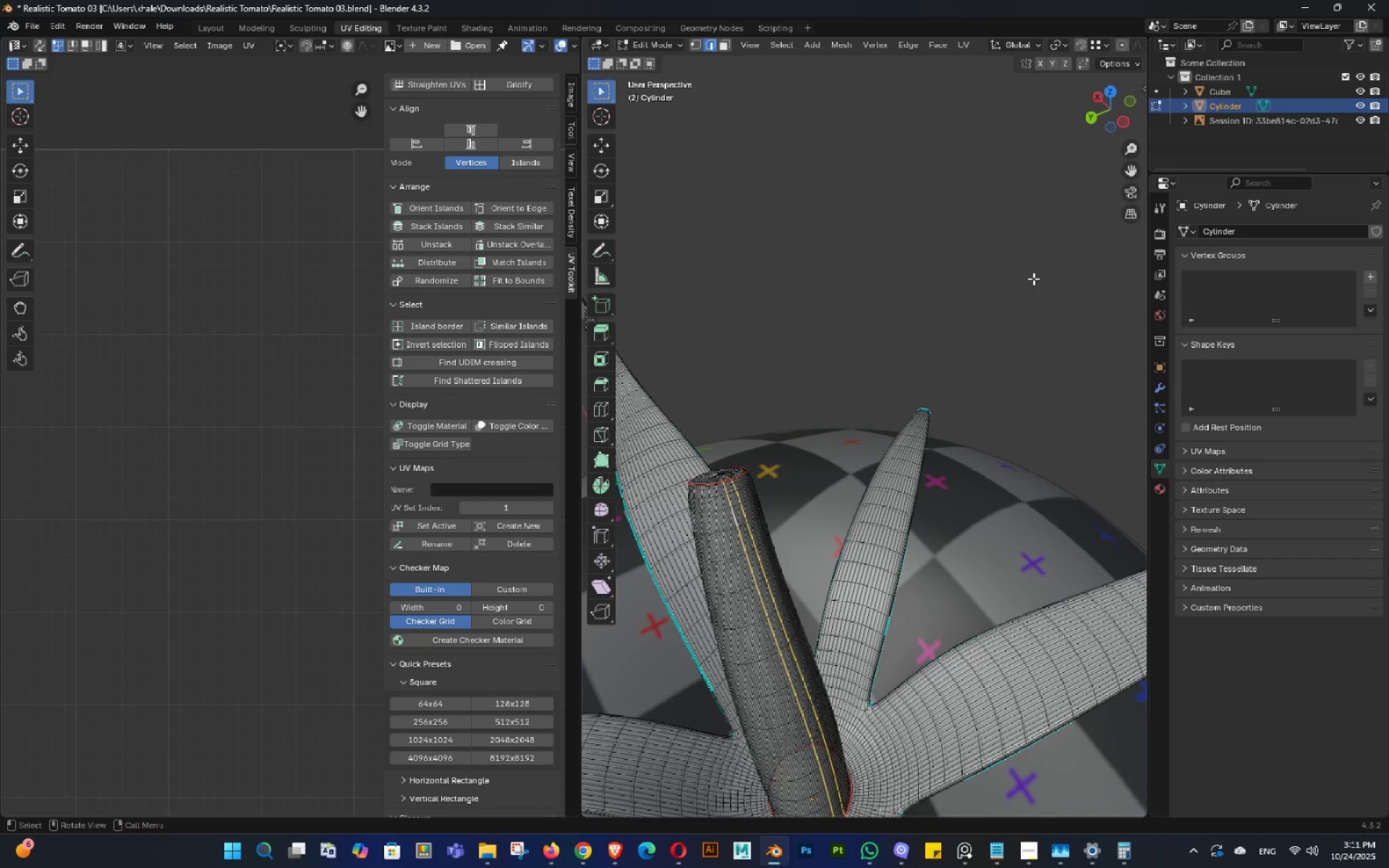 
key(Tab)
 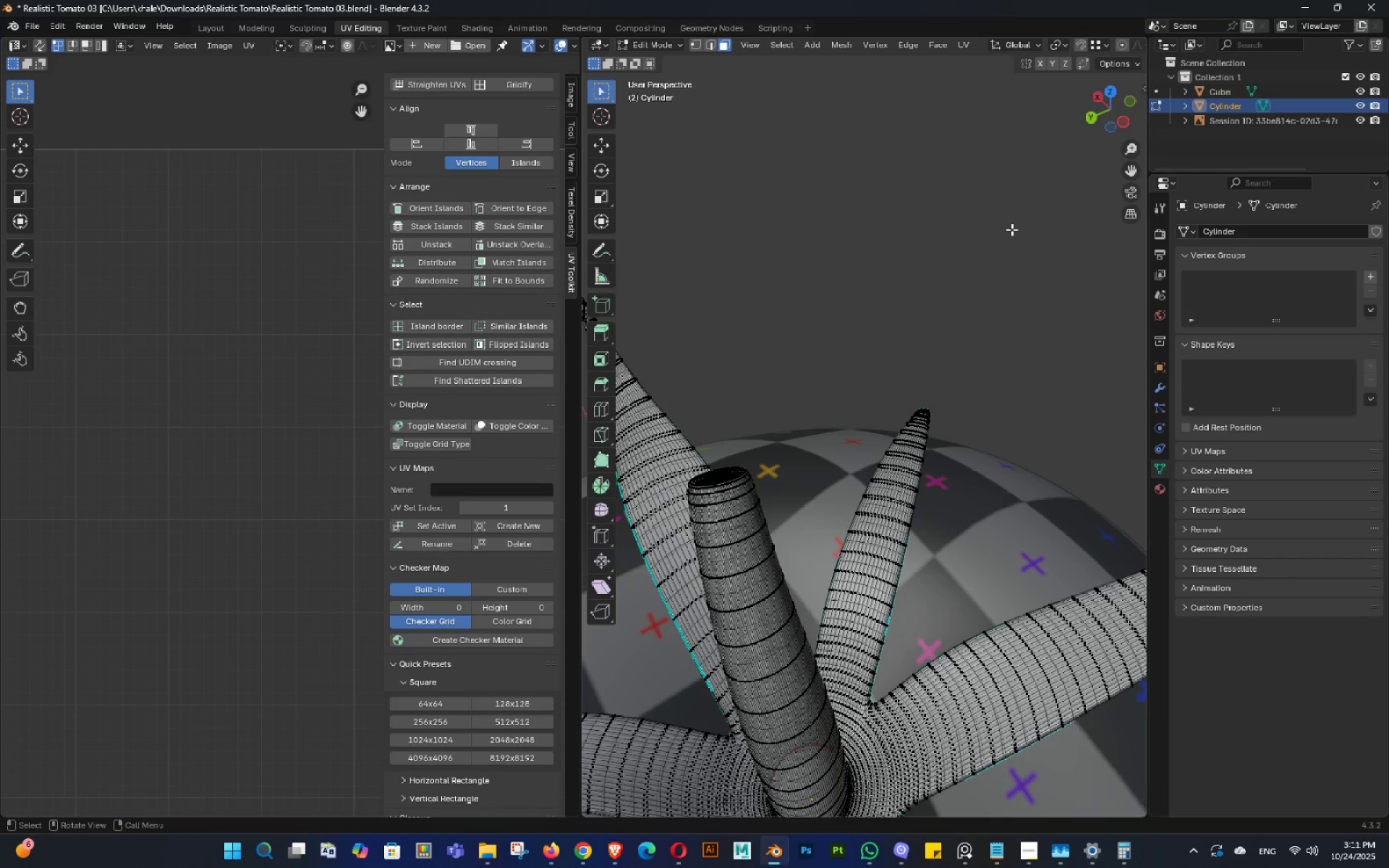 
key(N)
 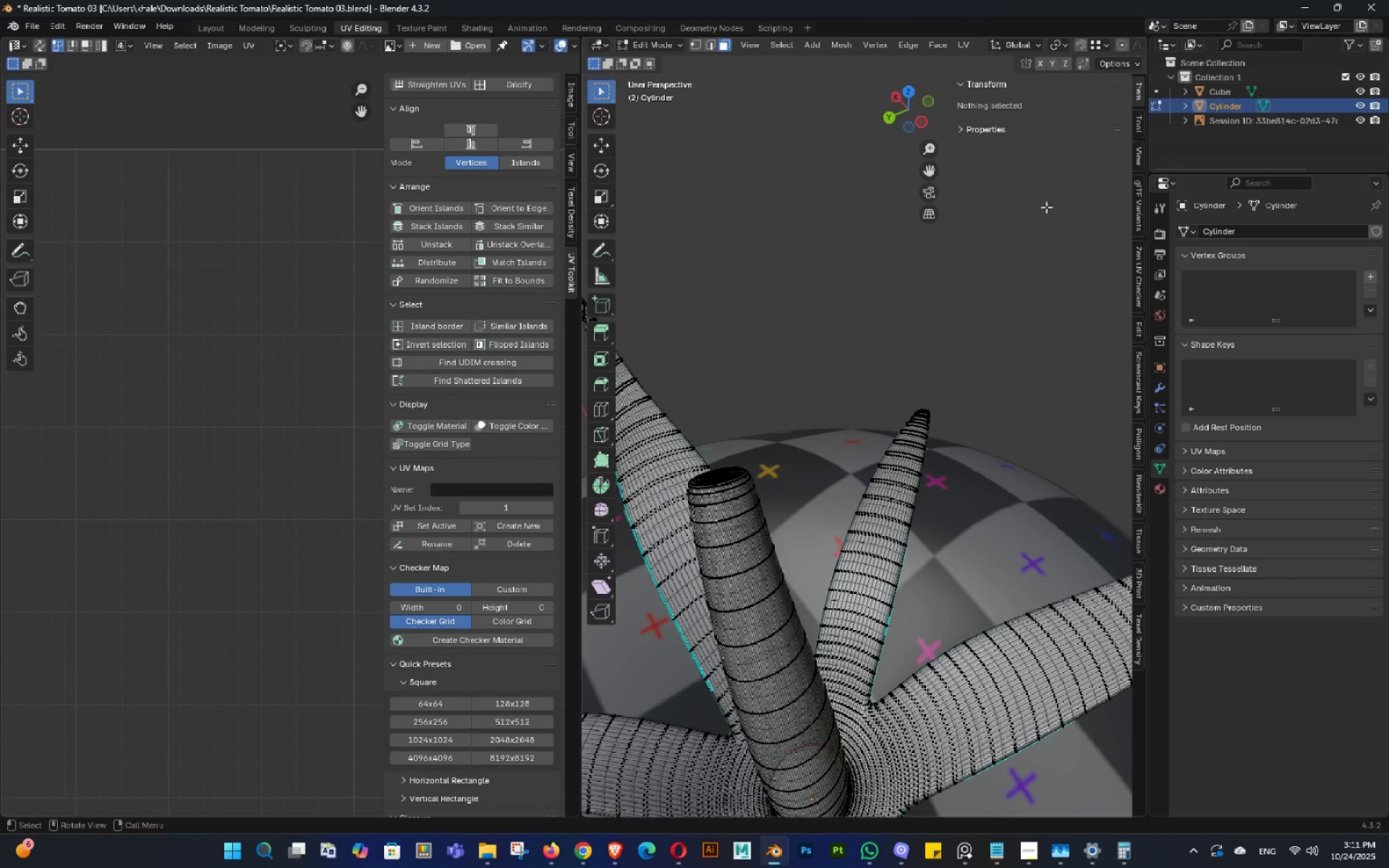 
key(Tab)
 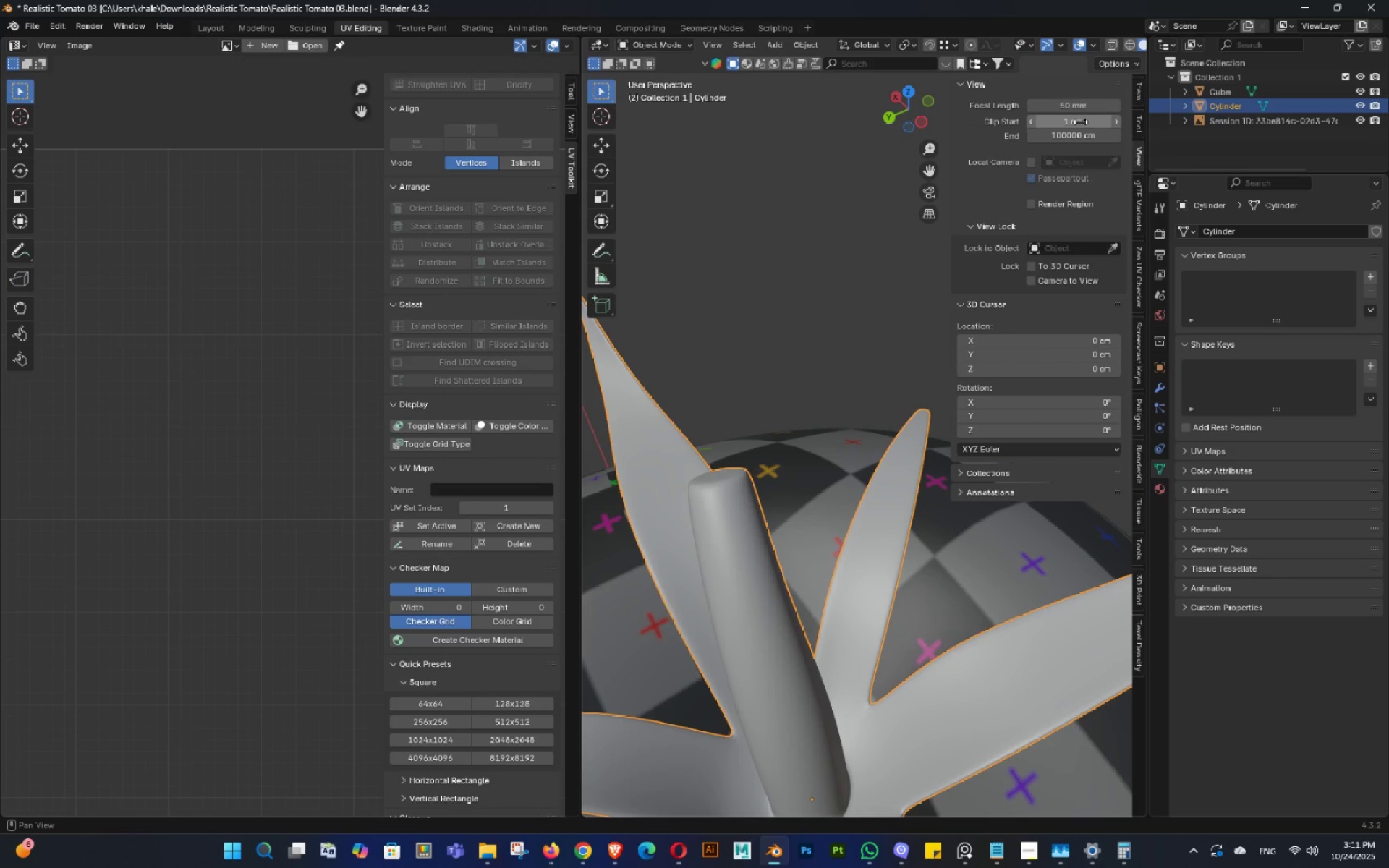 
left_click_drag(start_coordinate=[1076, 122], to_coordinate=[1076, 664])
 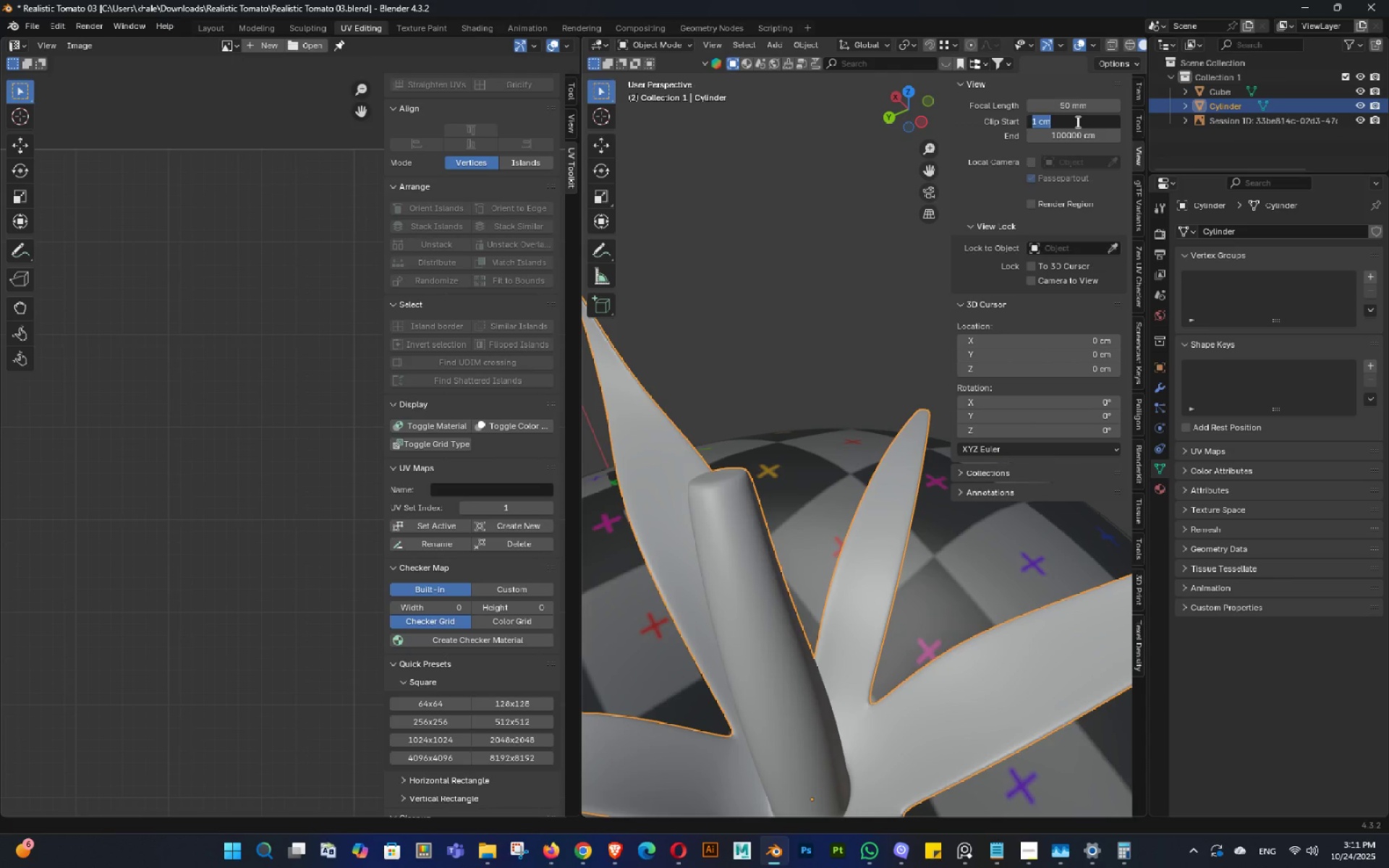 
key(NumpadDecimal)
 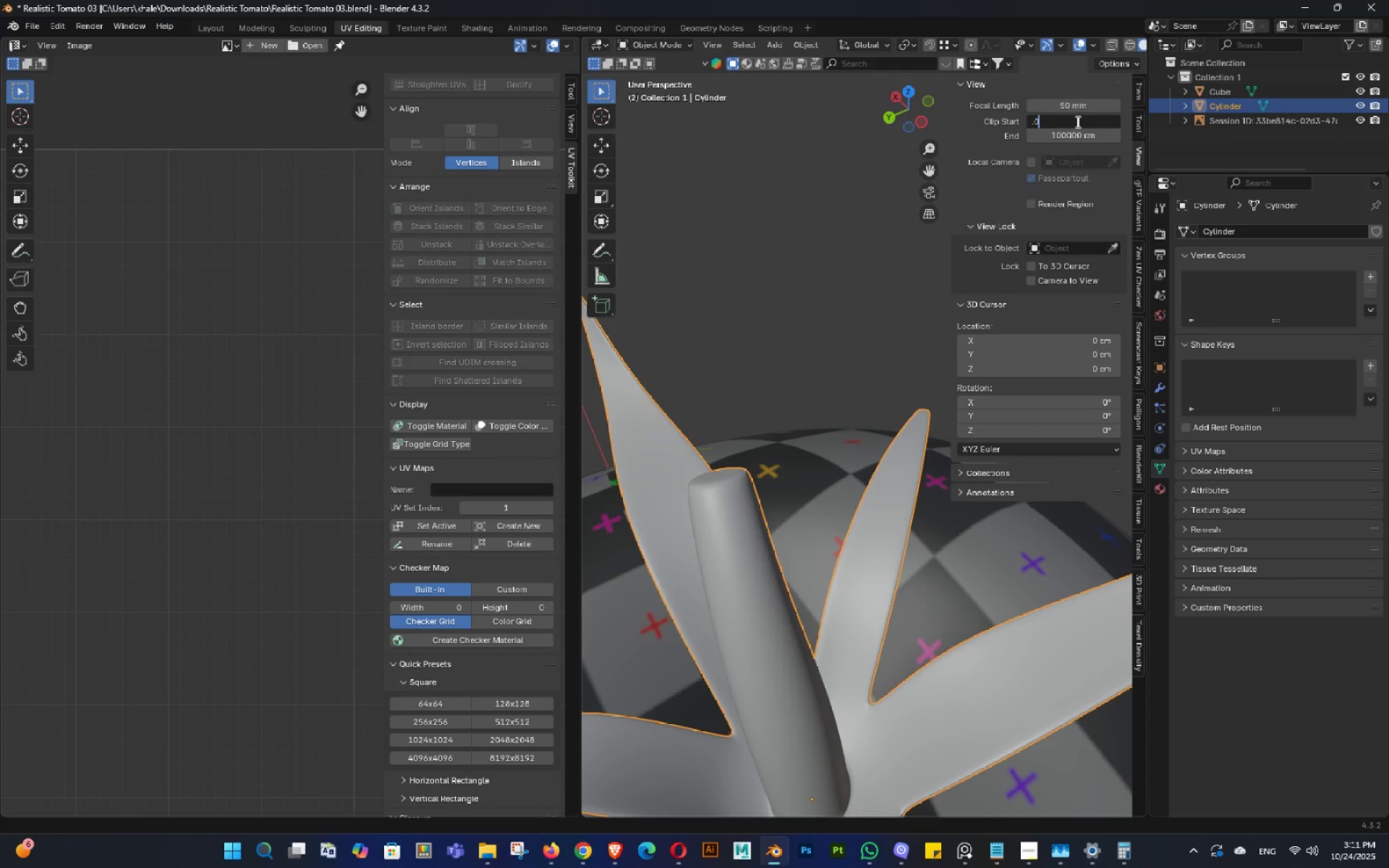 
key(Numpad0)
 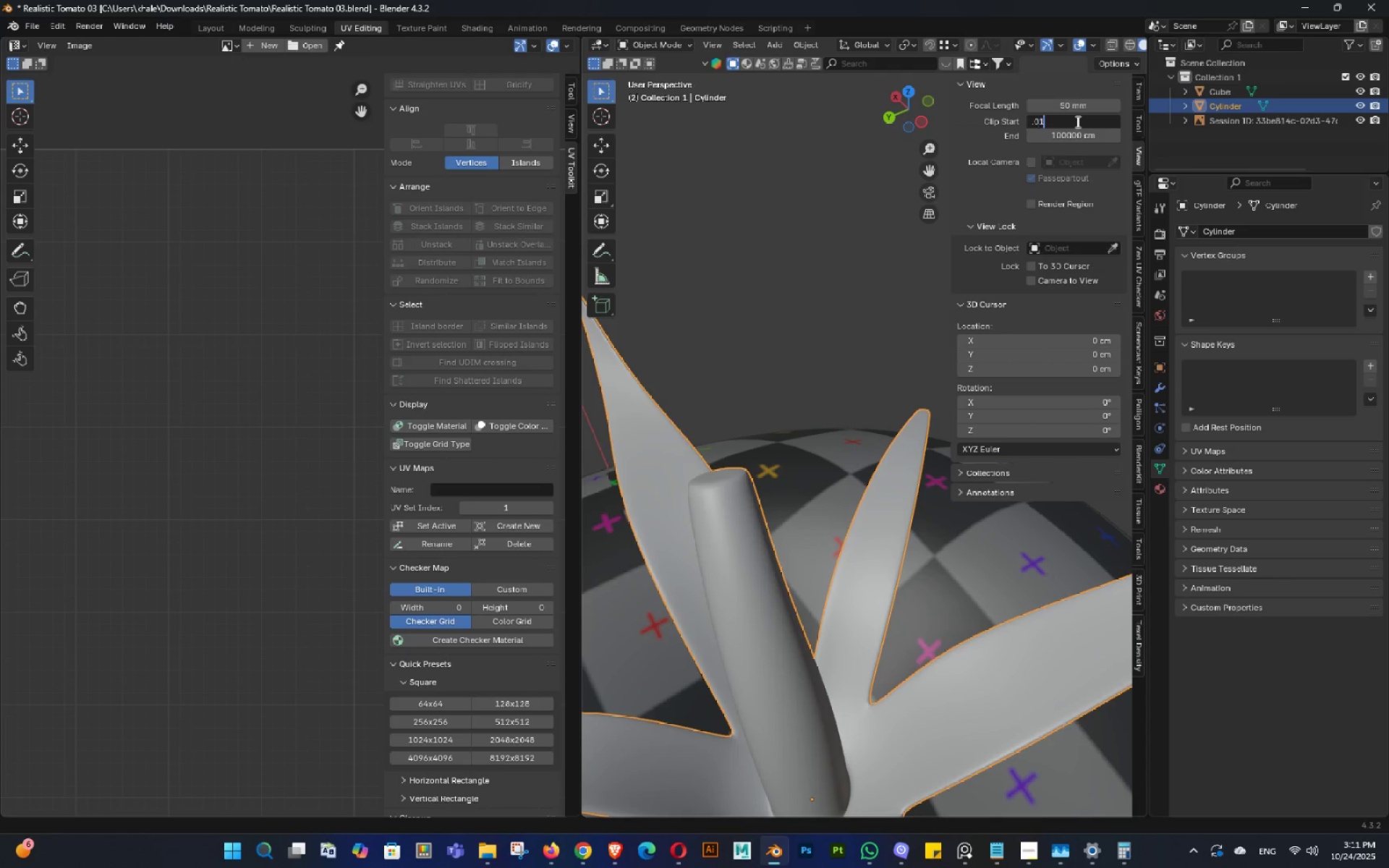 
key(Numpad1)
 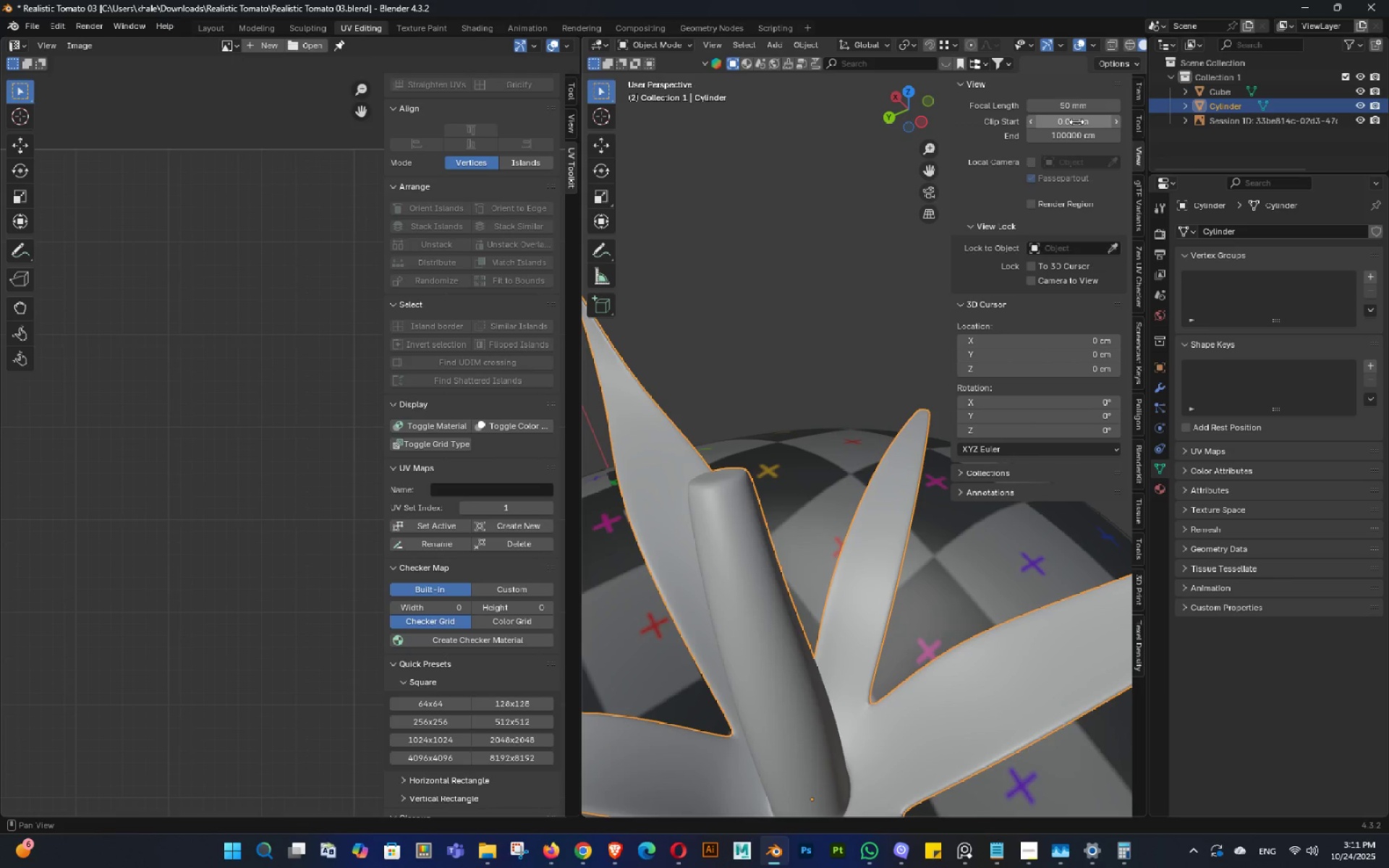 
key(NumpadEnter)
 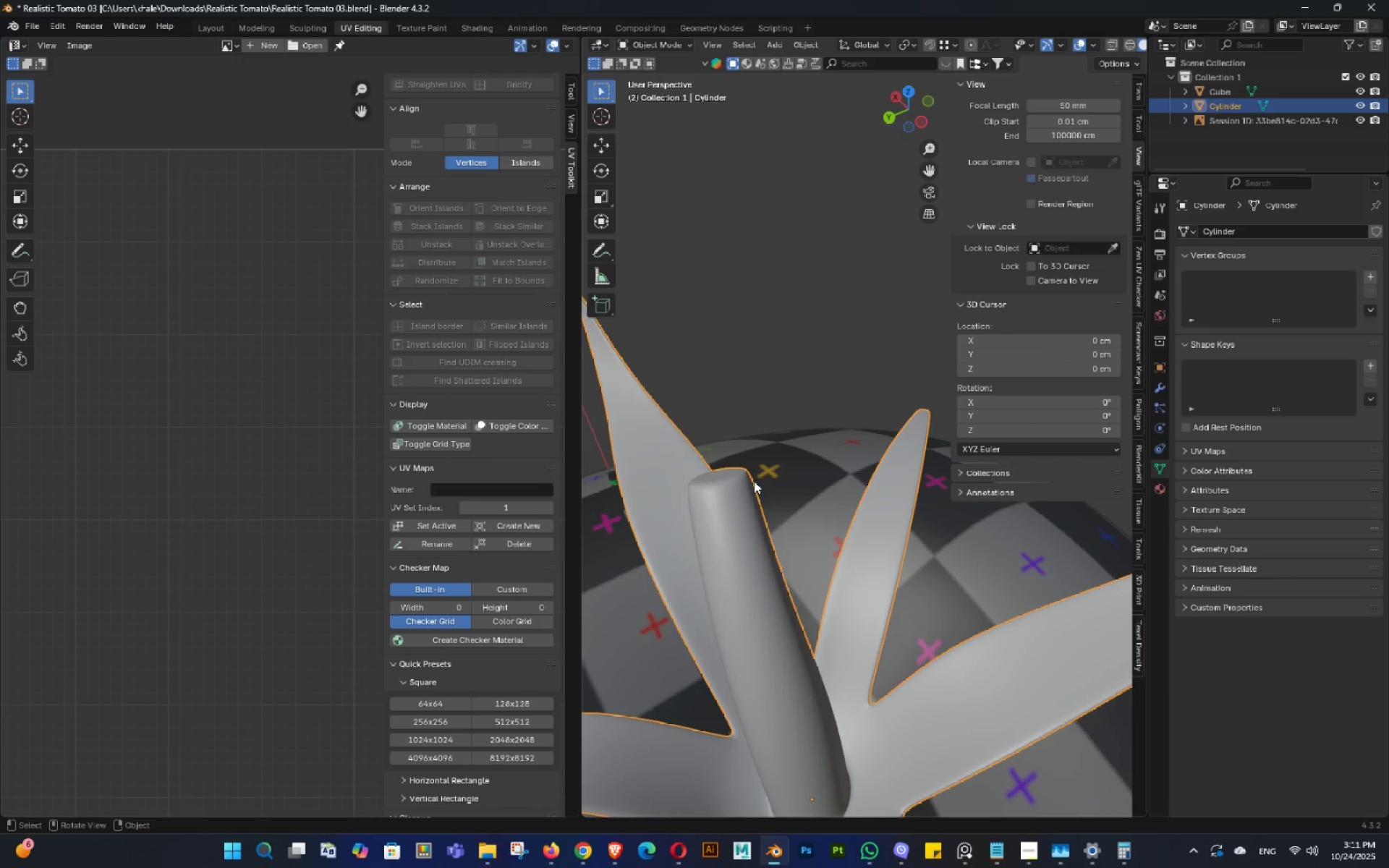 
left_click([782, 537])
 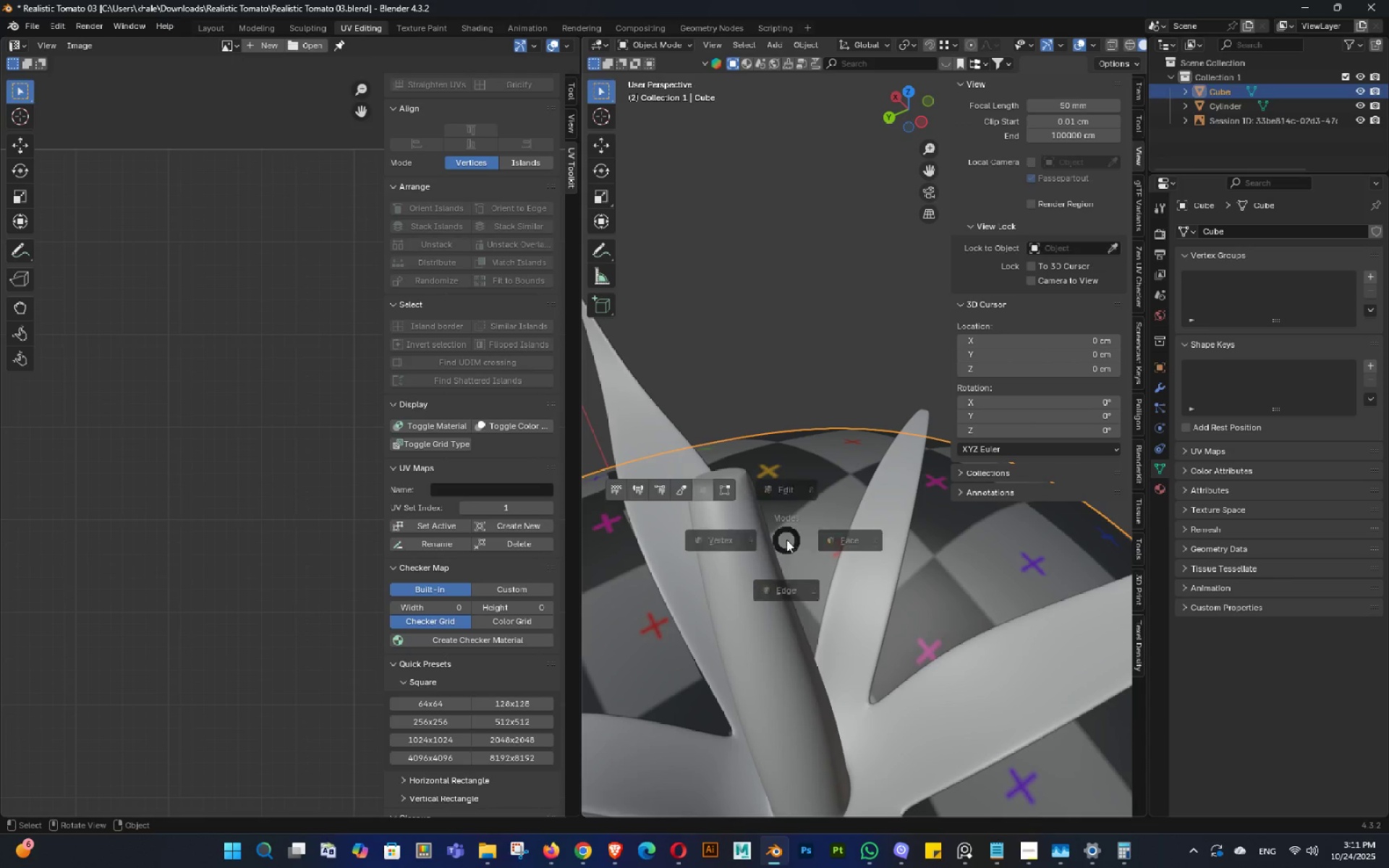 
hold_key(key=Tab, duration=0.72)
 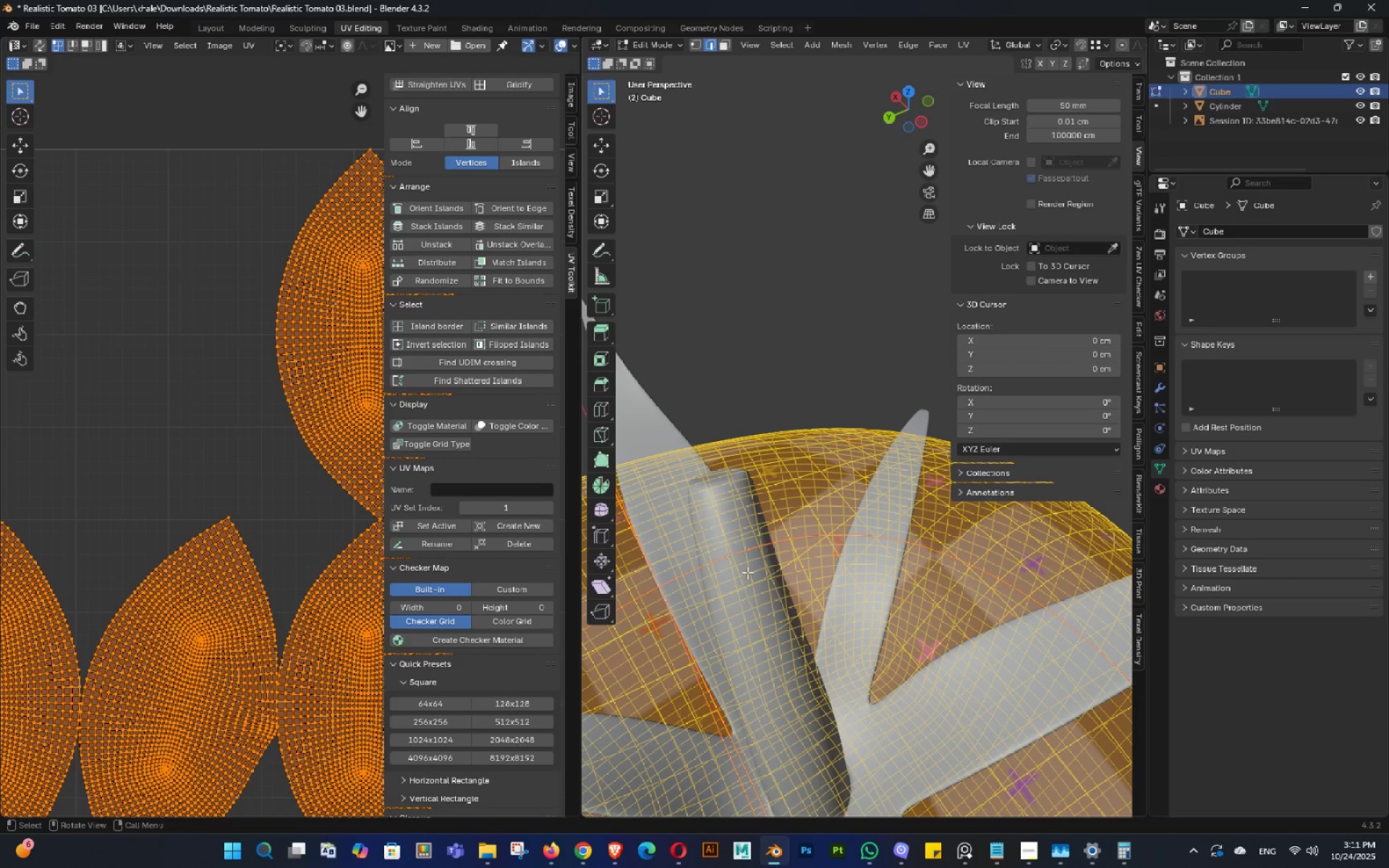 
scroll: coordinate [749, 550], scroll_direction: up, amount: 1.0
 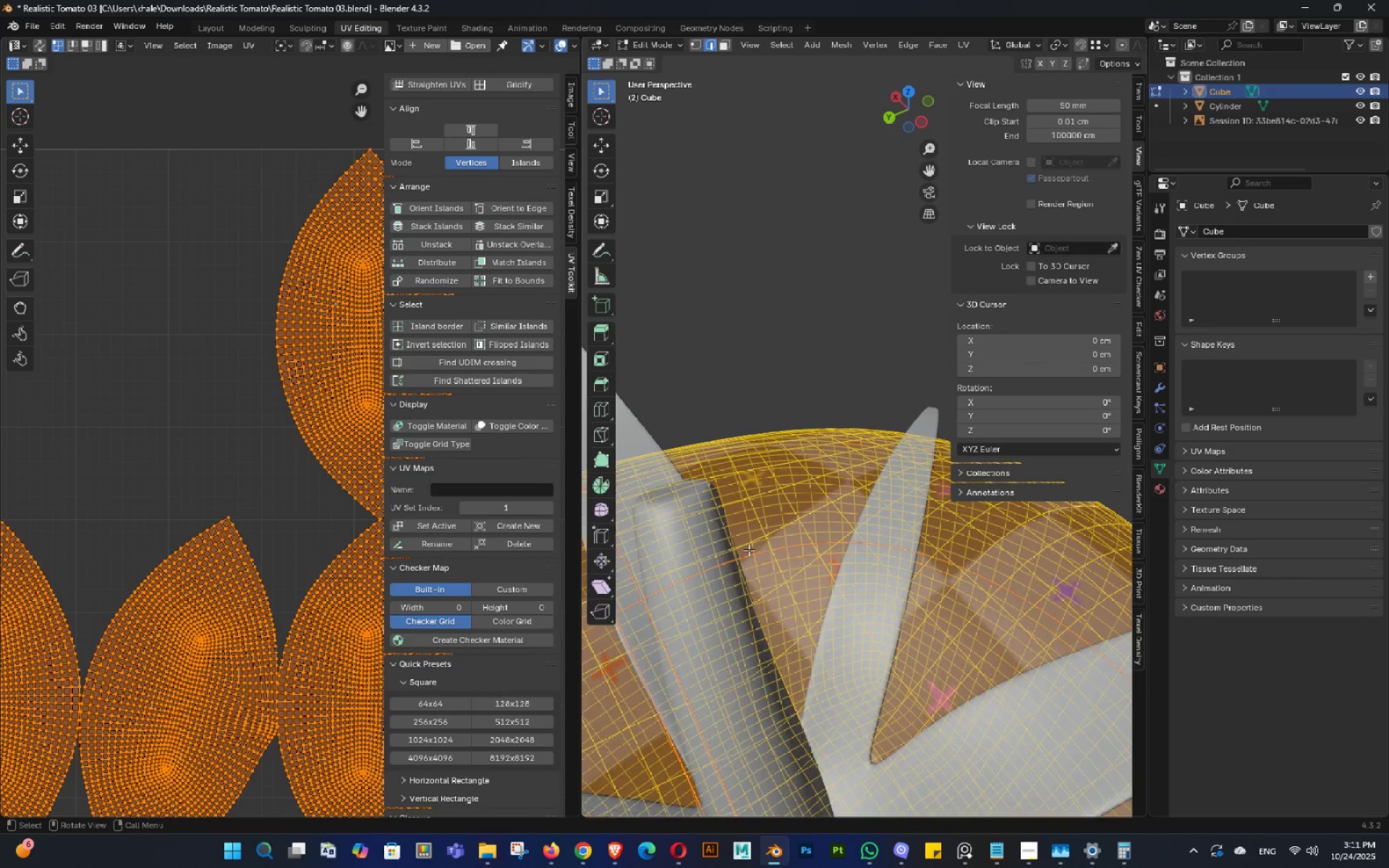 
key(Alt+AltLeft)
 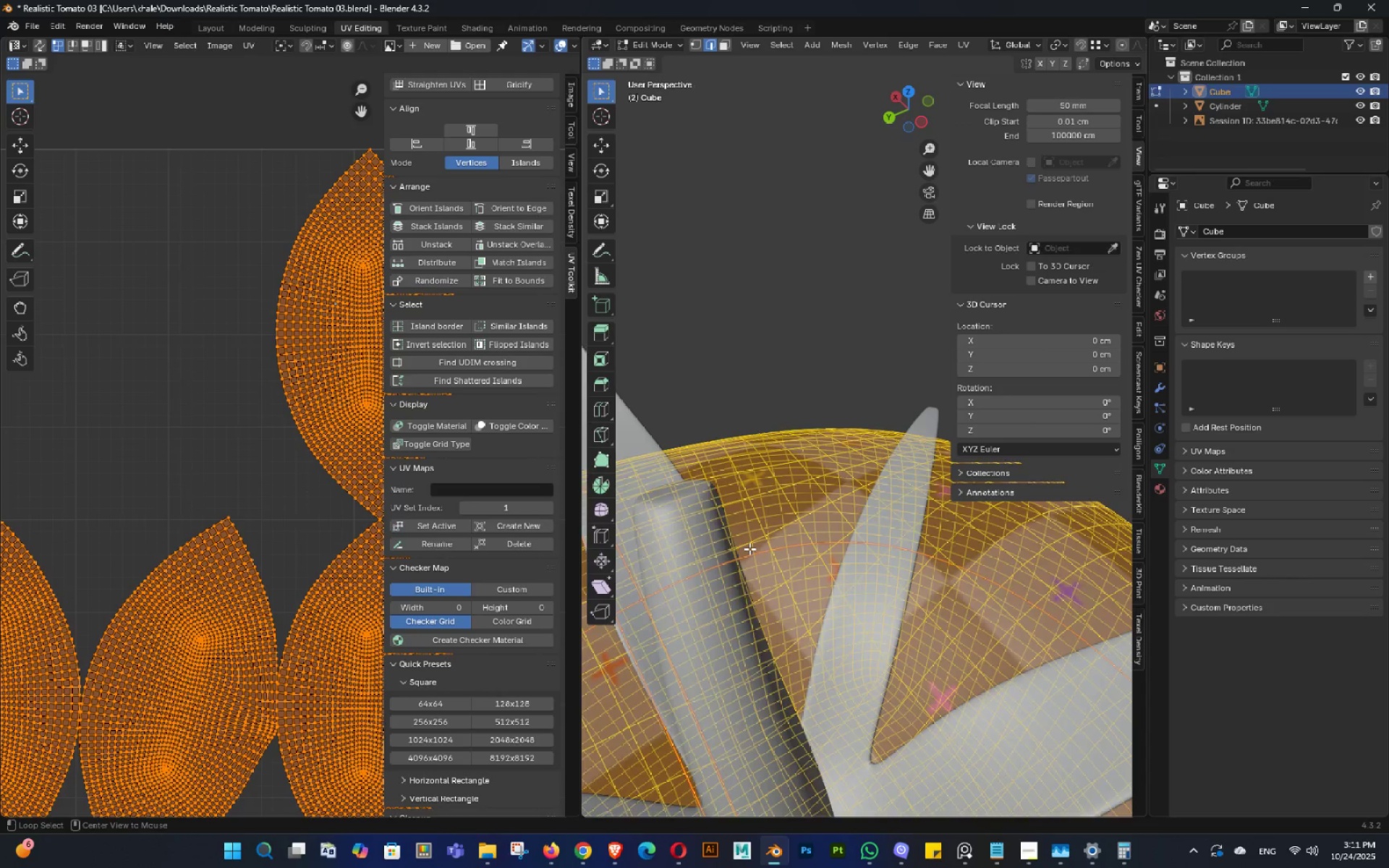 
key(Alt+Z)
 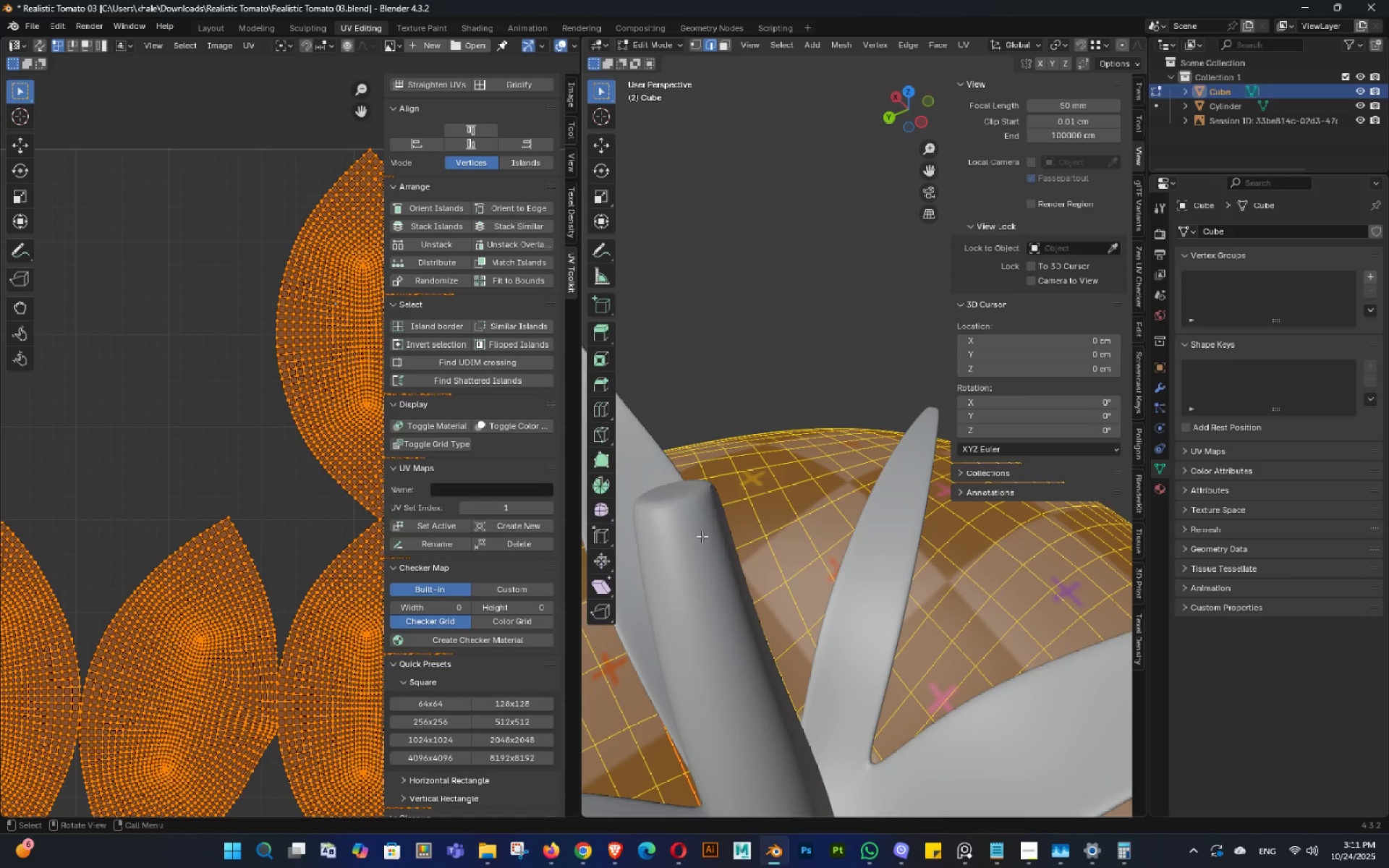 
key(Tab)
 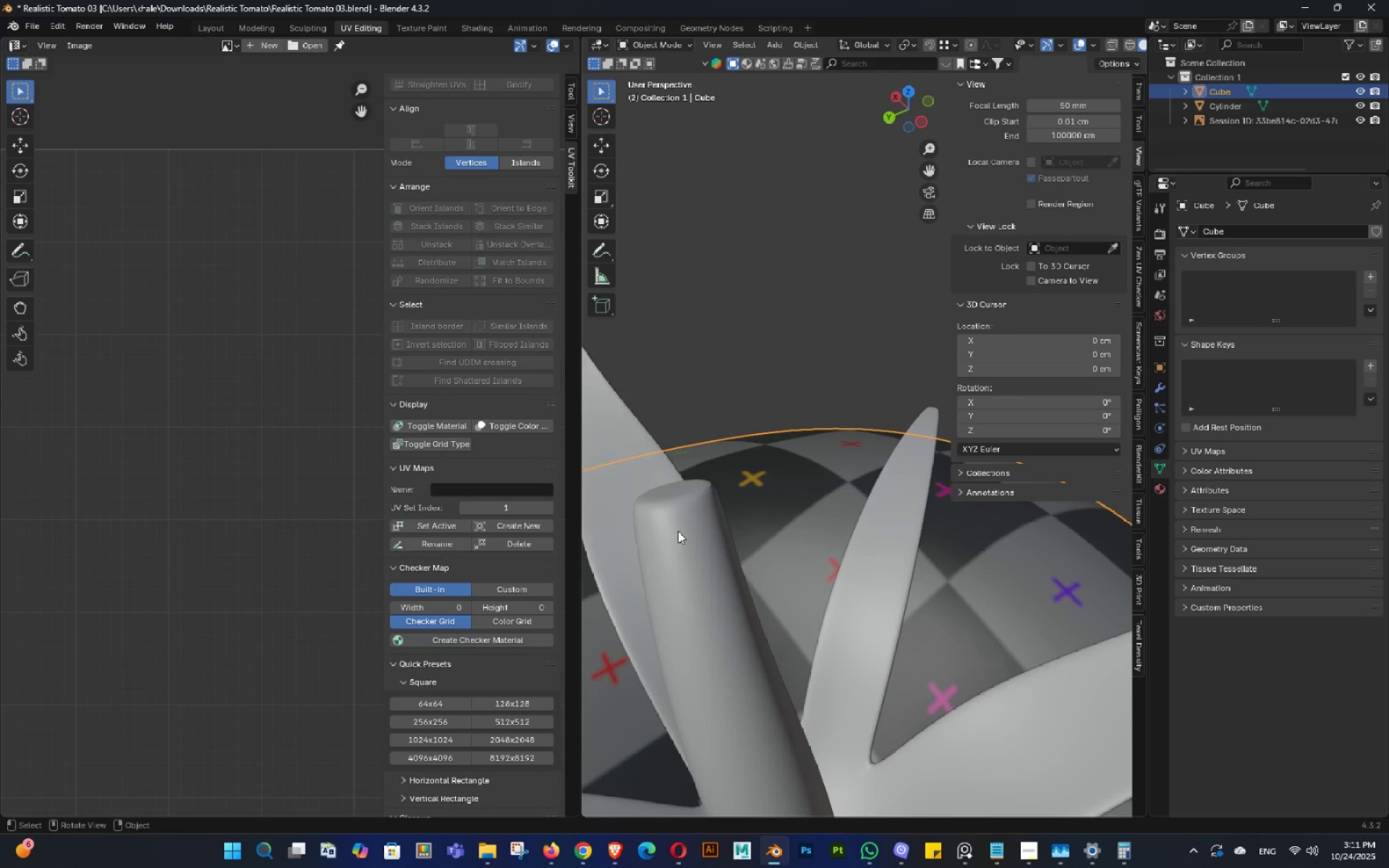 
left_click([678, 531])
 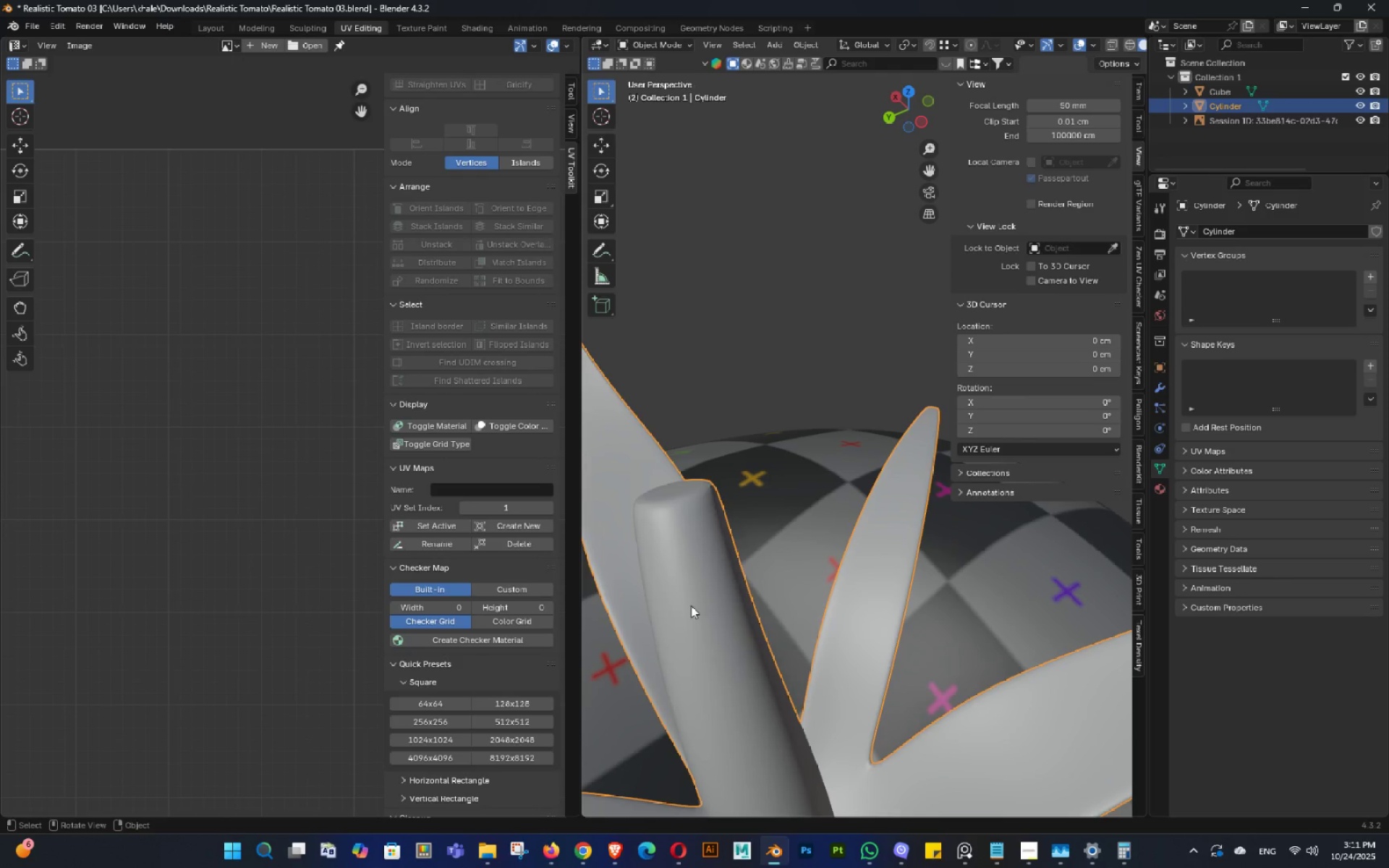 
hold_key(key=Tab, duration=0.55)
 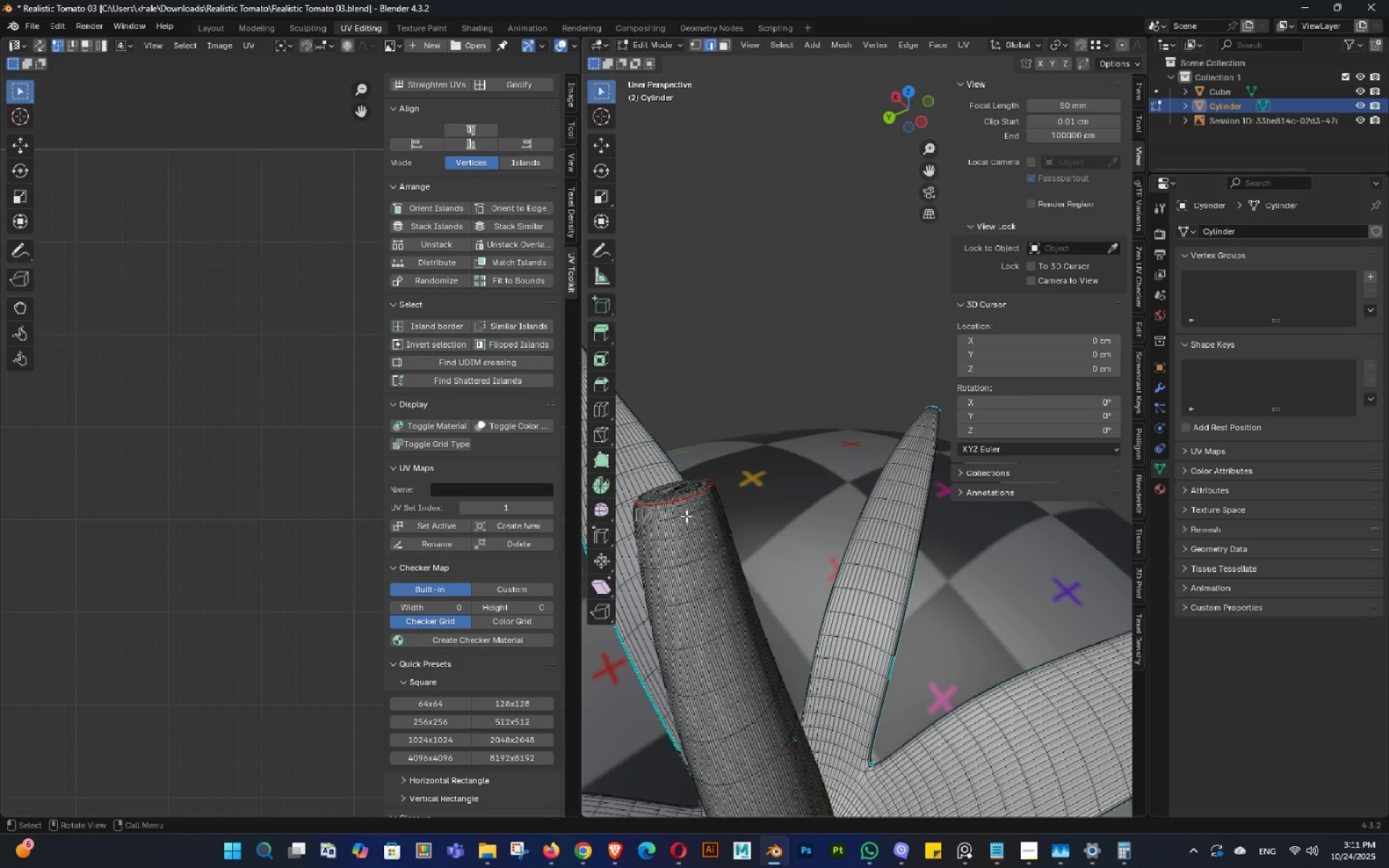 
left_click([686, 516])
 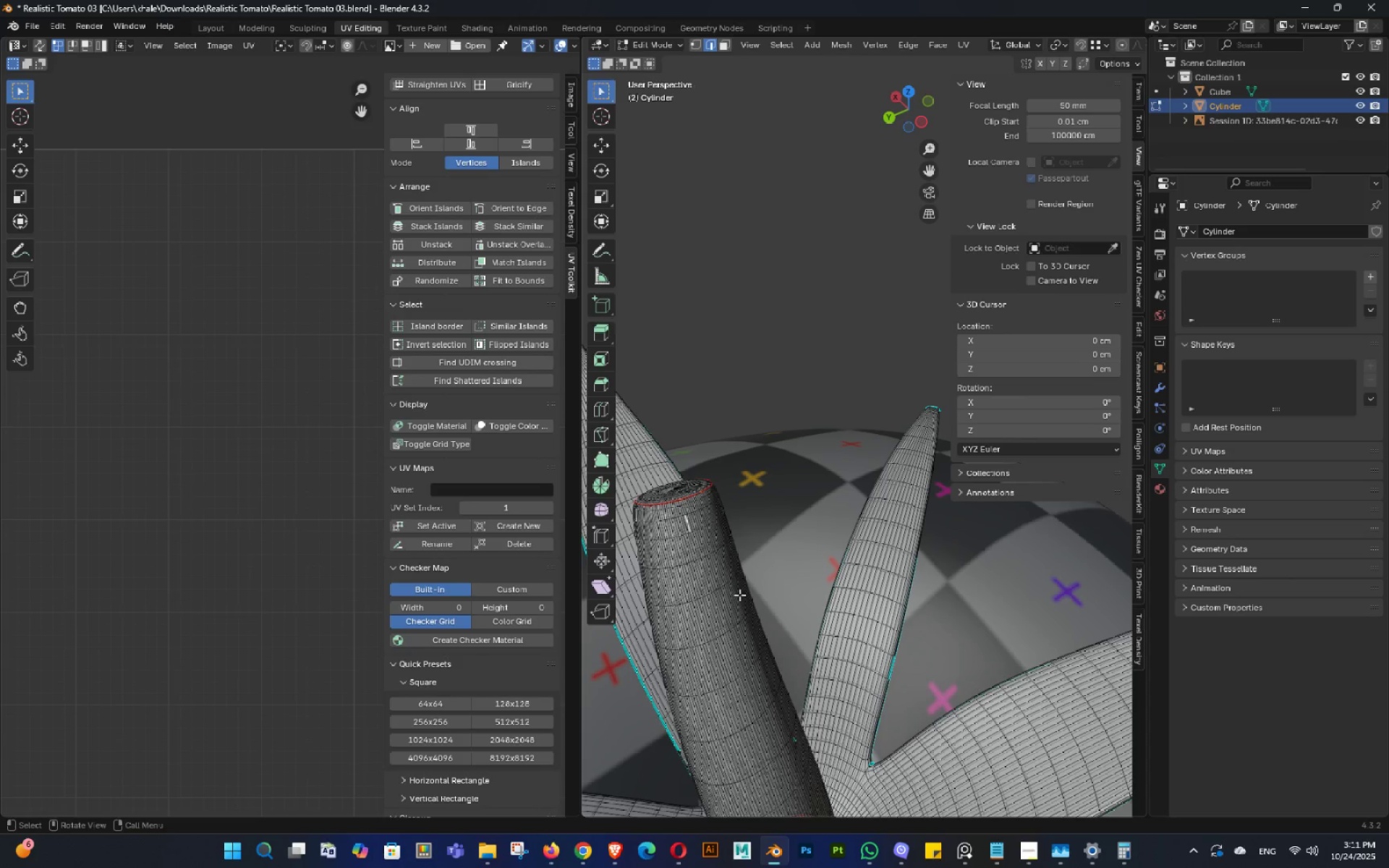 
key(Alt+AltLeft)
 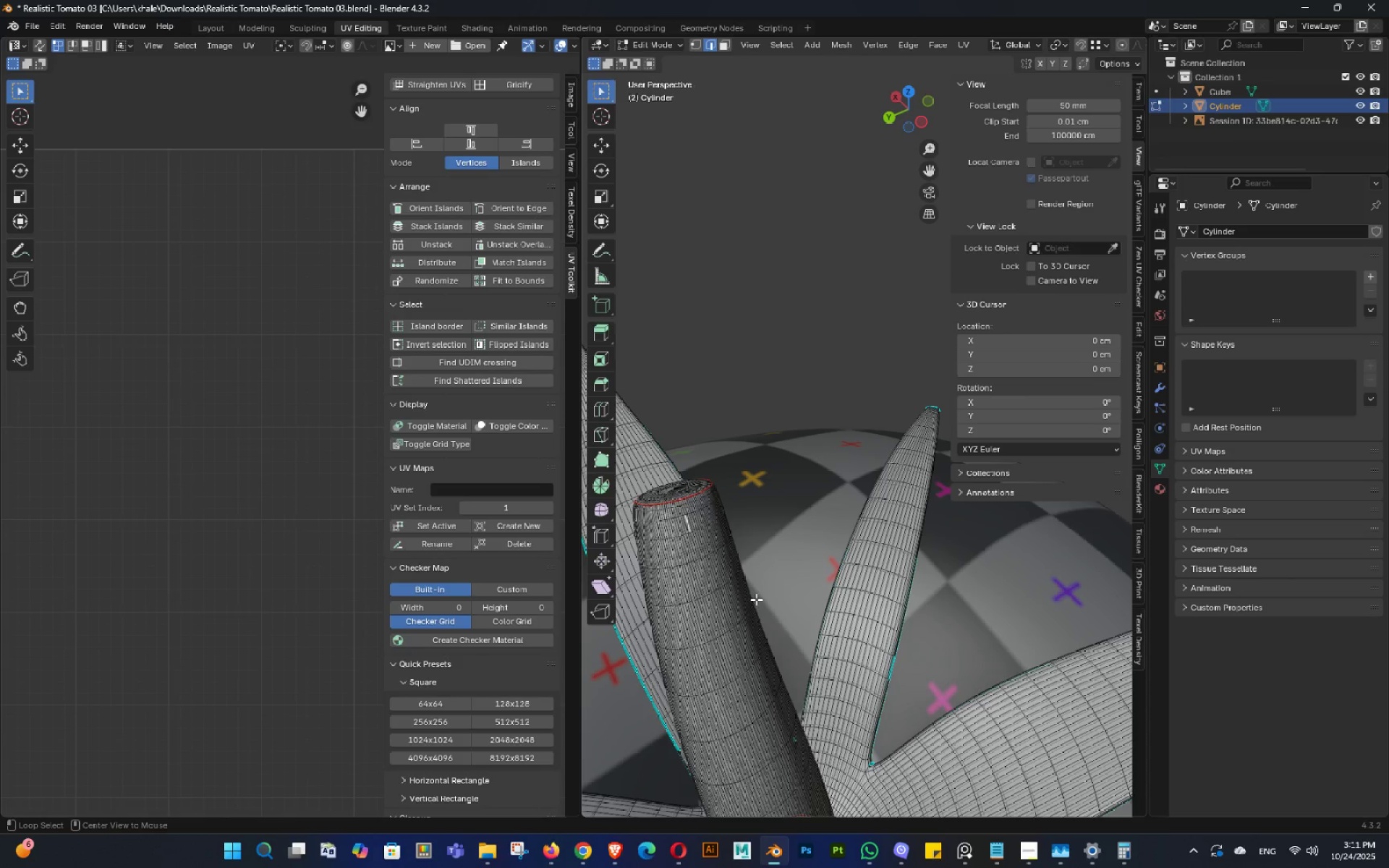 
key(Alt+Z)
 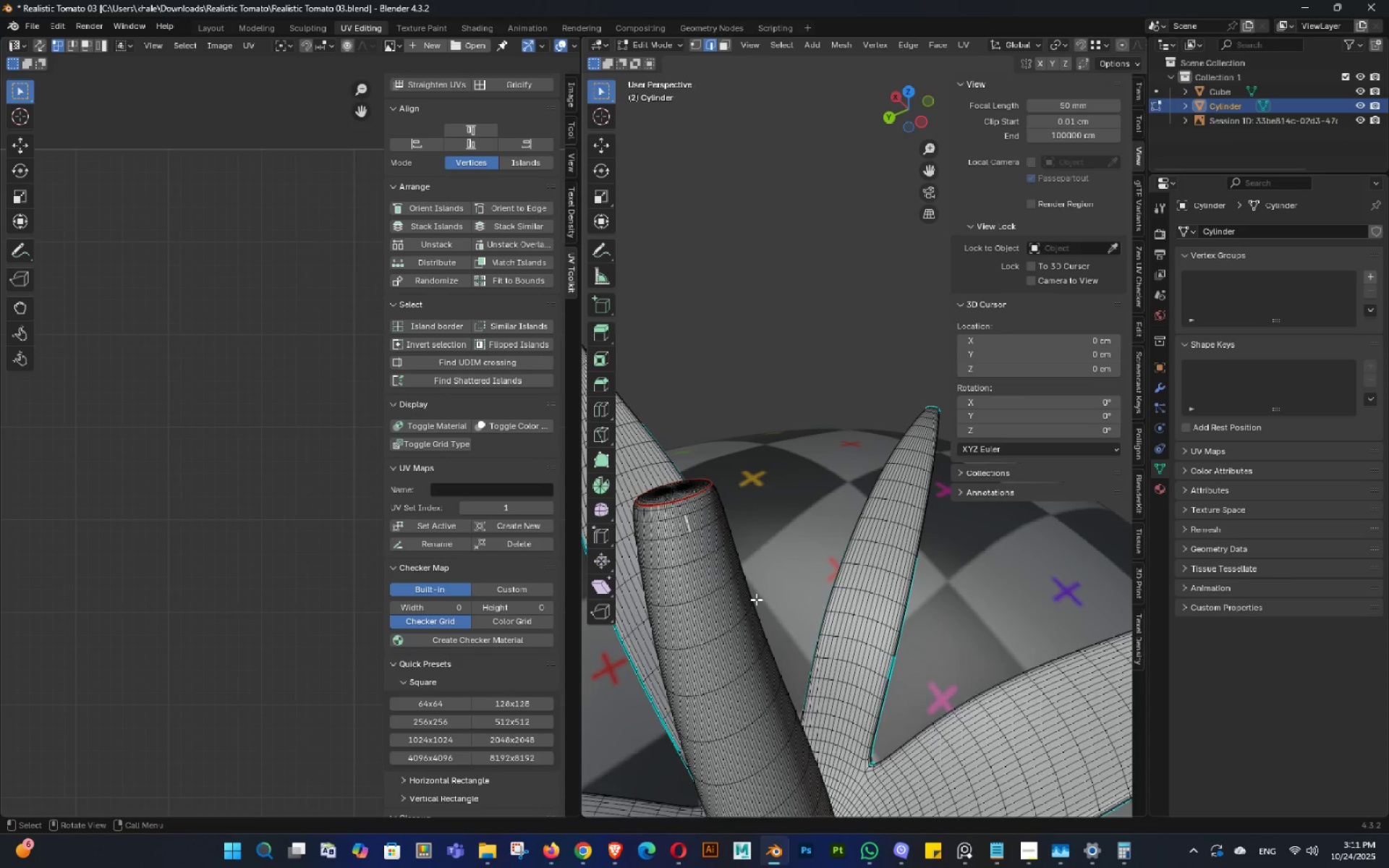 
key(F)
 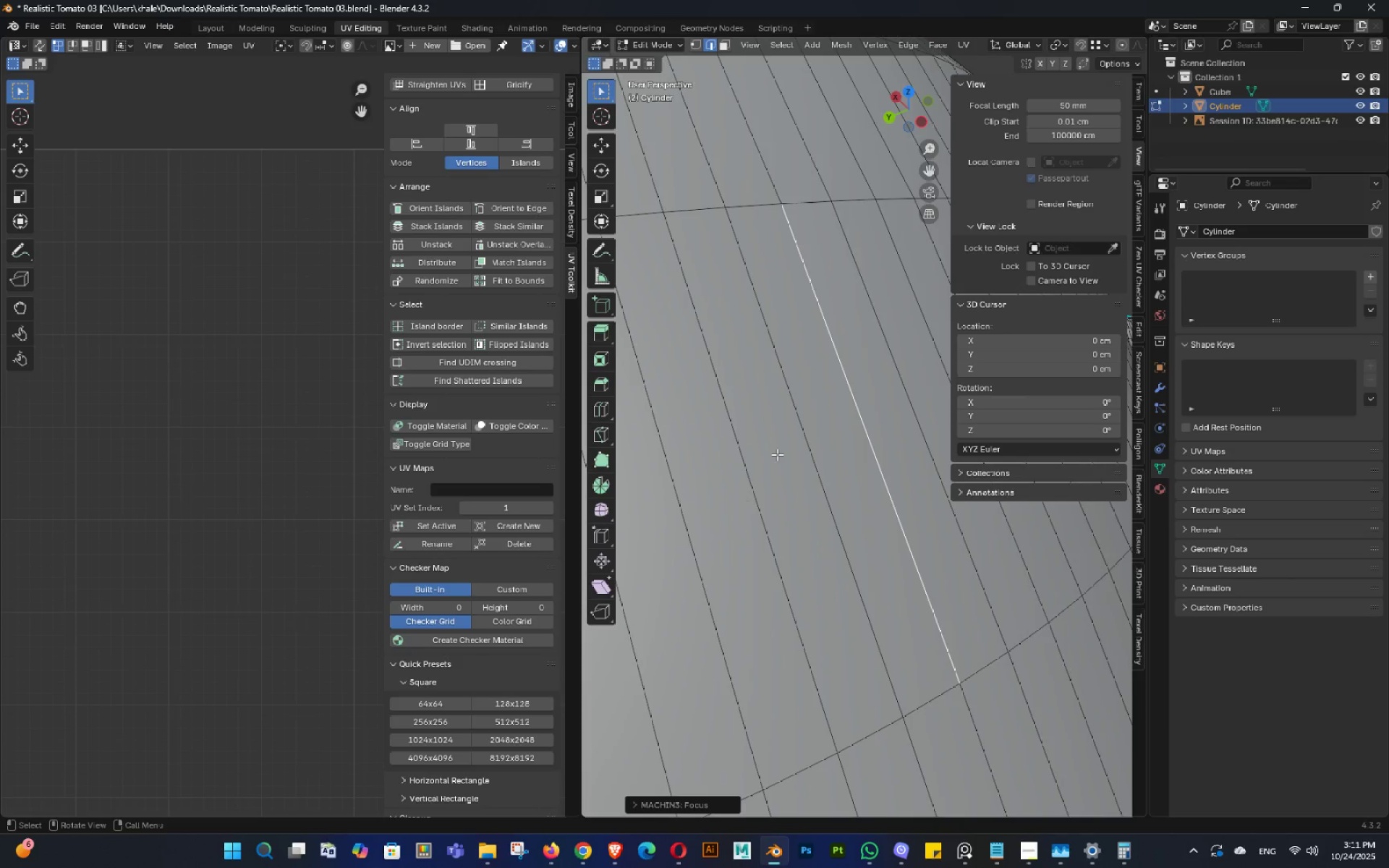 
scroll: coordinate [889, 464], scroll_direction: down, amount: 10.0
 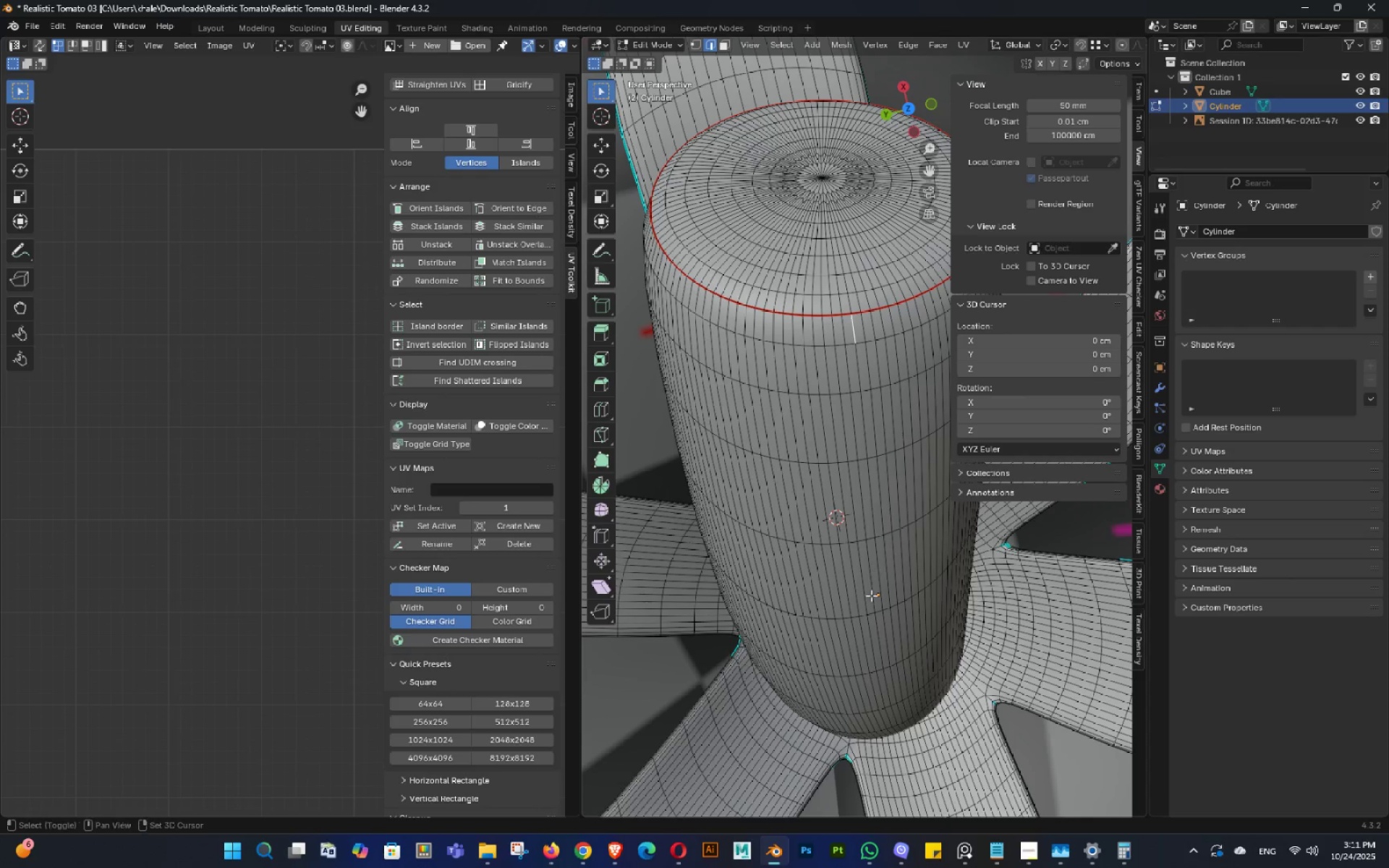 
hold_key(key=ShiftLeft, duration=3.7)
 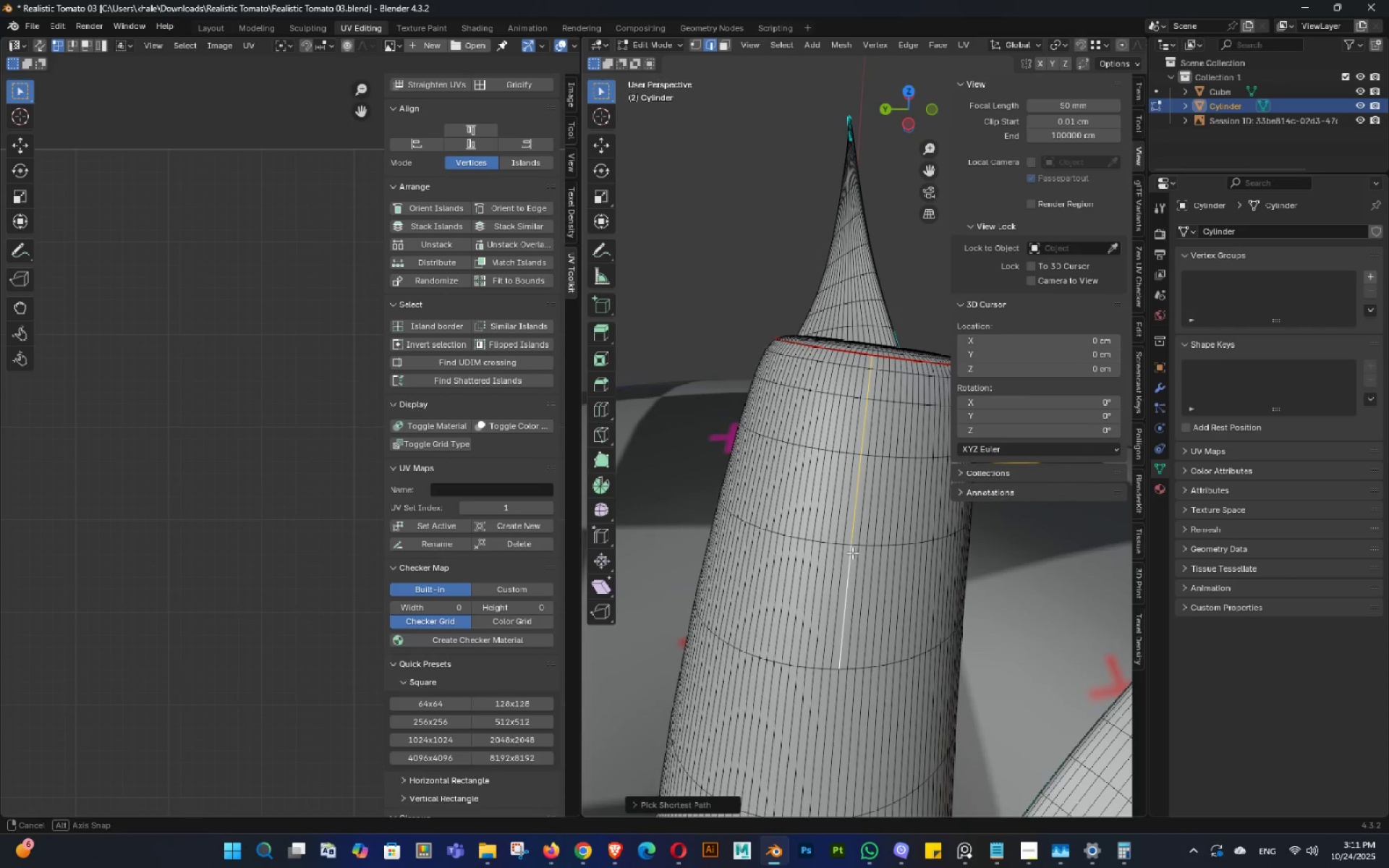 
hold_key(key=ControlLeft, duration=1.52)
 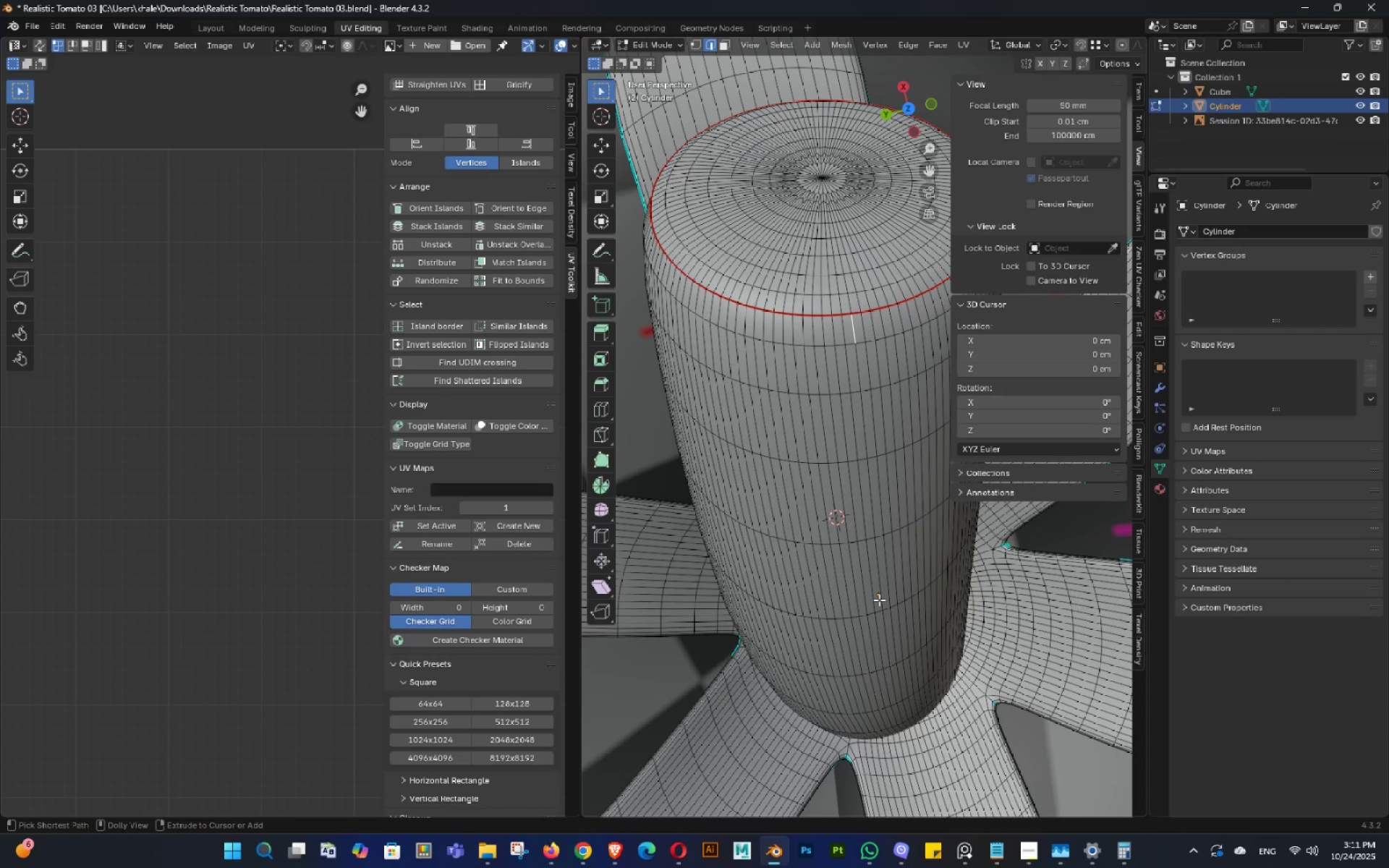 
hold_key(key=ControlLeft, duration=1.28)
 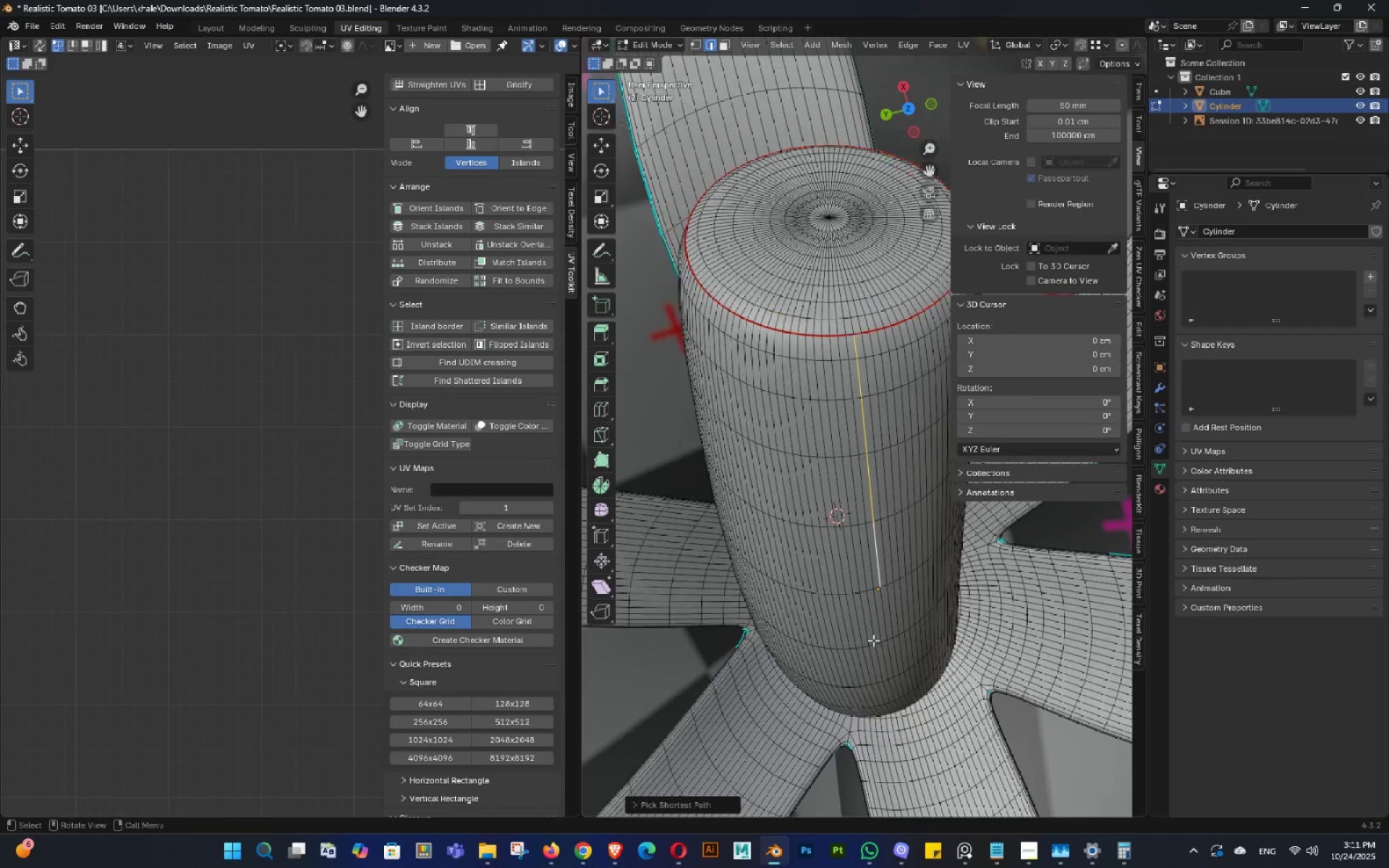 
scroll: coordinate [873, 636], scroll_direction: down, amount: 2.0
 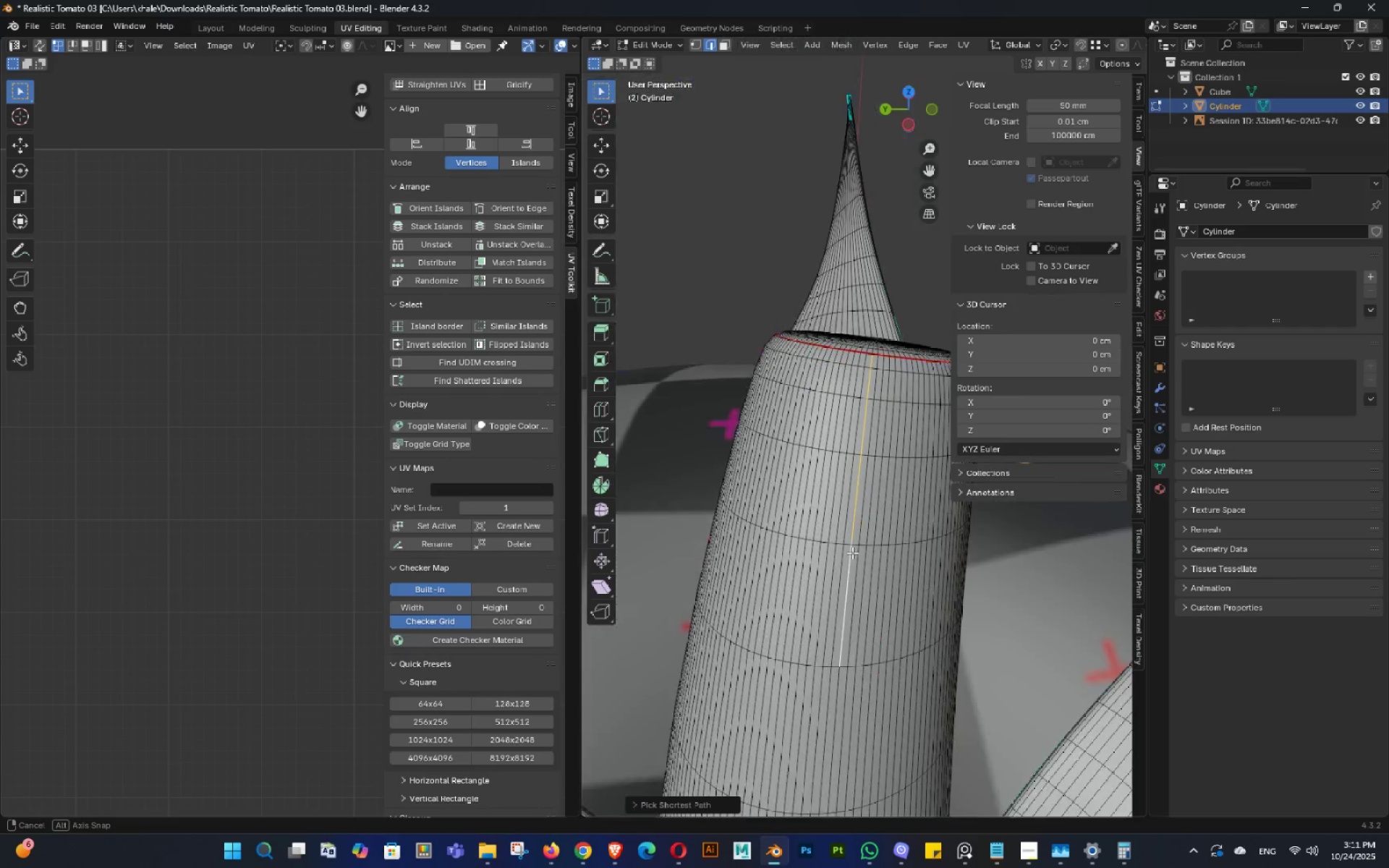 
hold_key(key=ShiftLeft, duration=0.52)
triple_click([880, 339])
 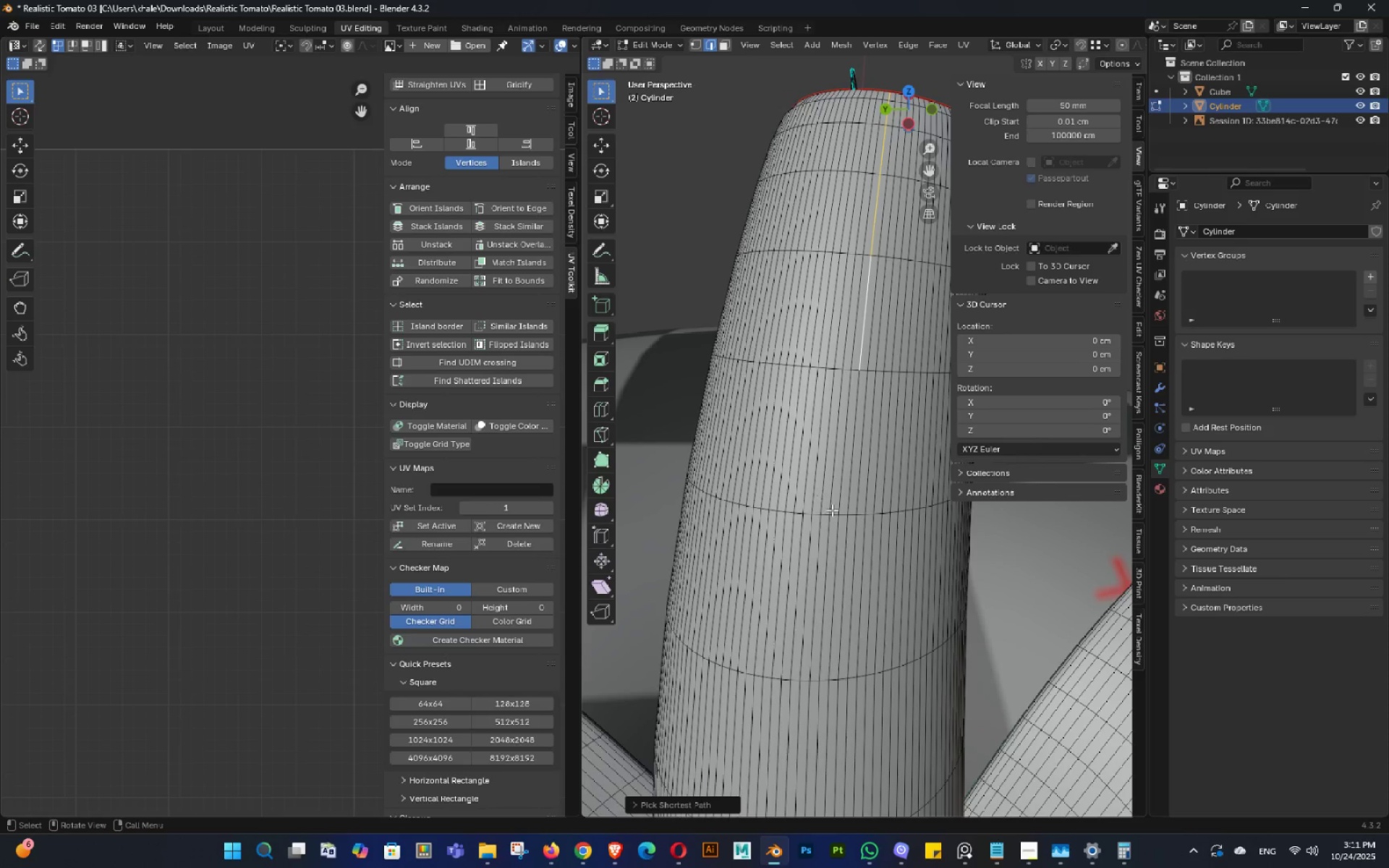 
scroll: coordinate [833, 511], scroll_direction: up, amount: 2.0
 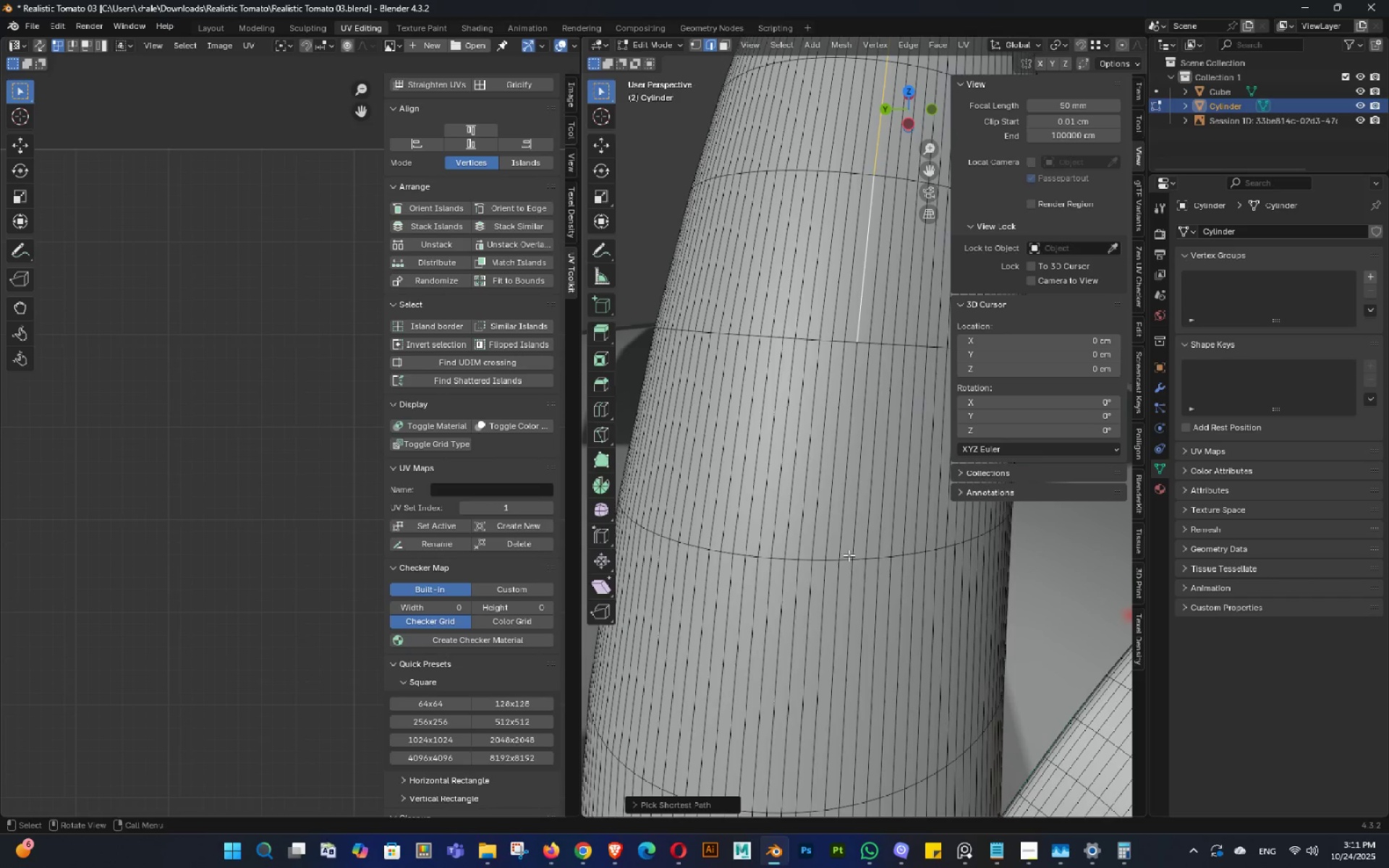 
hold_key(key=ShiftLeft, duration=2.6)
 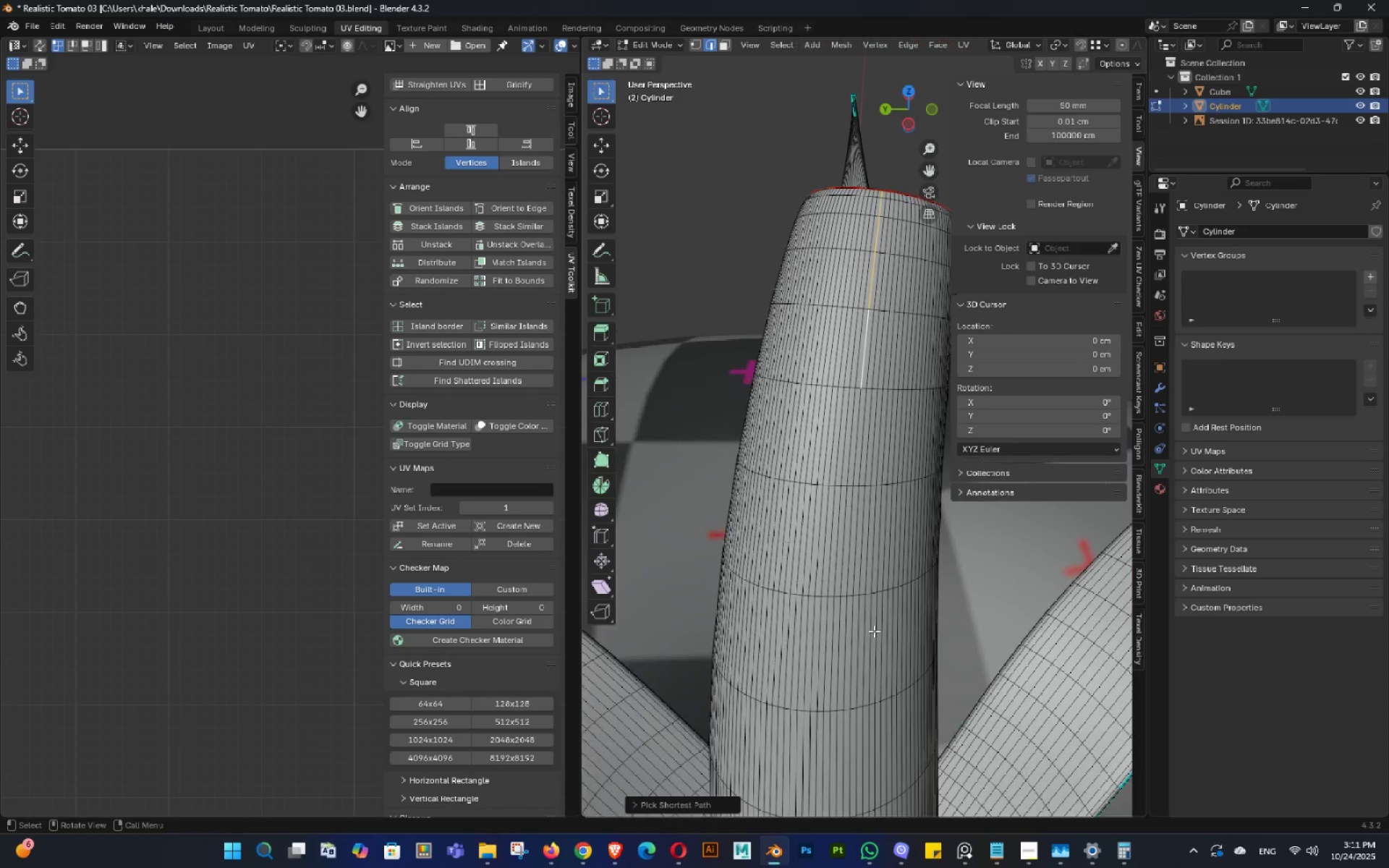 
hold_key(key=ControlLeft, duration=1.5)
 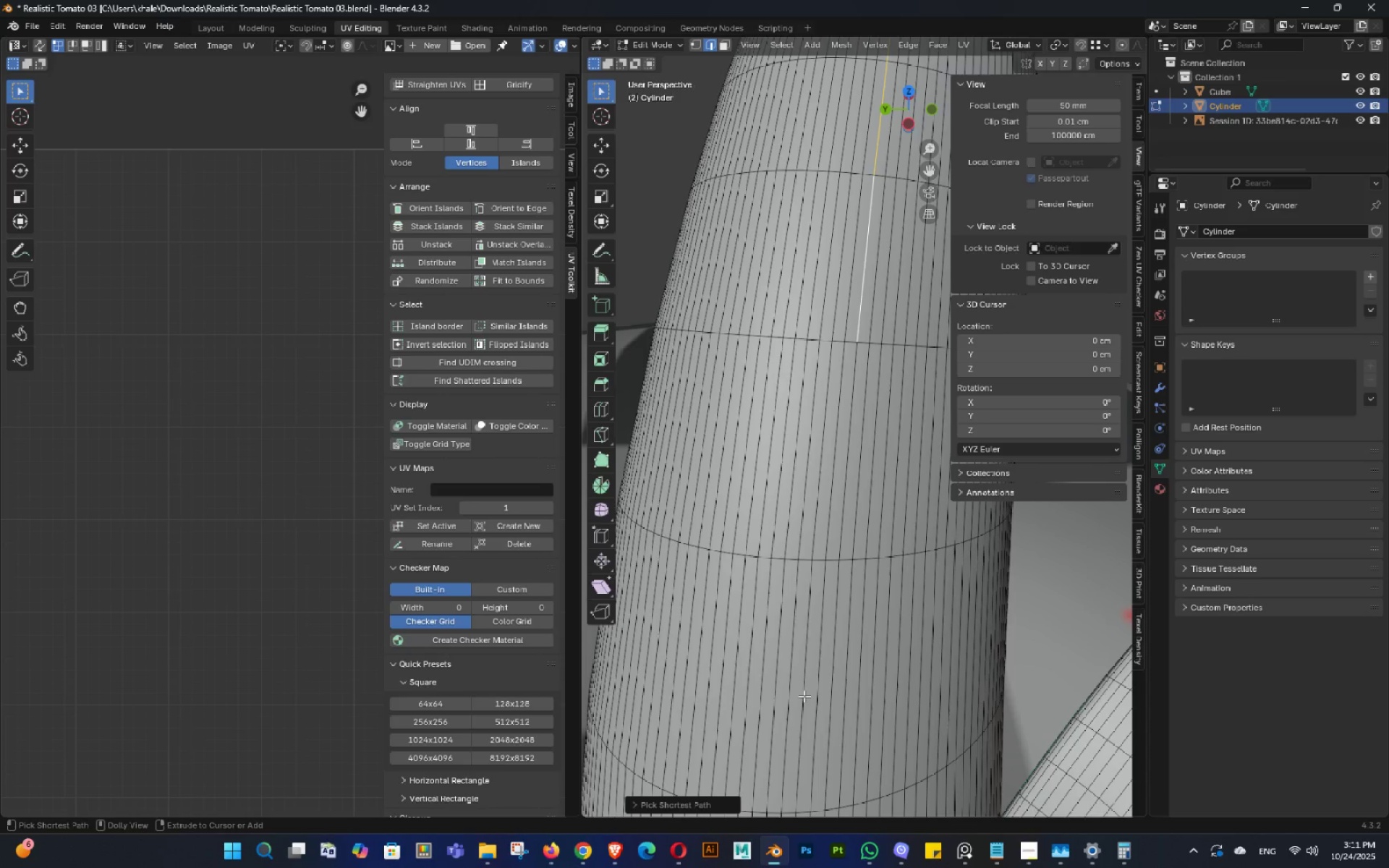 
hold_key(key=ControlLeft, duration=0.79)
 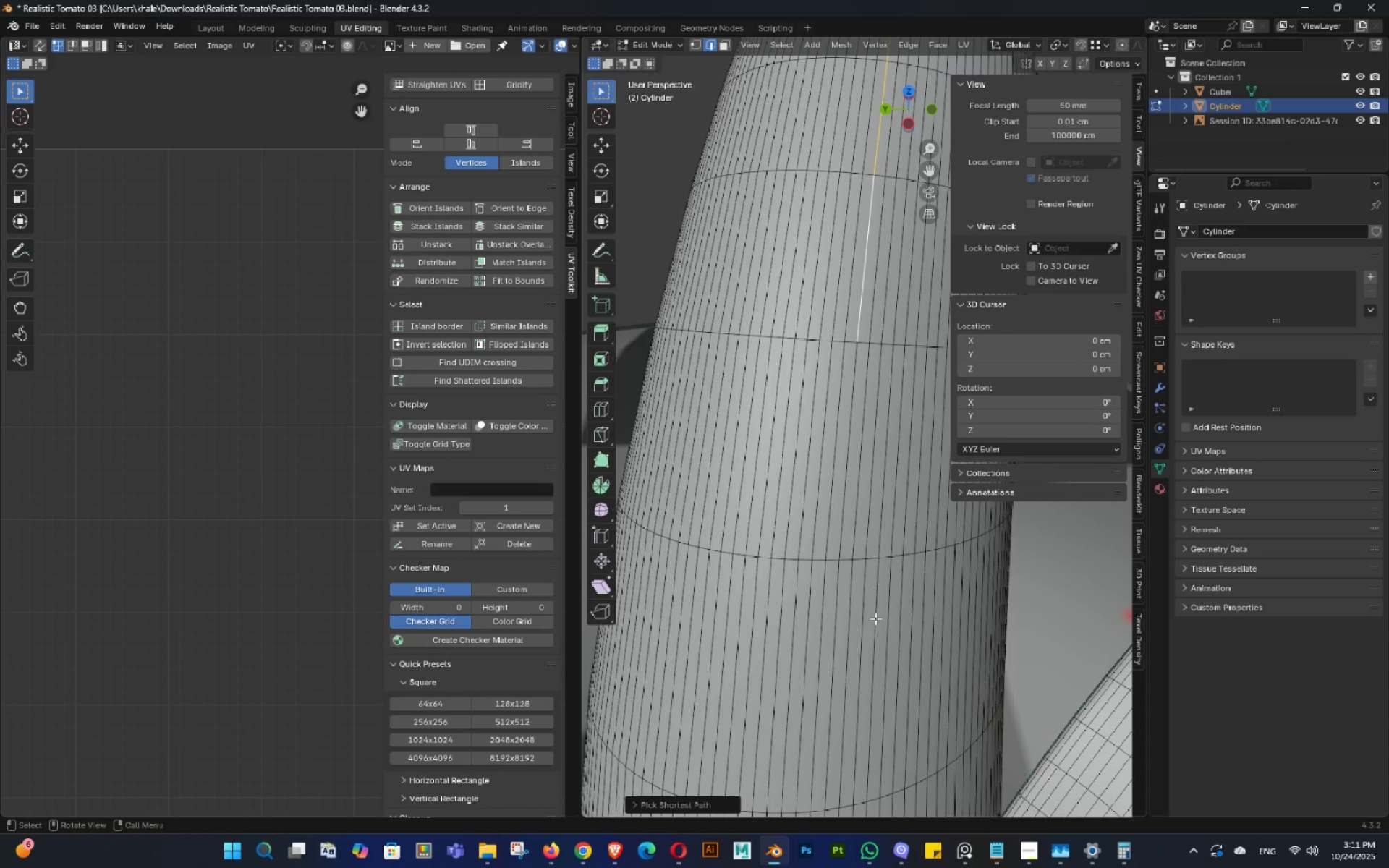 
scroll: coordinate [874, 629], scroll_direction: down, amount: 4.0
 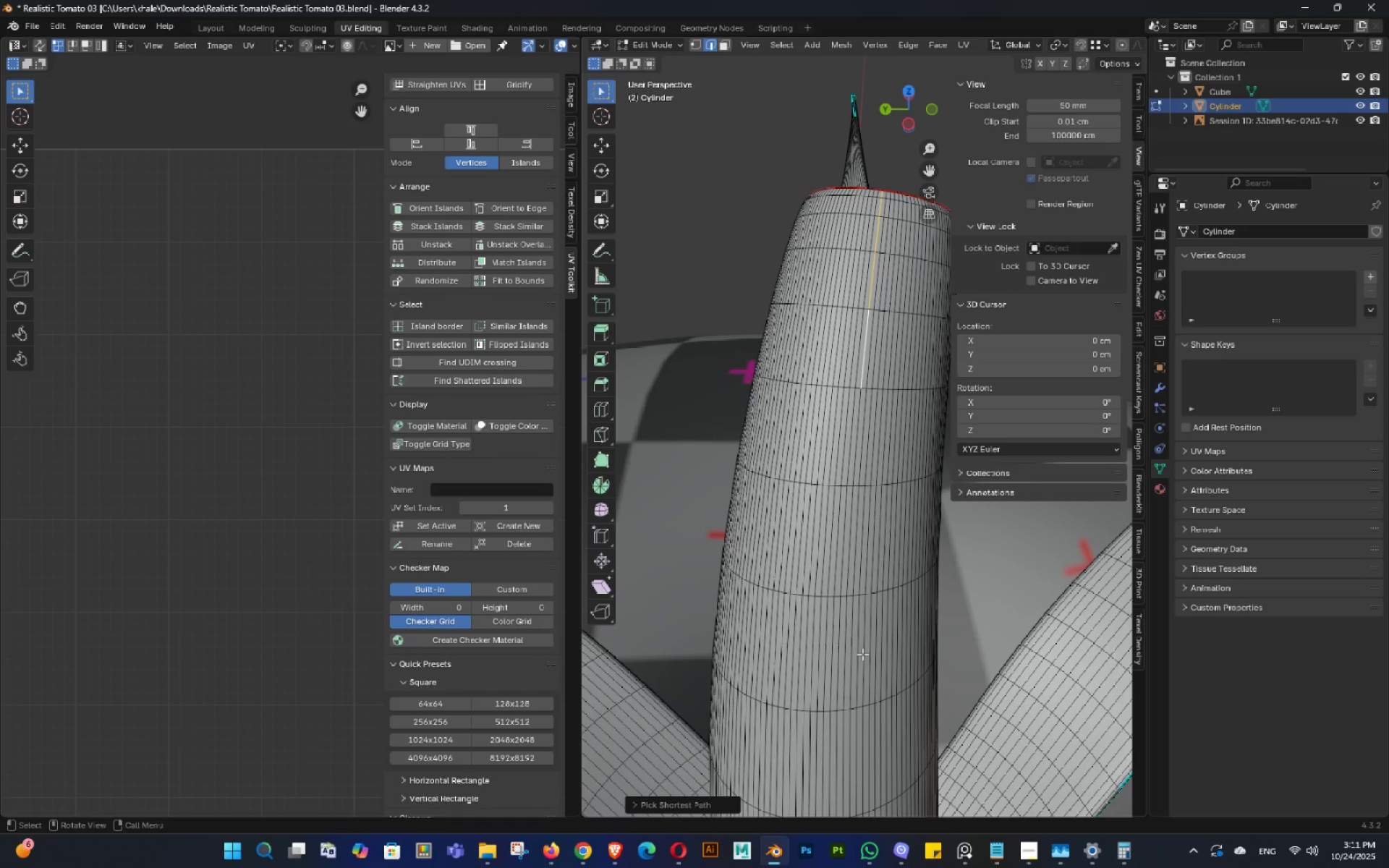 
hold_key(key=ShiftLeft, duration=0.56)
 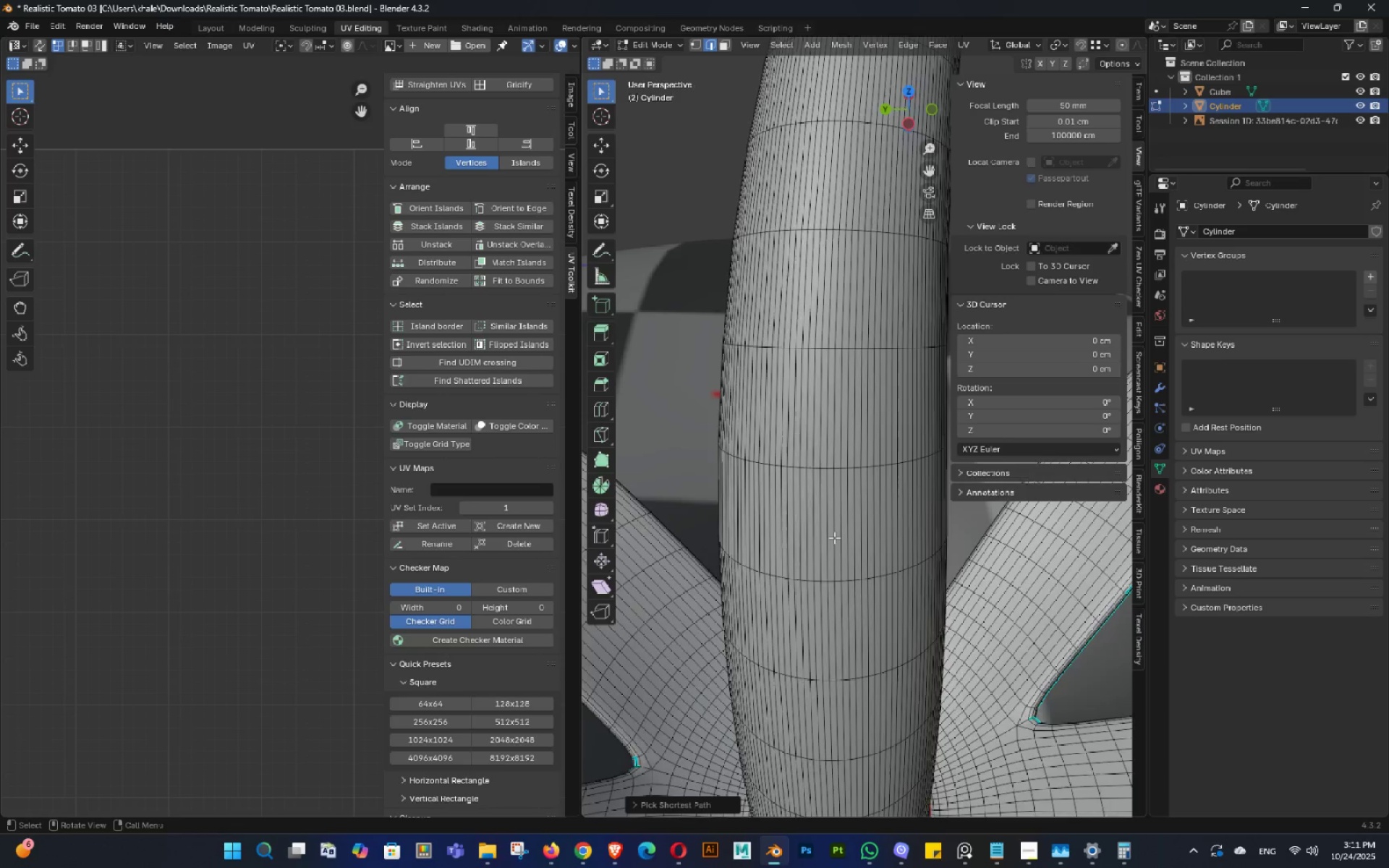 
scroll: coordinate [833, 552], scroll_direction: down, amount: 2.0
 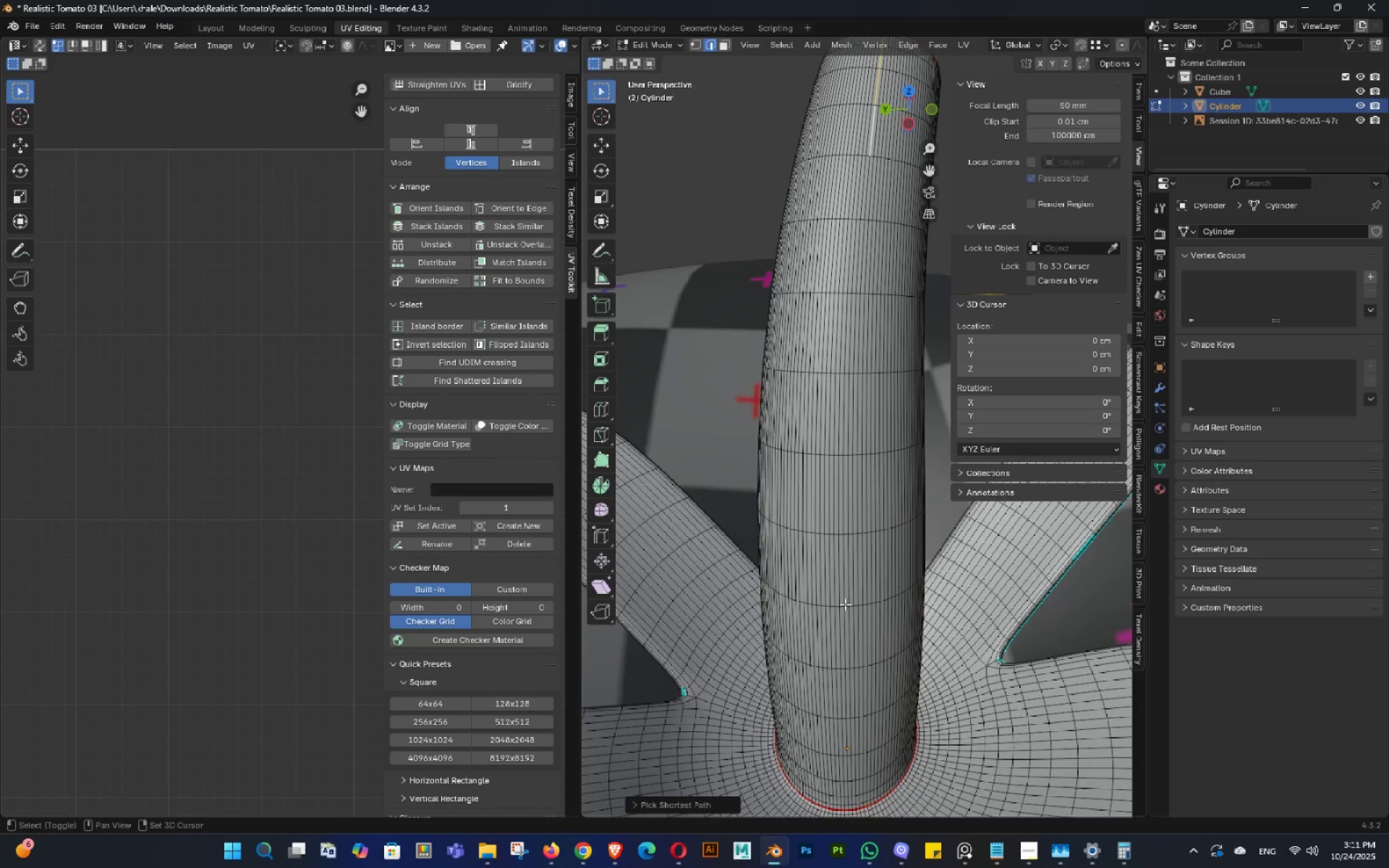 
hold_key(key=ShiftLeft, duration=0.39)
 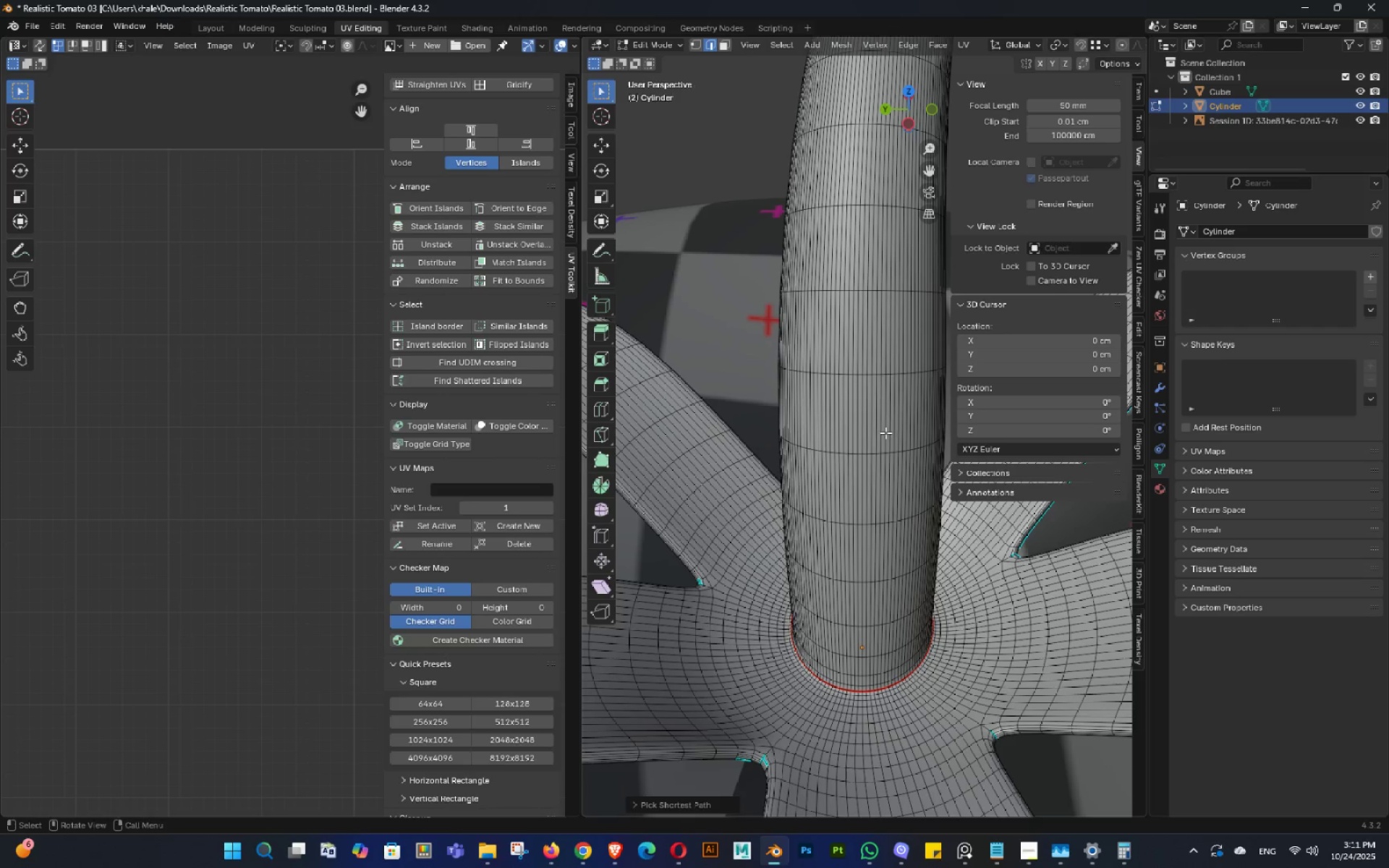 
hold_key(key=ControlLeft, duration=1.53)
 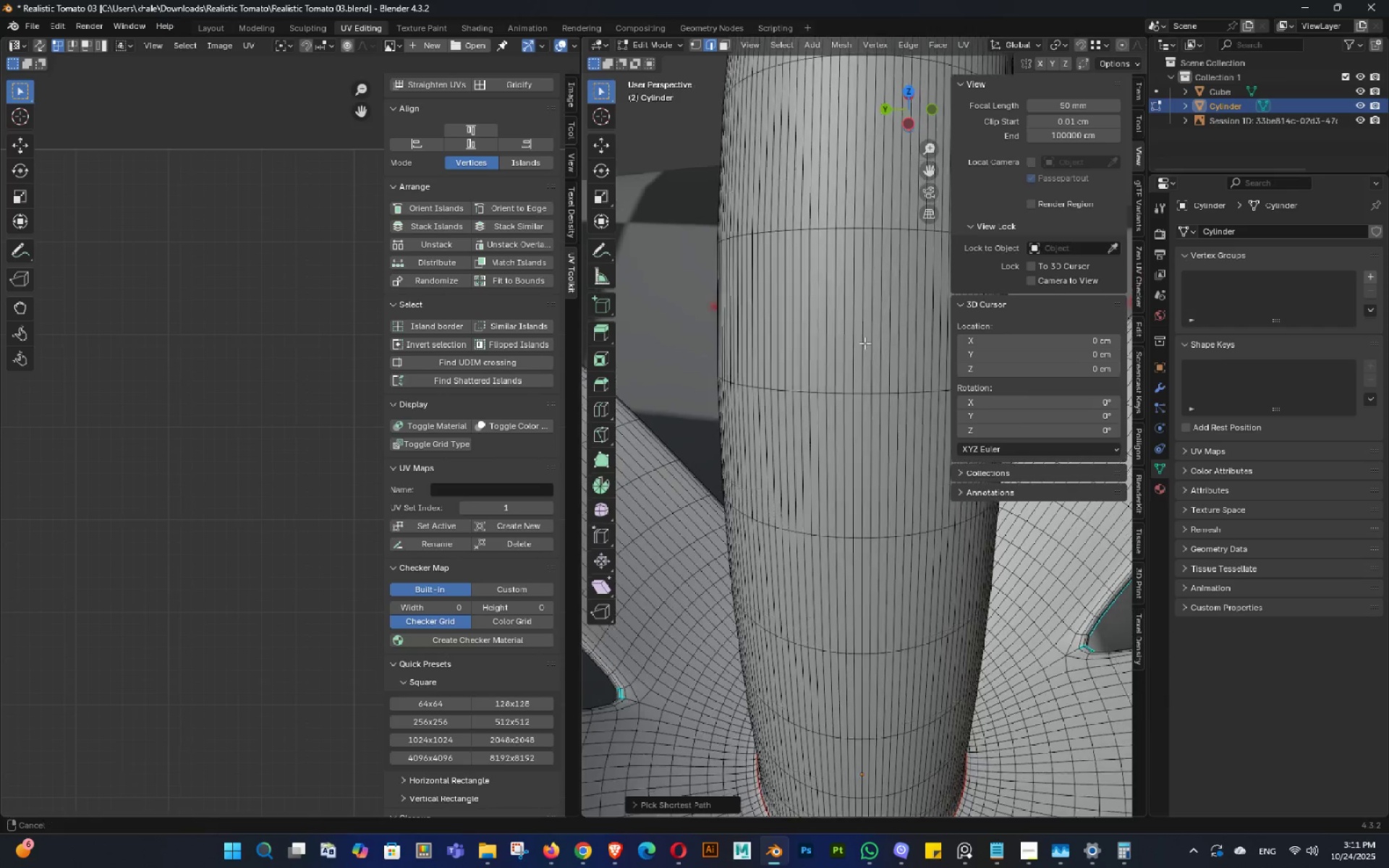 
hold_key(key=ShiftLeft, duration=1.41)
 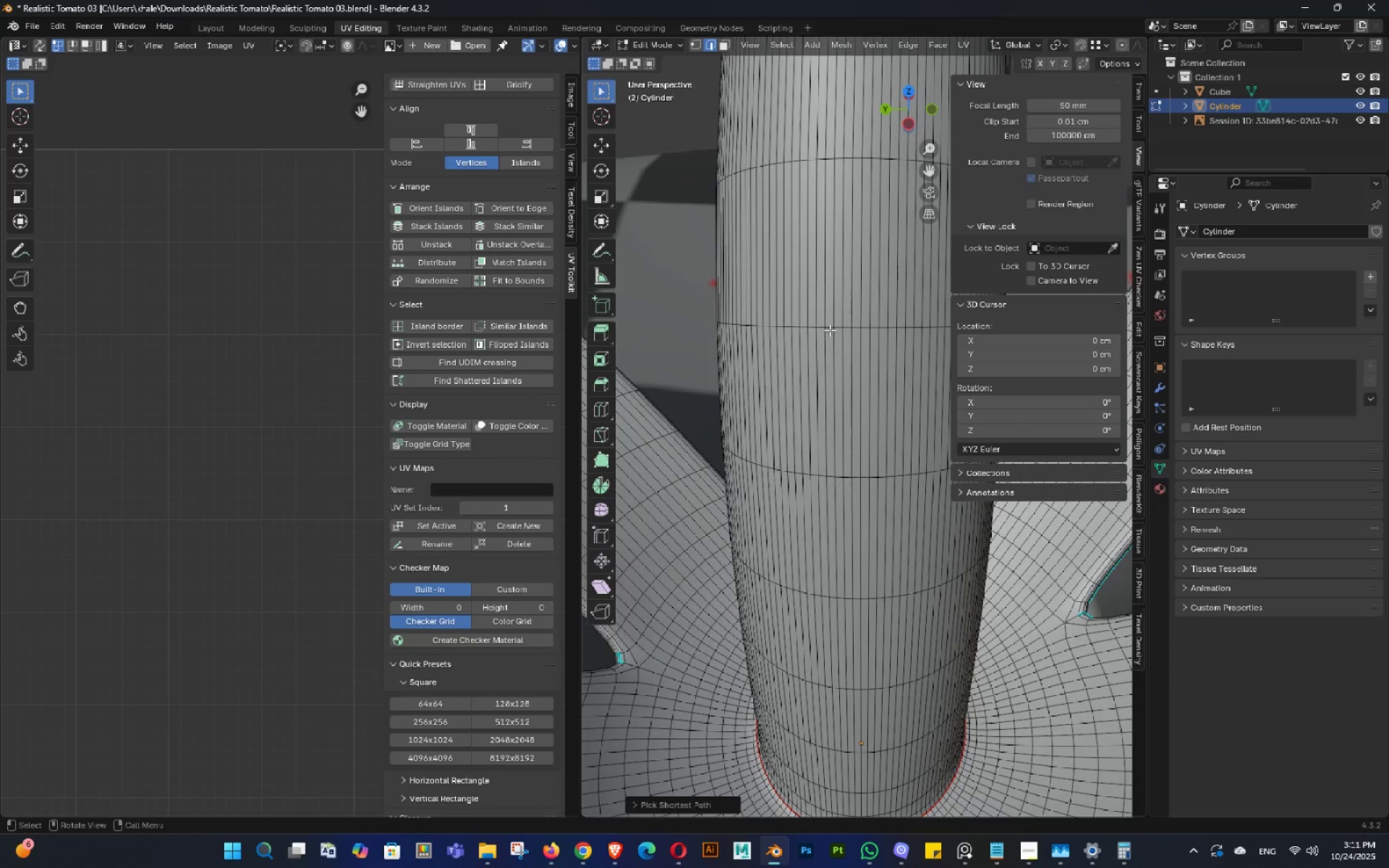 
hold_key(key=ShiftLeft, duration=1.54)
 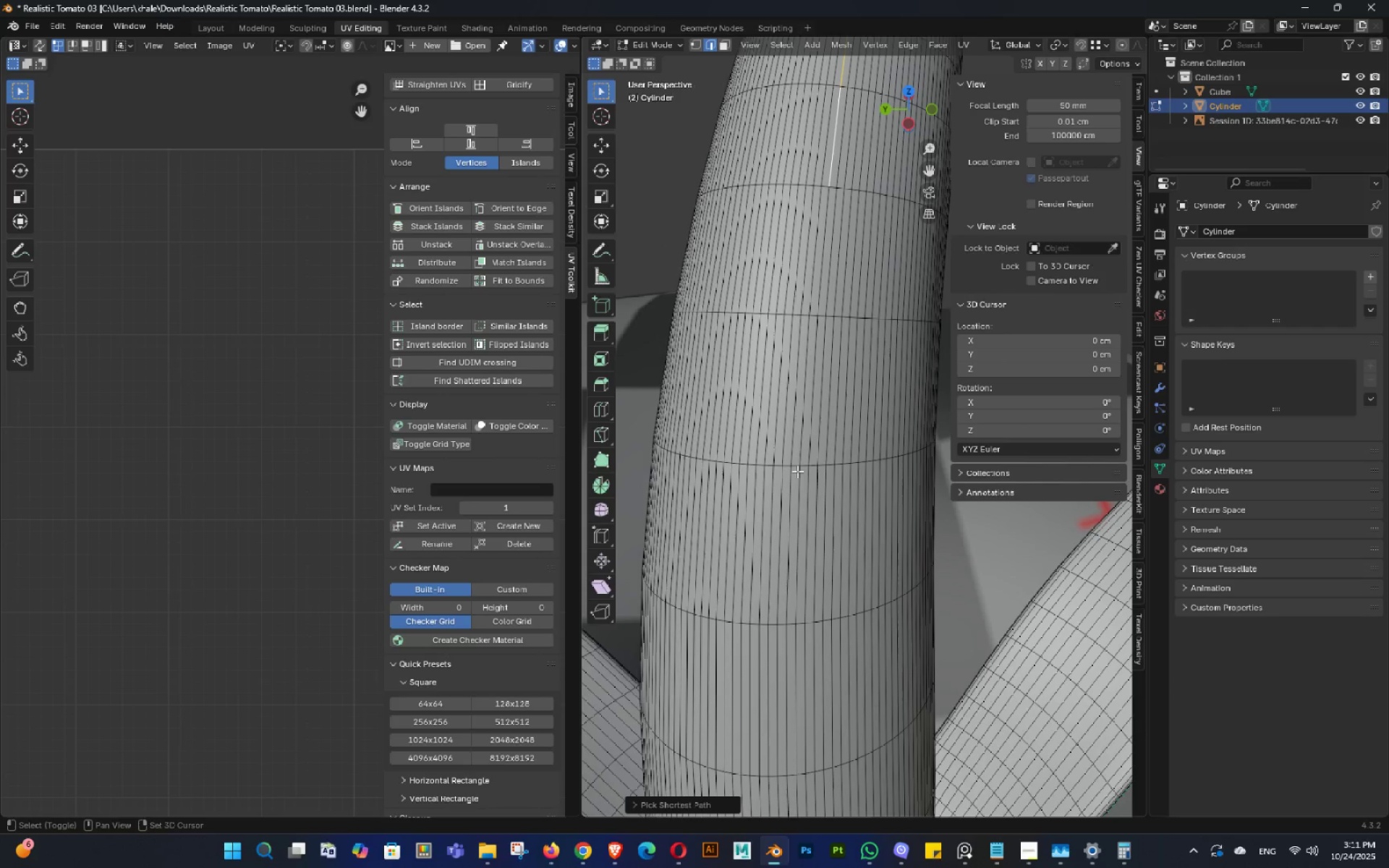 
hold_key(key=ShiftLeft, duration=1.51)
left_click([807, 532])
 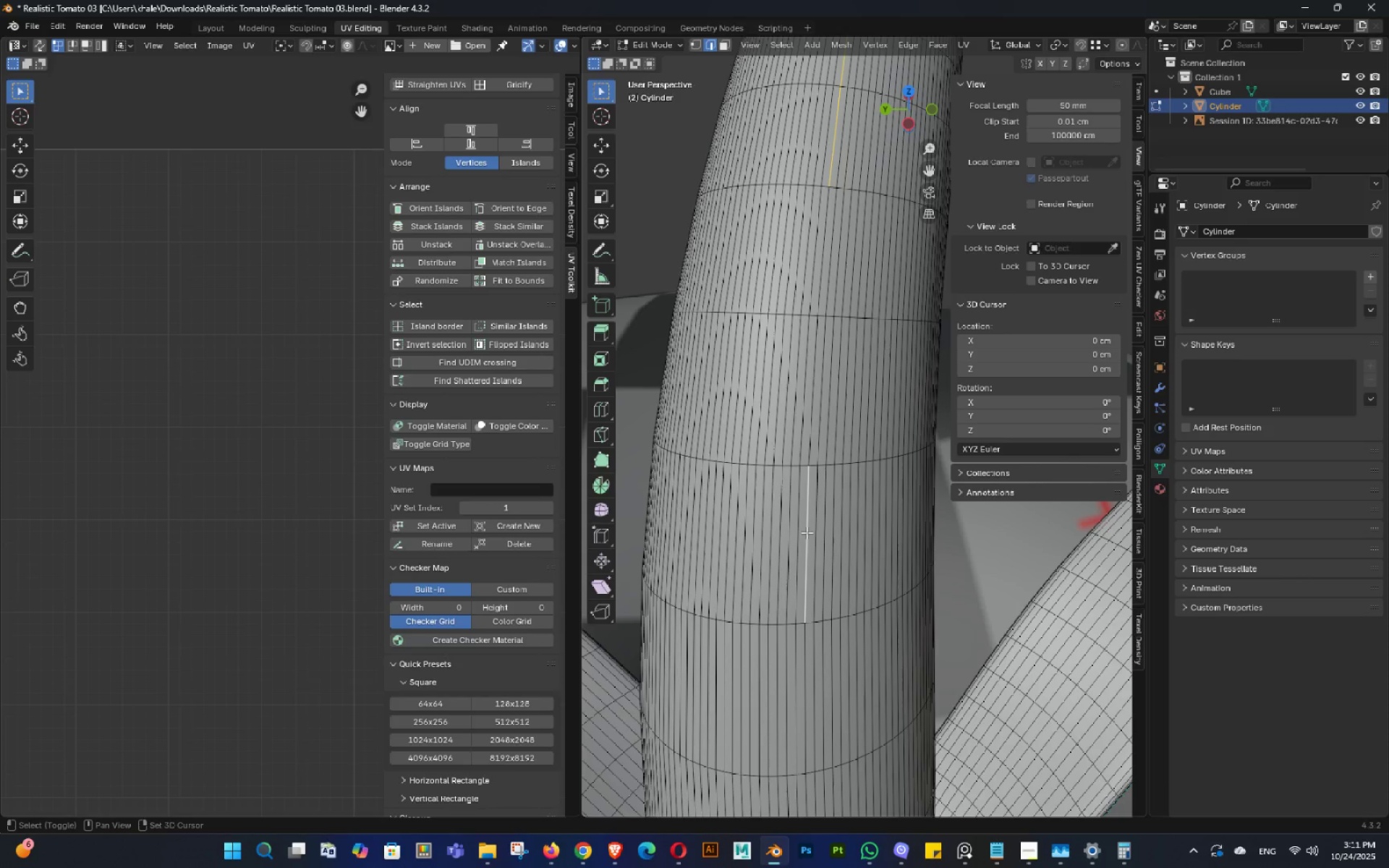 
hold_key(key=ShiftLeft, duration=0.38)
 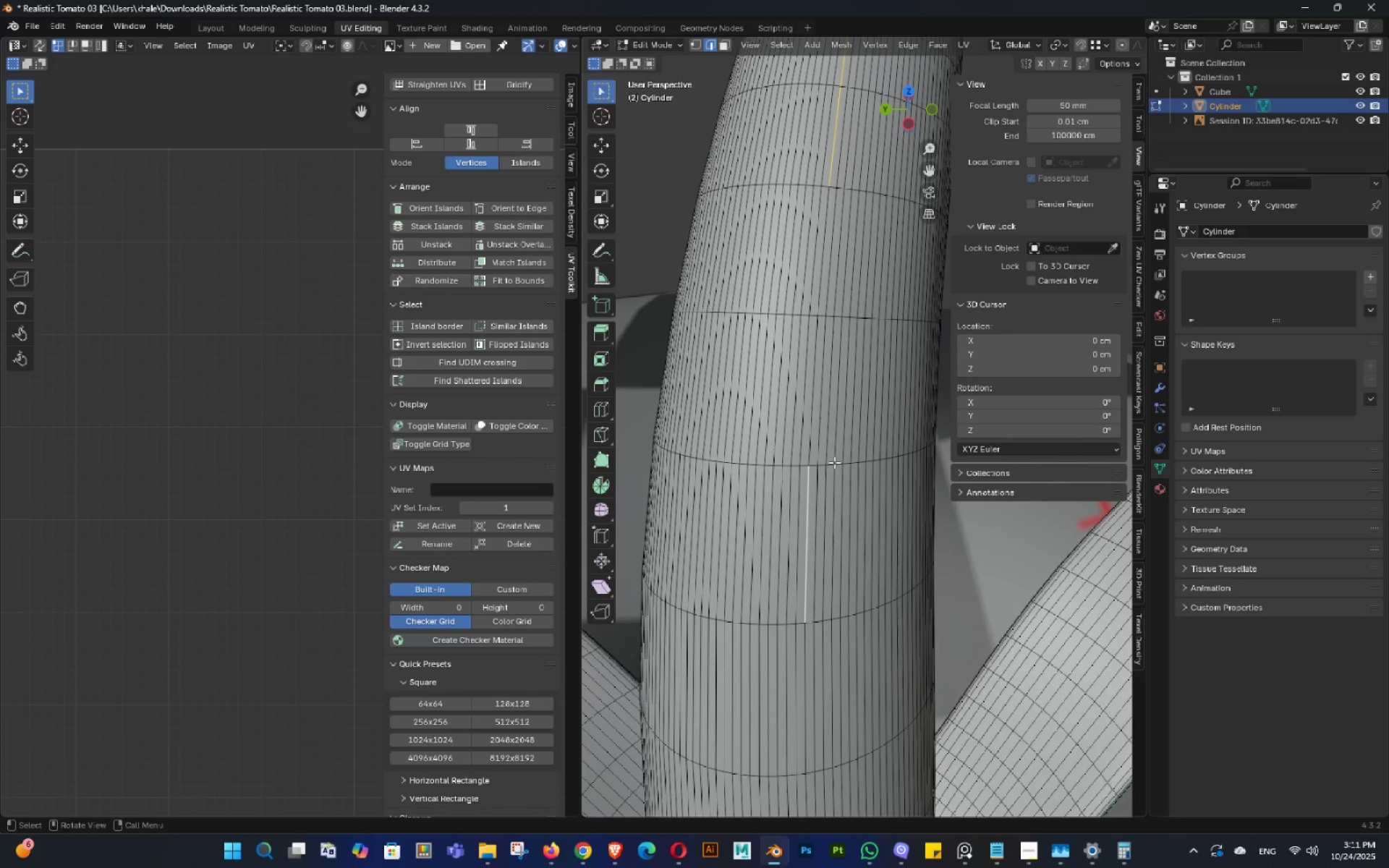 
hold_key(key=ControlLeft, duration=1.81)
hold_key(key=ShiftLeft, duration=1.53)
left_click([807, 529])
 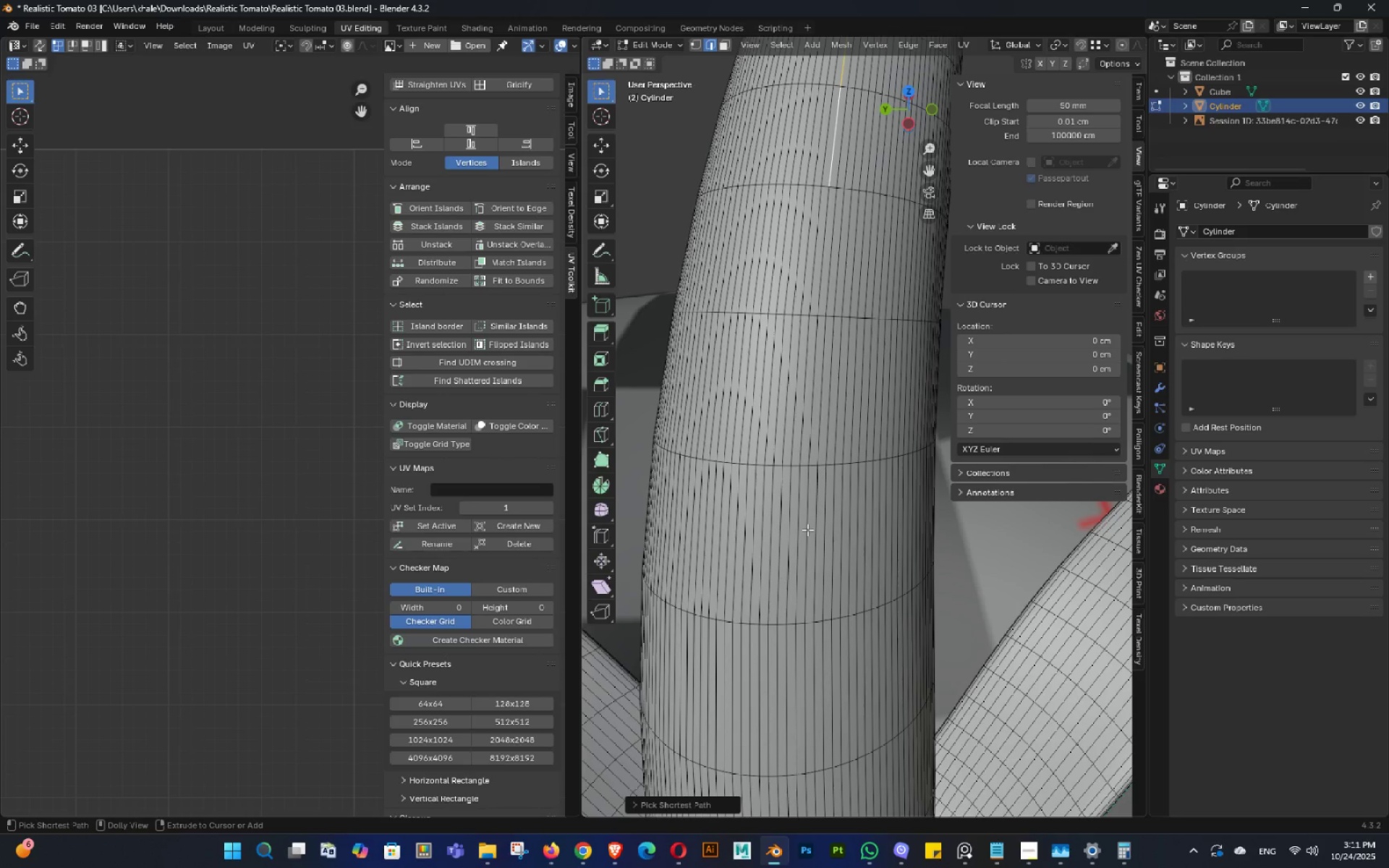 
double_click([807, 529])
 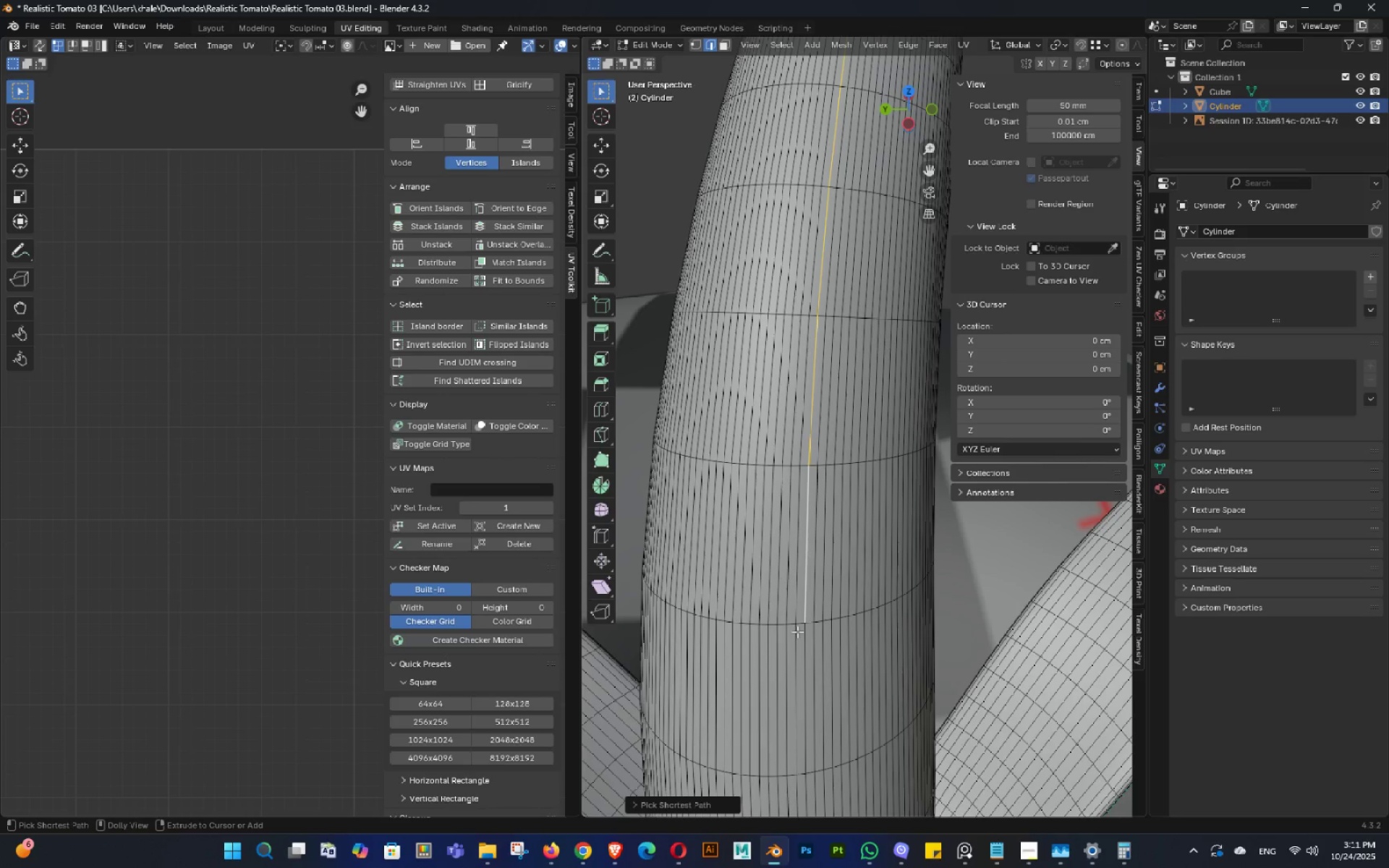 
key(Control+Shift+ShiftLeft)
 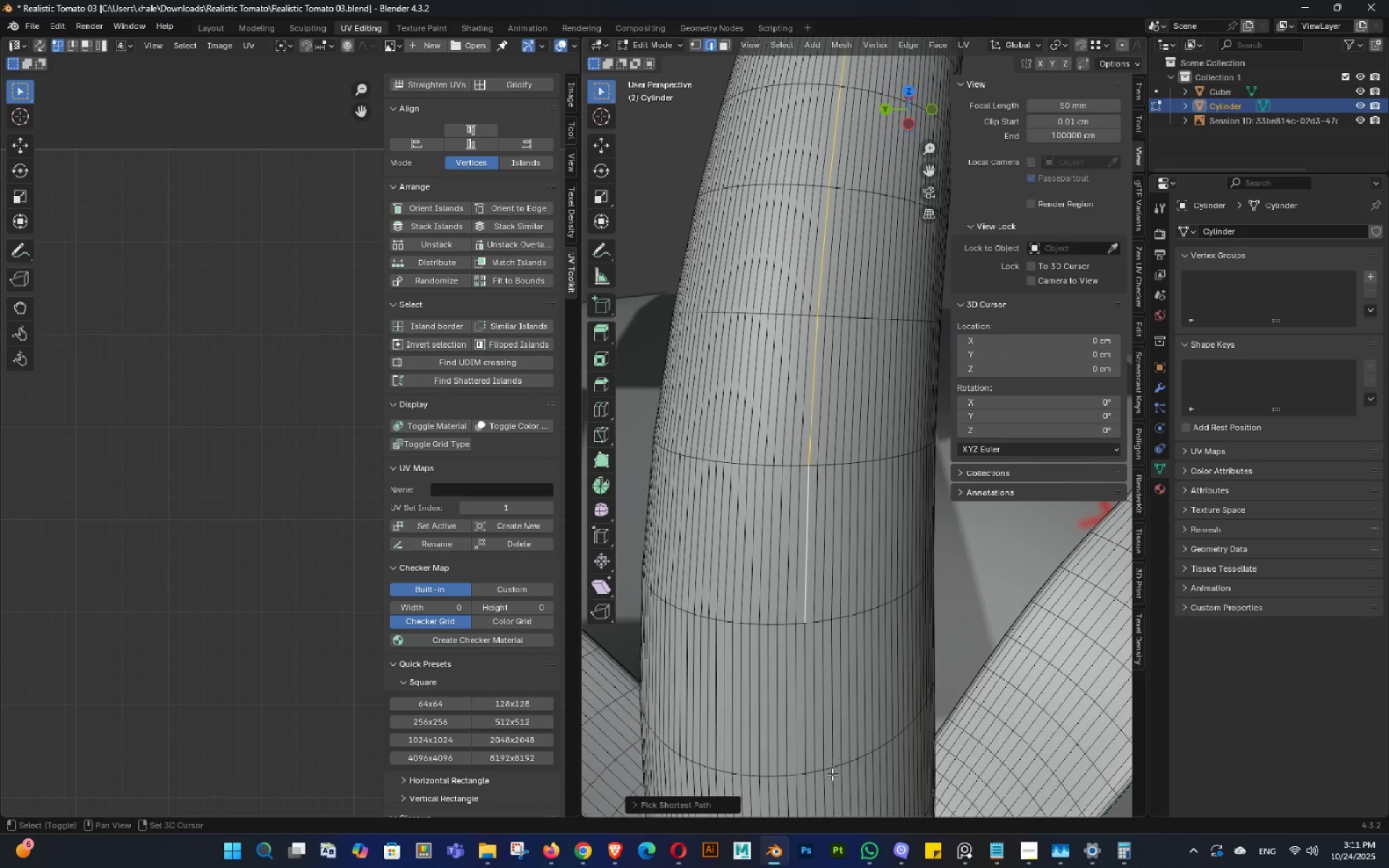 
hold_key(key=ShiftLeft, duration=2.69)
 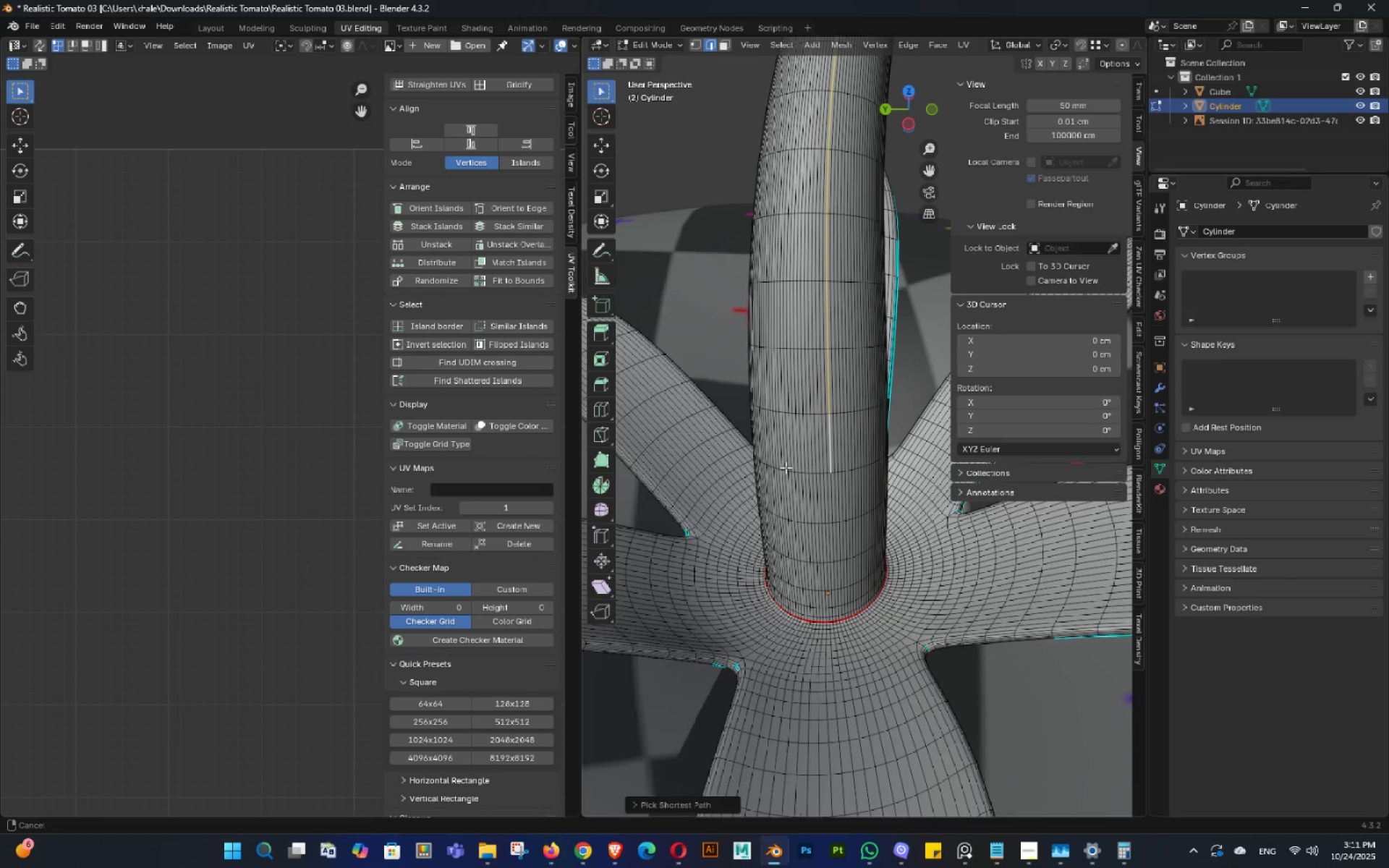 
hold_key(key=ControlLeft, duration=1.39)
 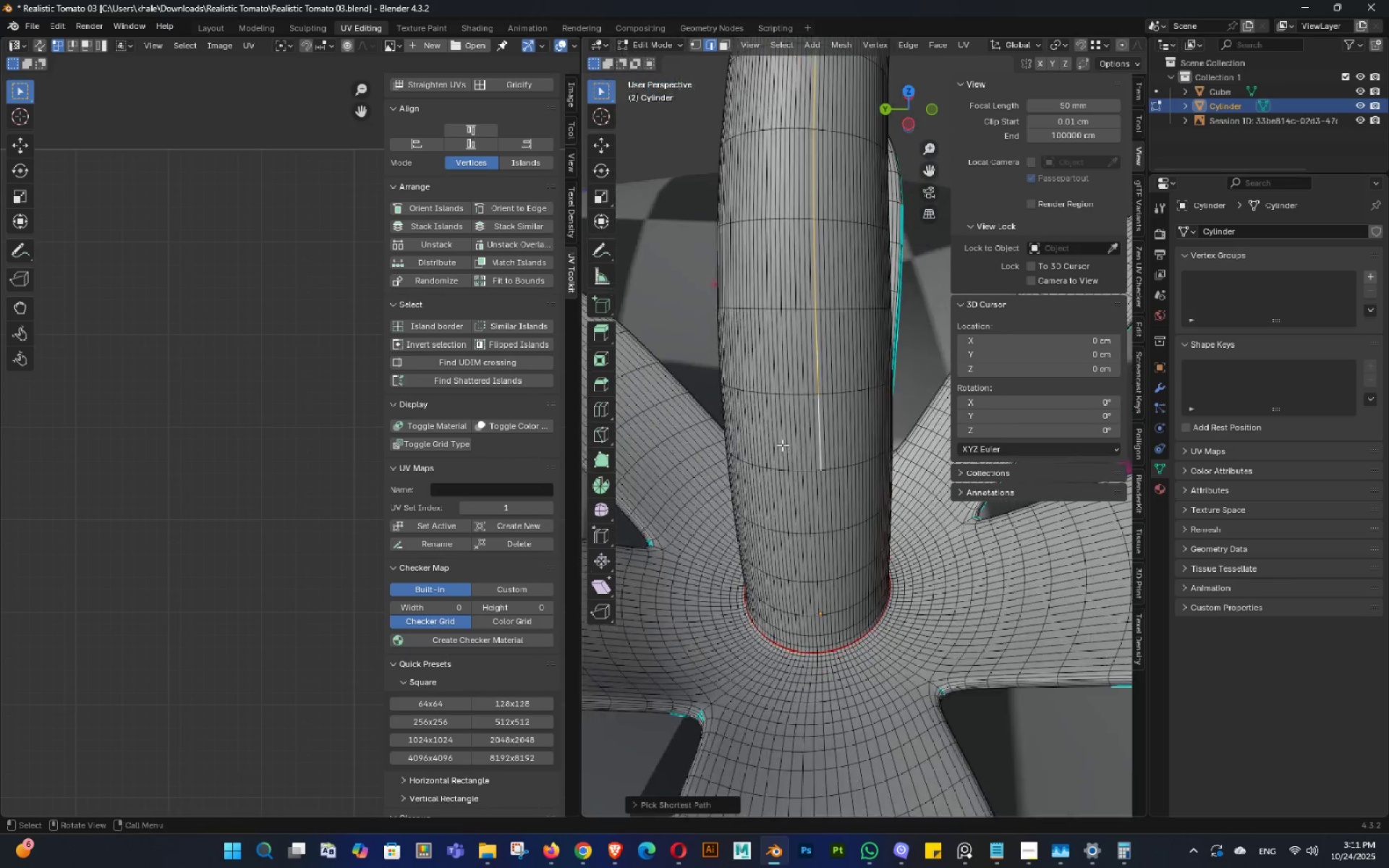 
scroll: coordinate [782, 445], scroll_direction: down, amount: 3.0
 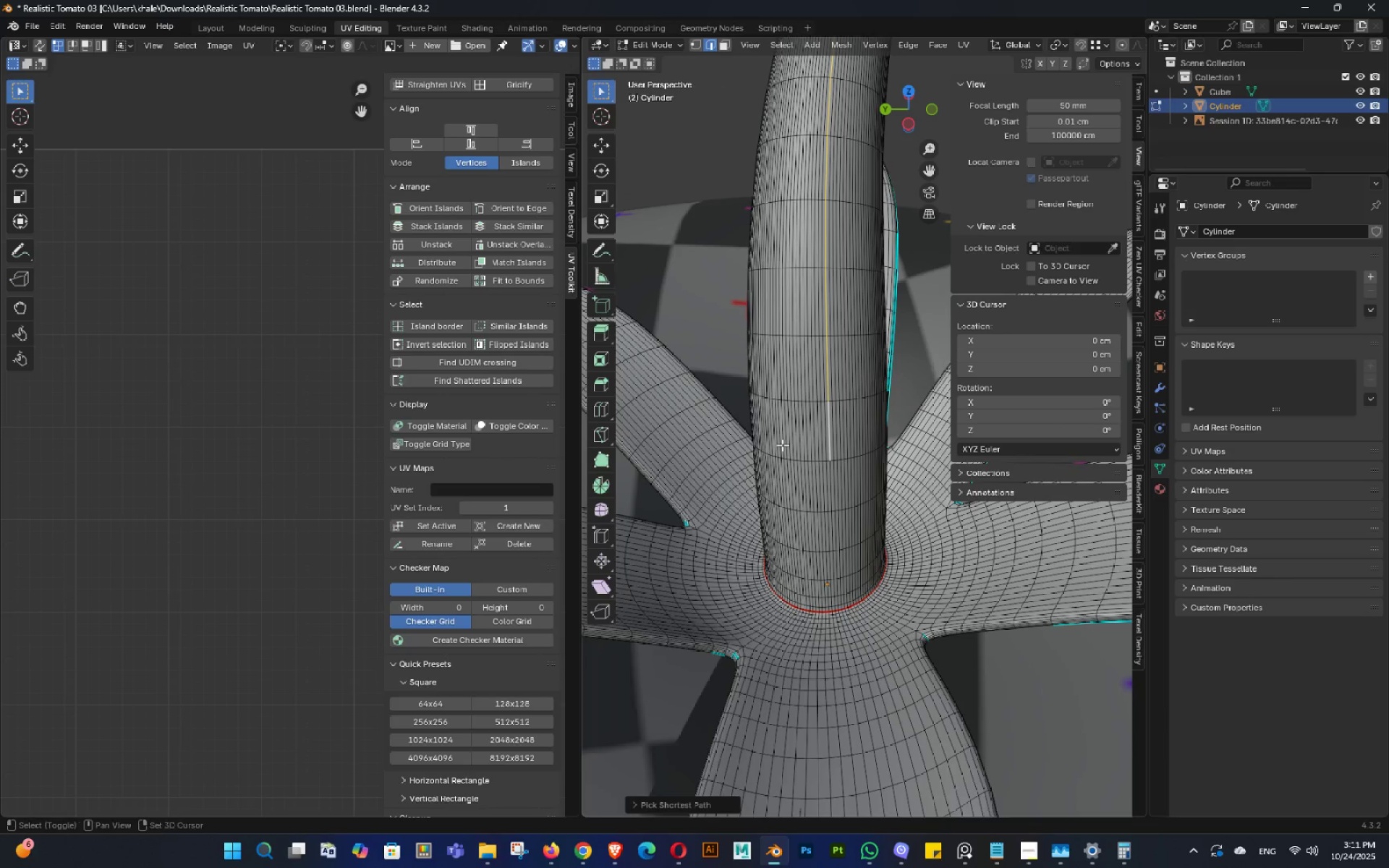 
hold_key(key=ShiftLeft, duration=1.11)
scroll: coordinate [821, 352], scroll_direction: up, amount: 4.0
 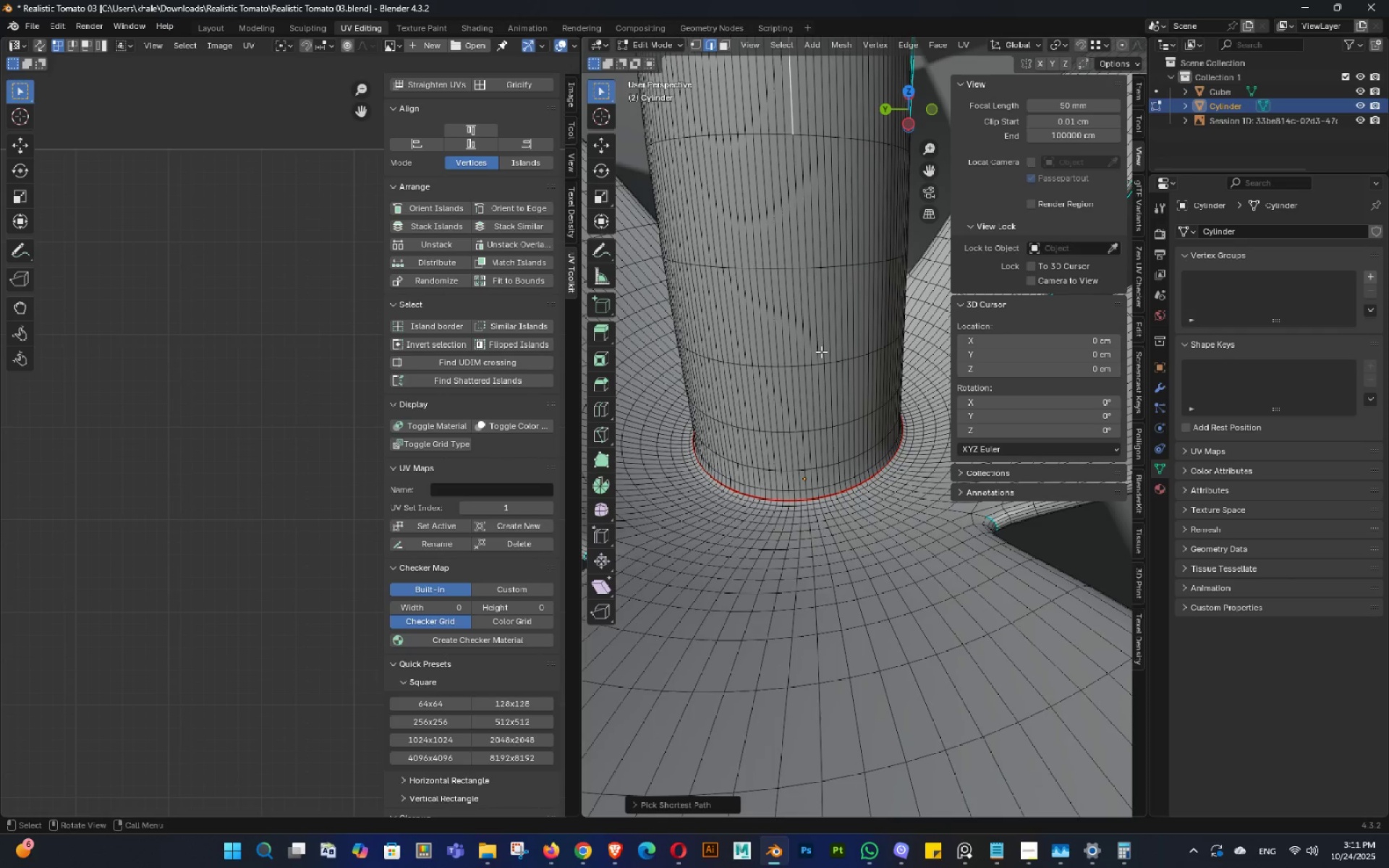 
hold_key(key=ControlLeft, duration=2.66)
 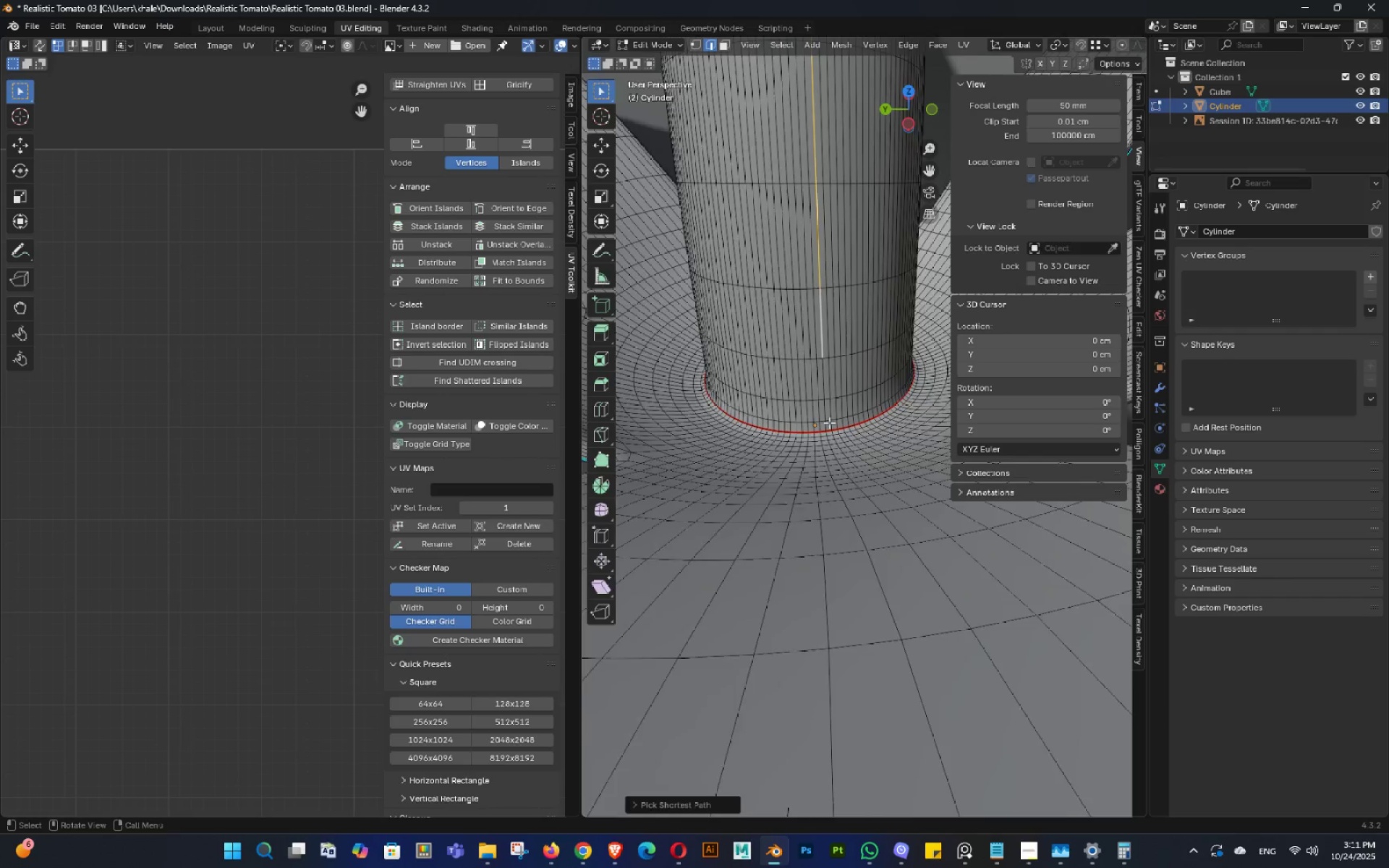 
hold_key(key=ShiftLeft, duration=1.53)
 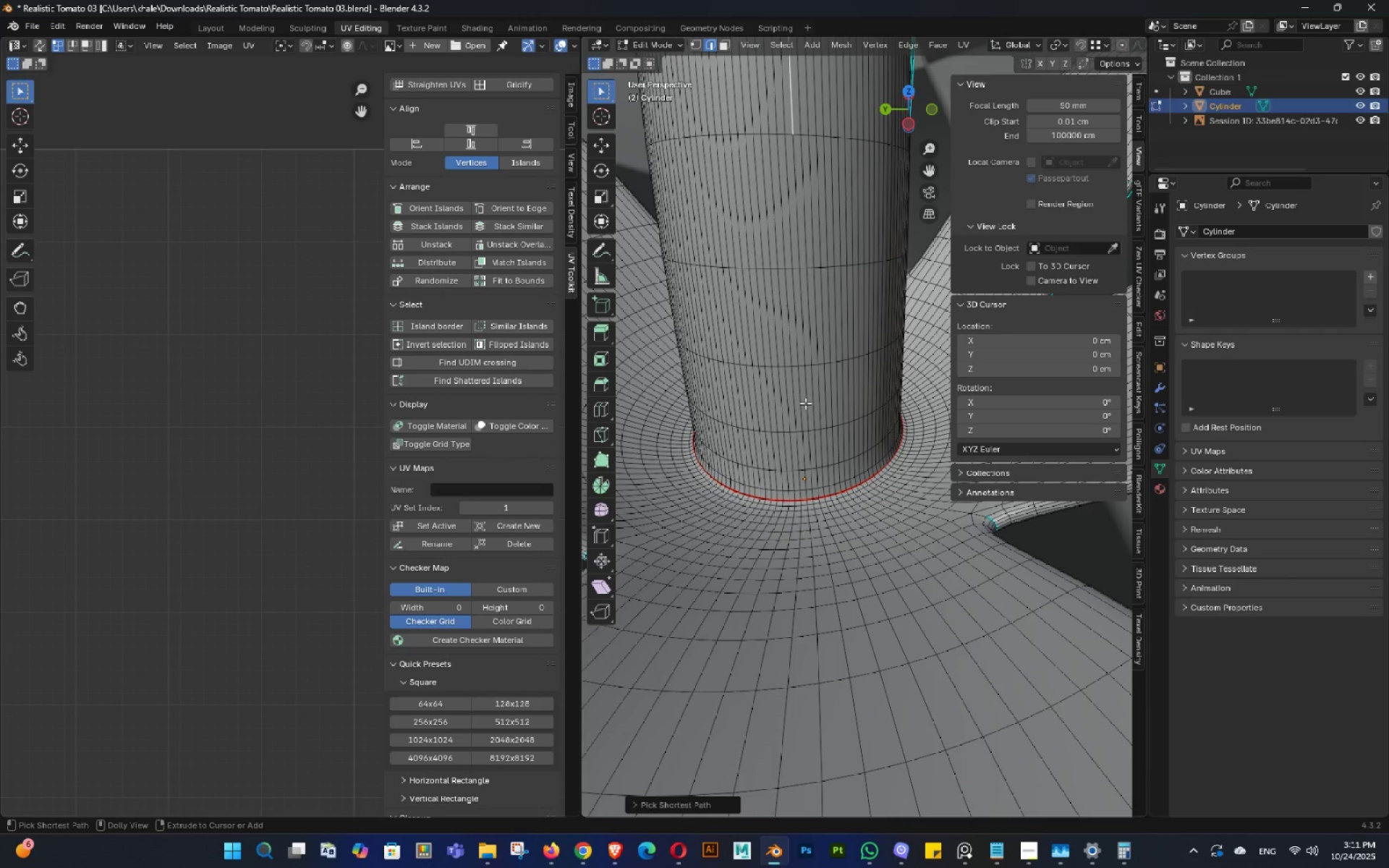 
hold_key(key=ShiftLeft, duration=0.99)
left_click([806, 403])
 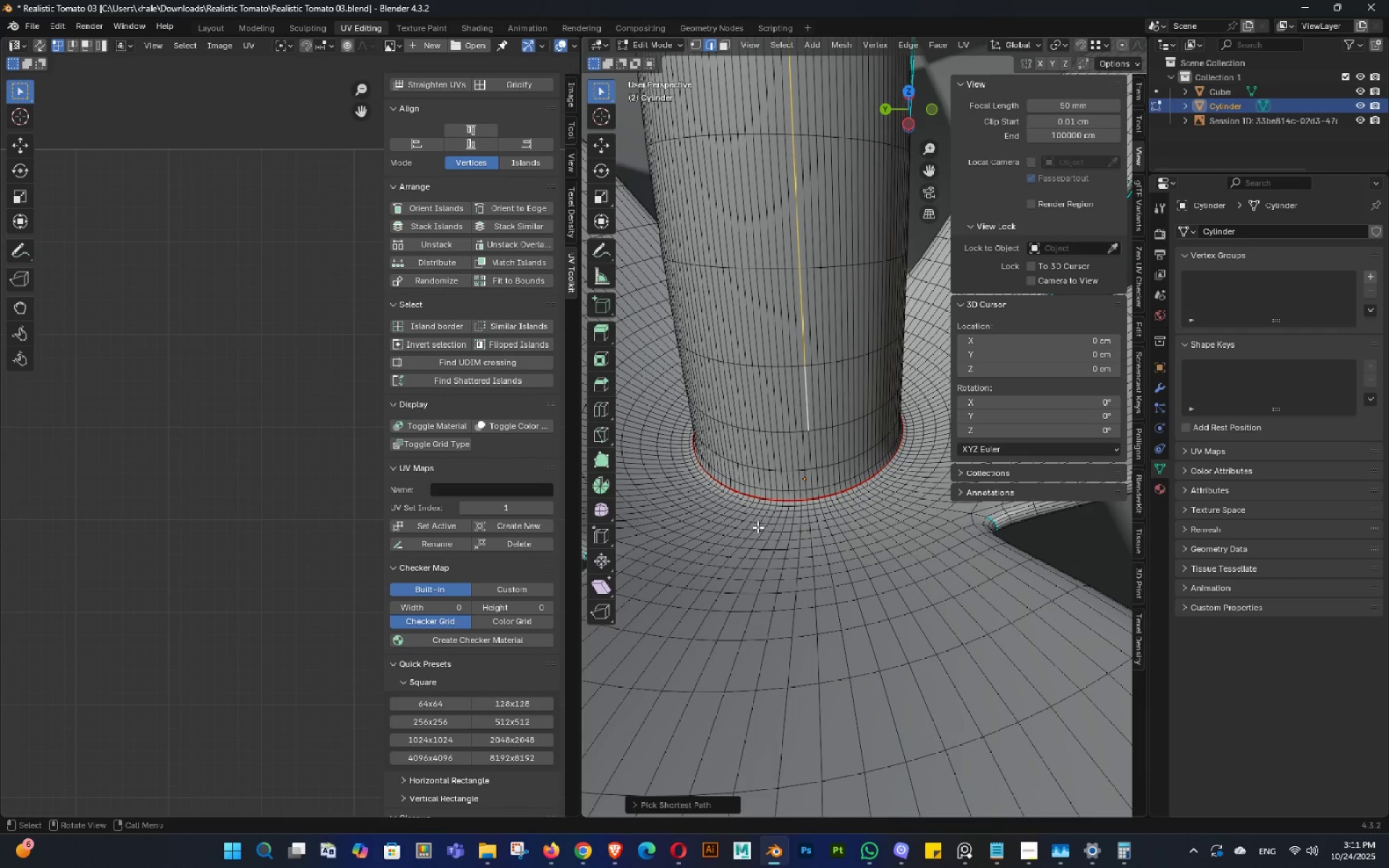 
hold_key(key=ShiftLeft, duration=0.37)
 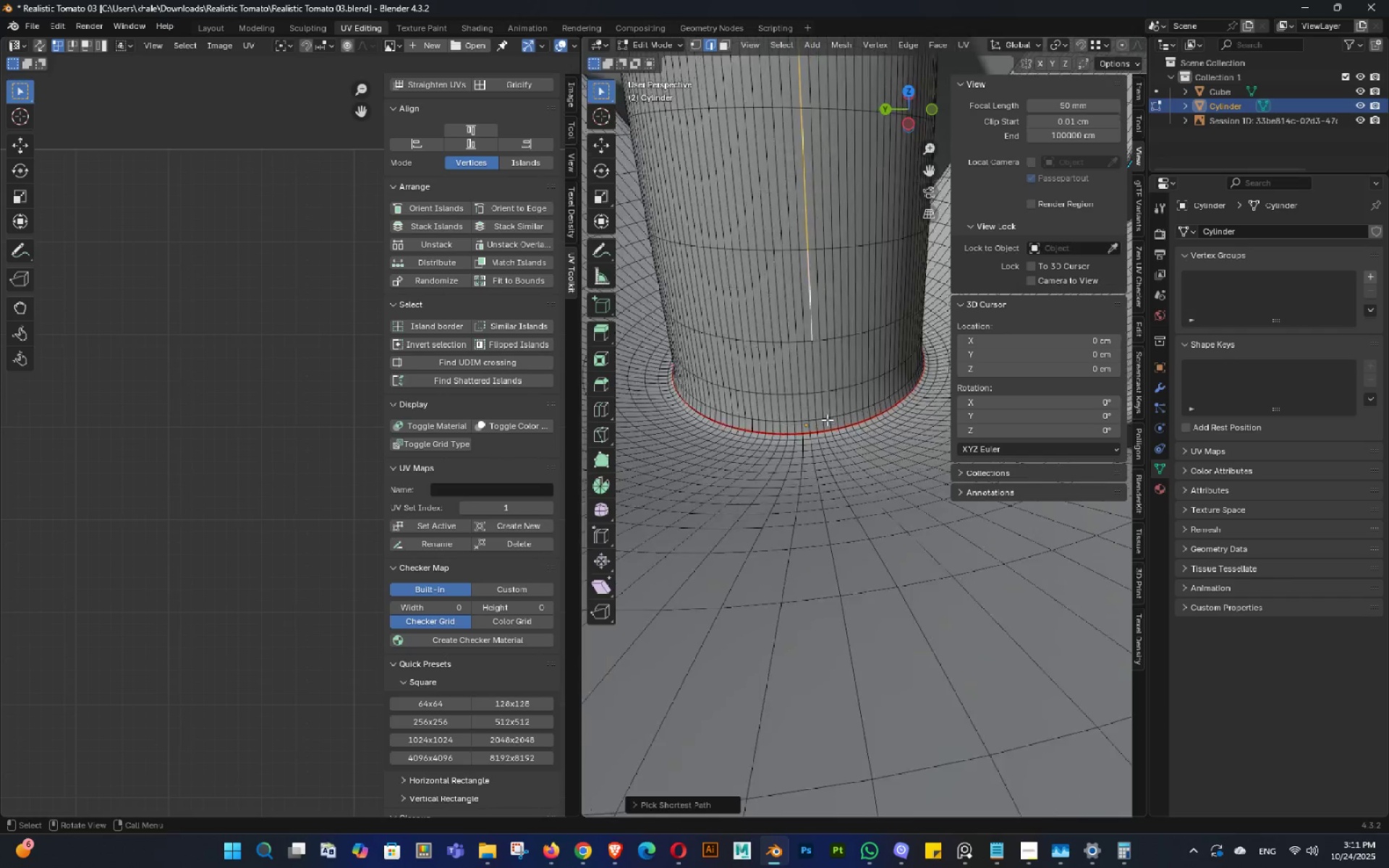 
scroll: coordinate [827, 420], scroll_direction: up, amount: 3.0
 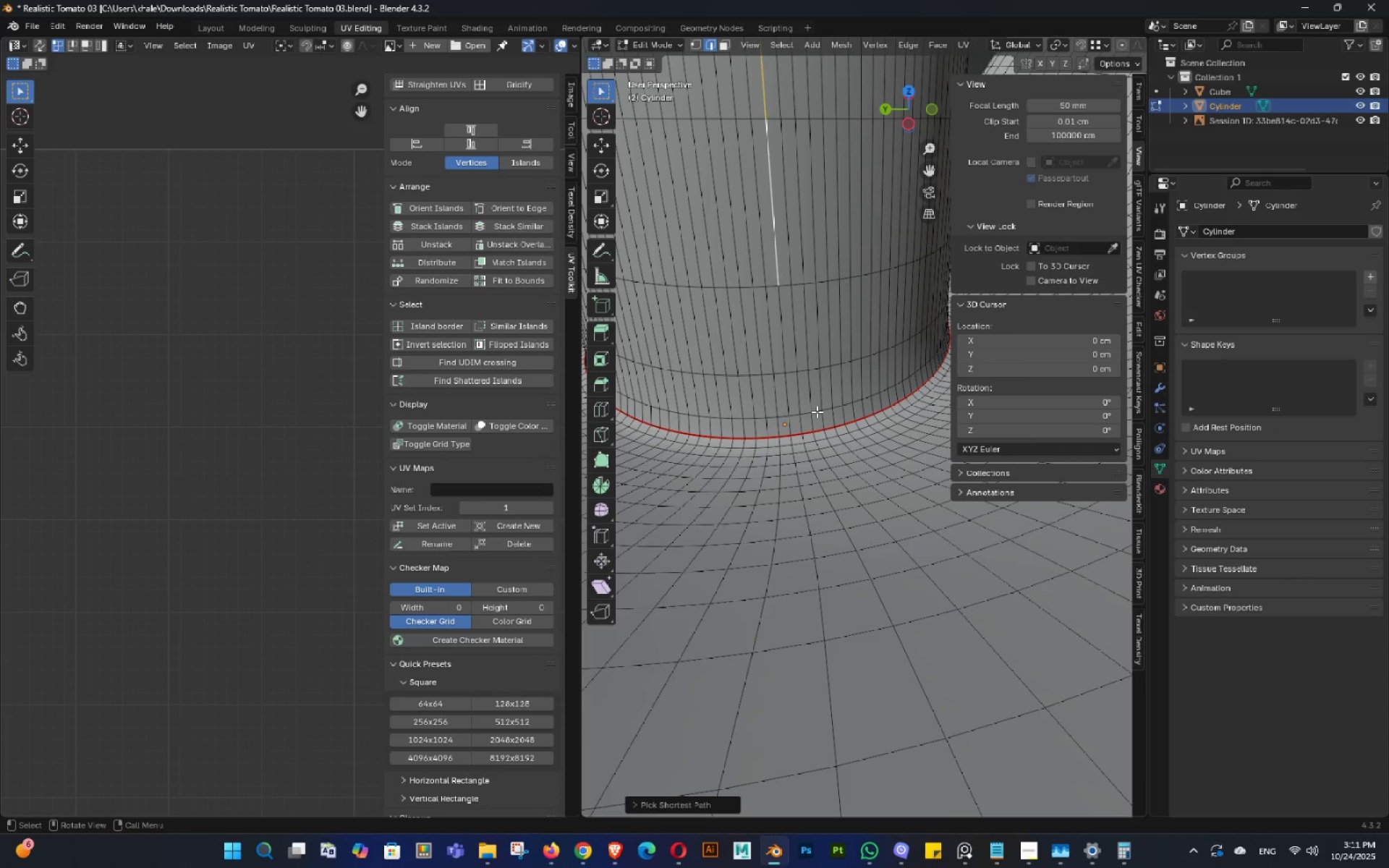 
hold_key(key=ControlLeft, duration=0.94)
 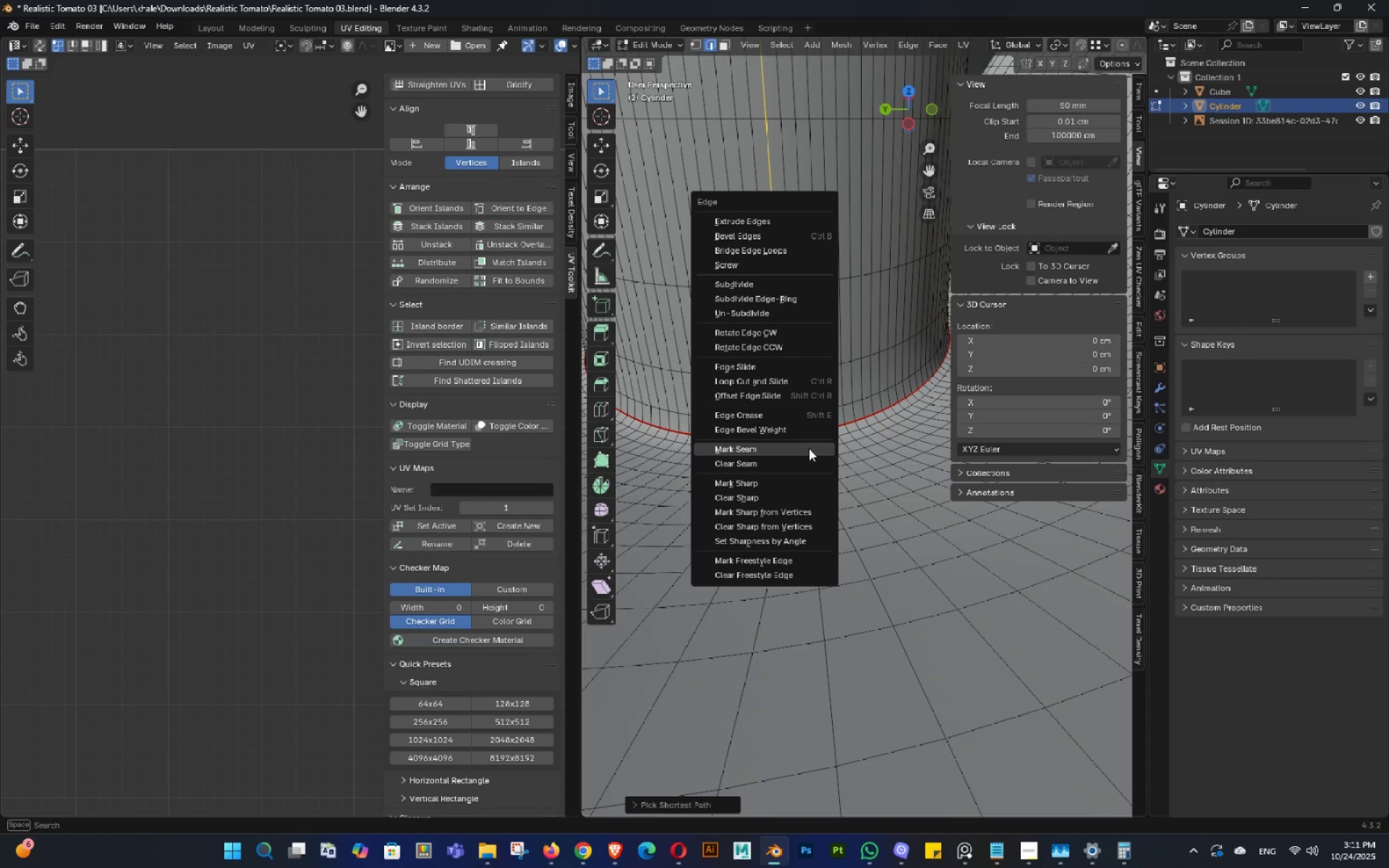 
hold_key(key=ShiftLeft, duration=0.82)
 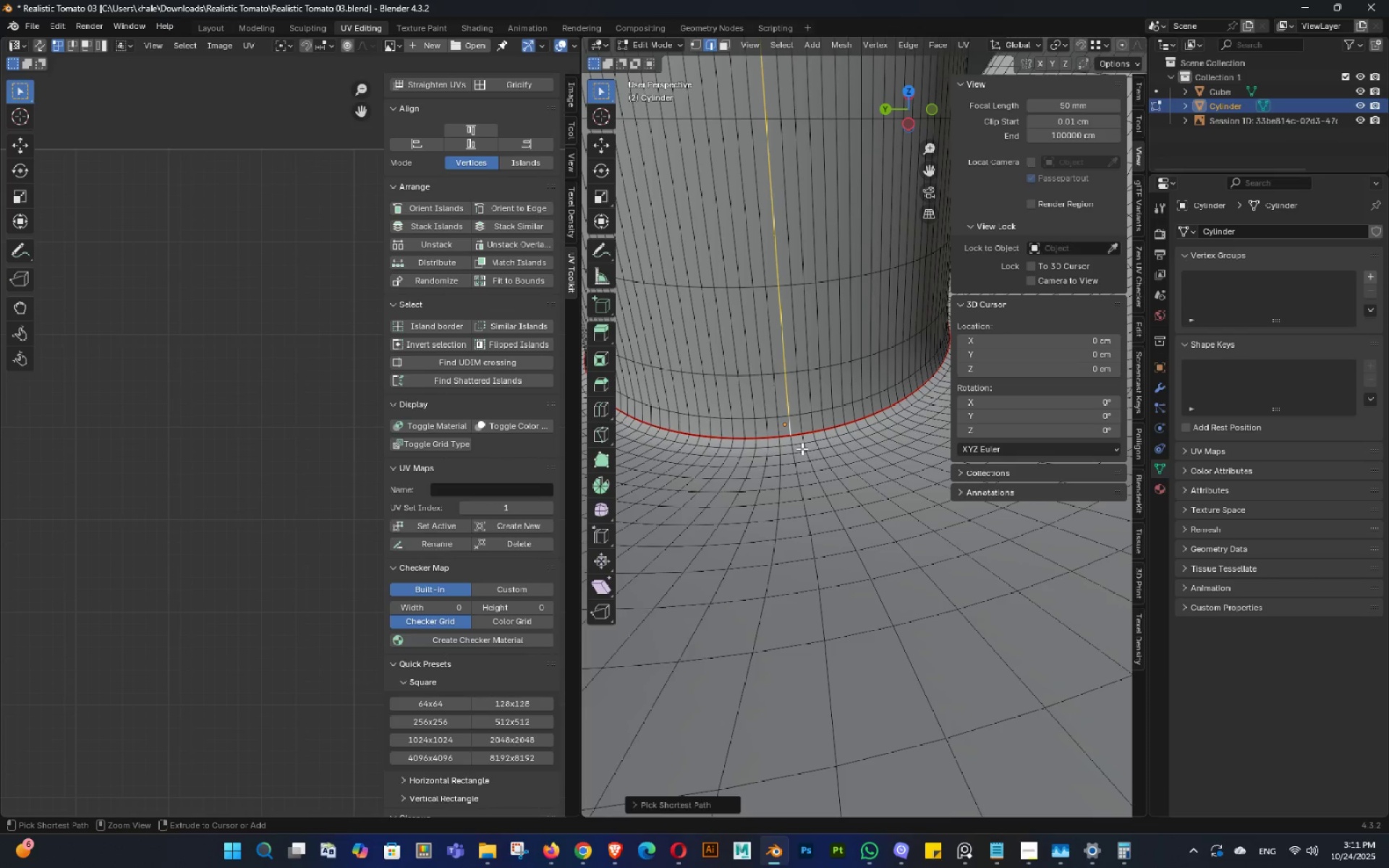 
key(Control+E)
 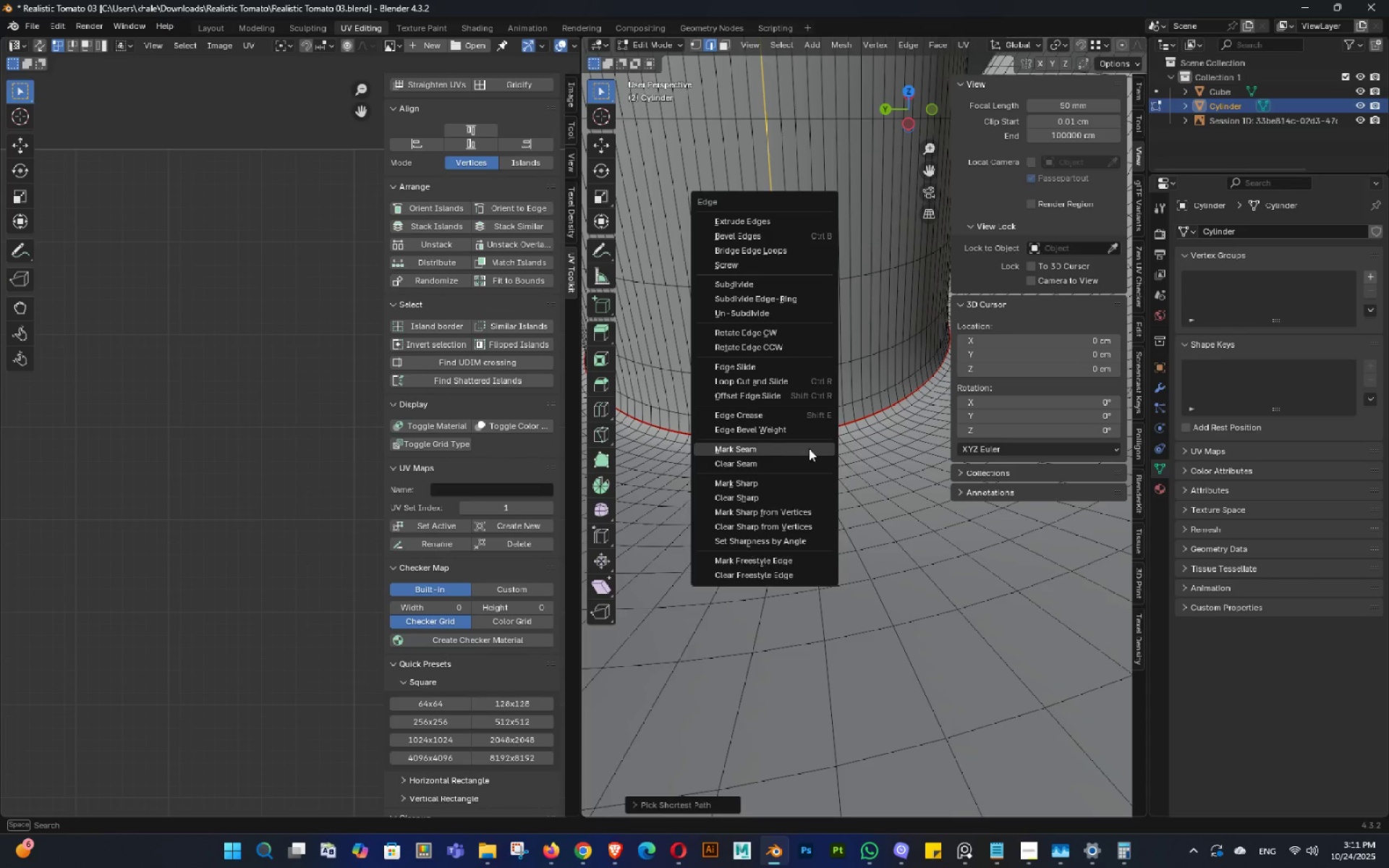 
left_click([809, 448])
 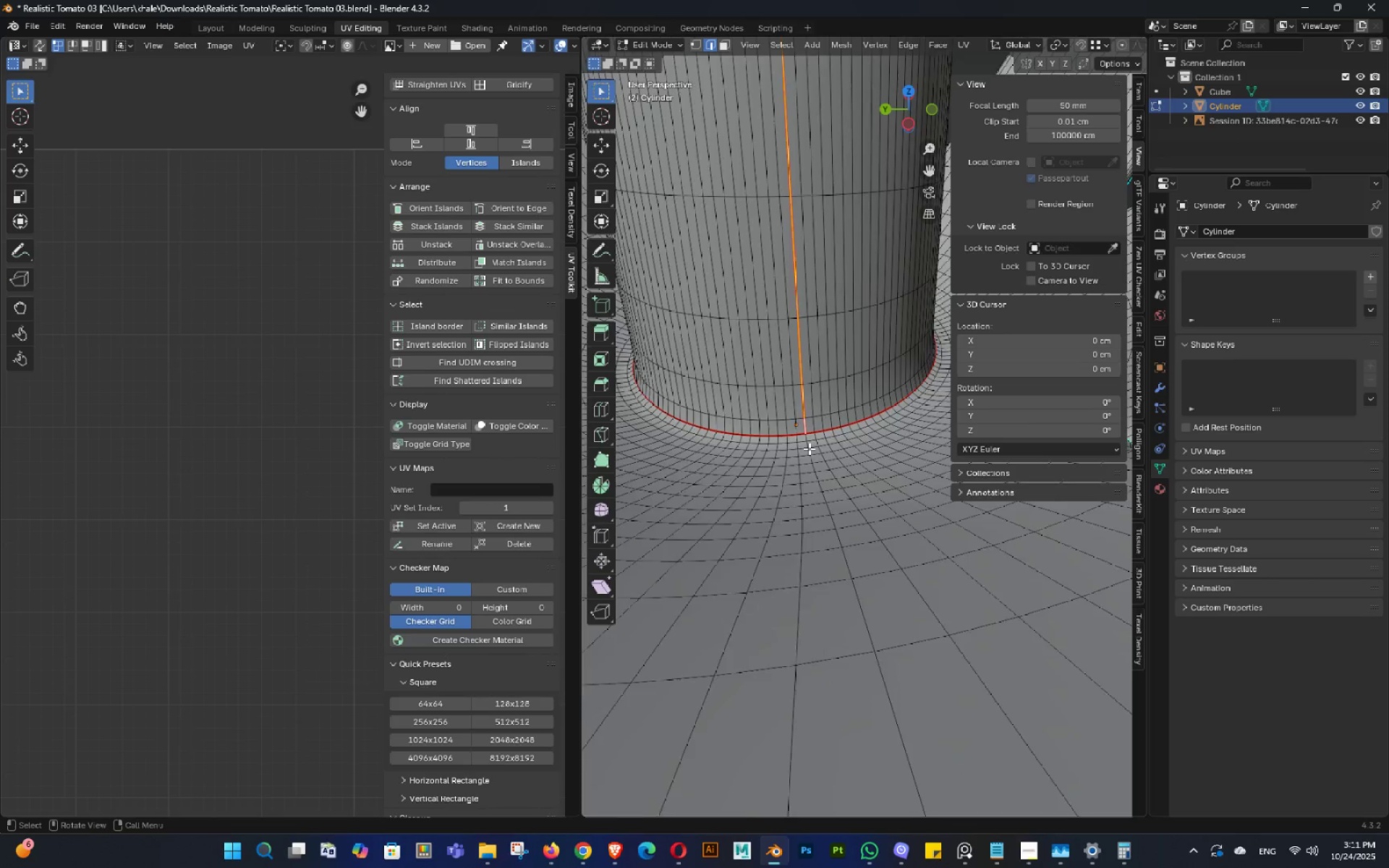 
scroll: coordinate [814, 452], scroll_direction: down, amount: 10.0
 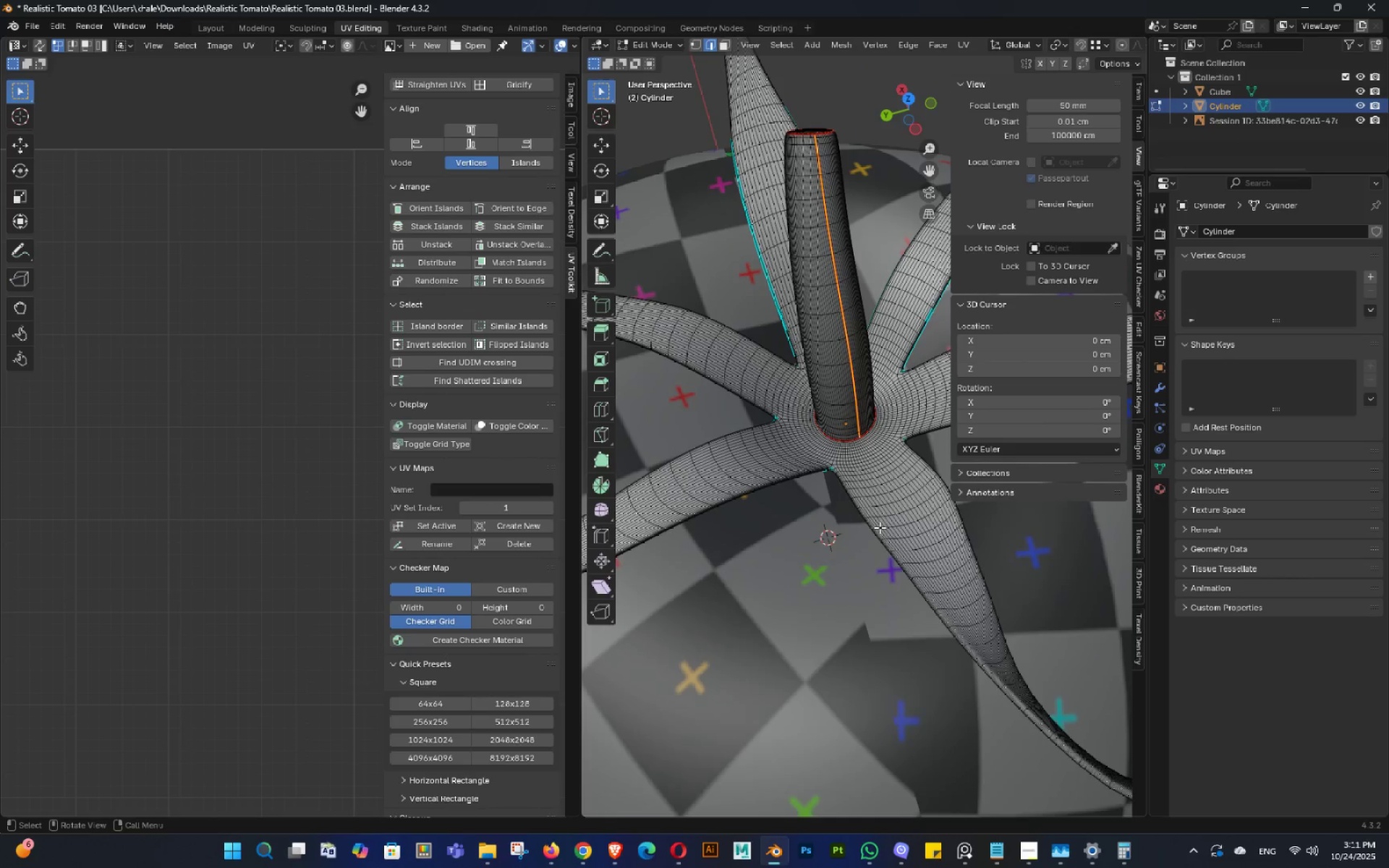 
scroll: coordinate [892, 503], scroll_direction: up, amount: 3.0
 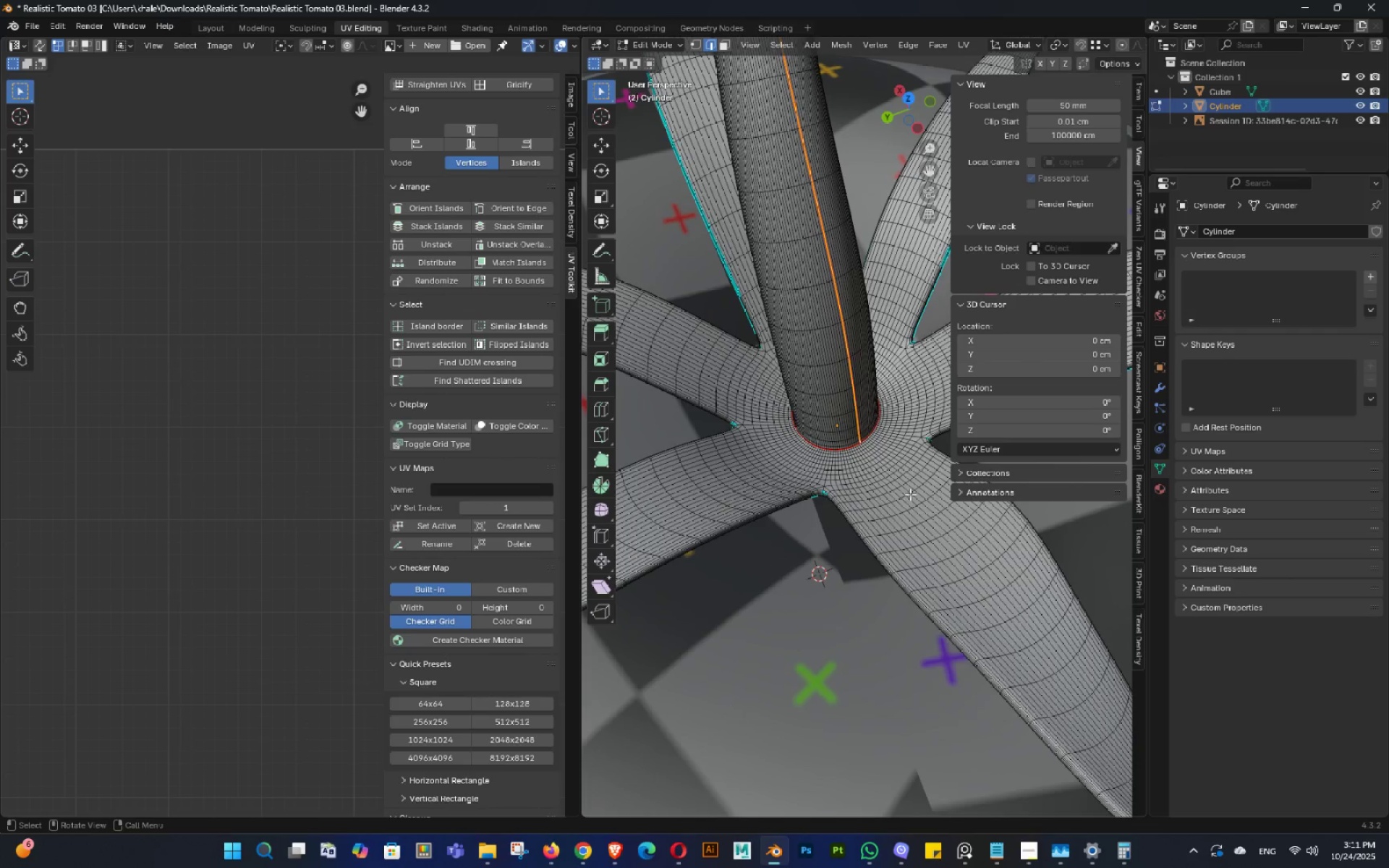 
key(Shift+ShiftLeft)
 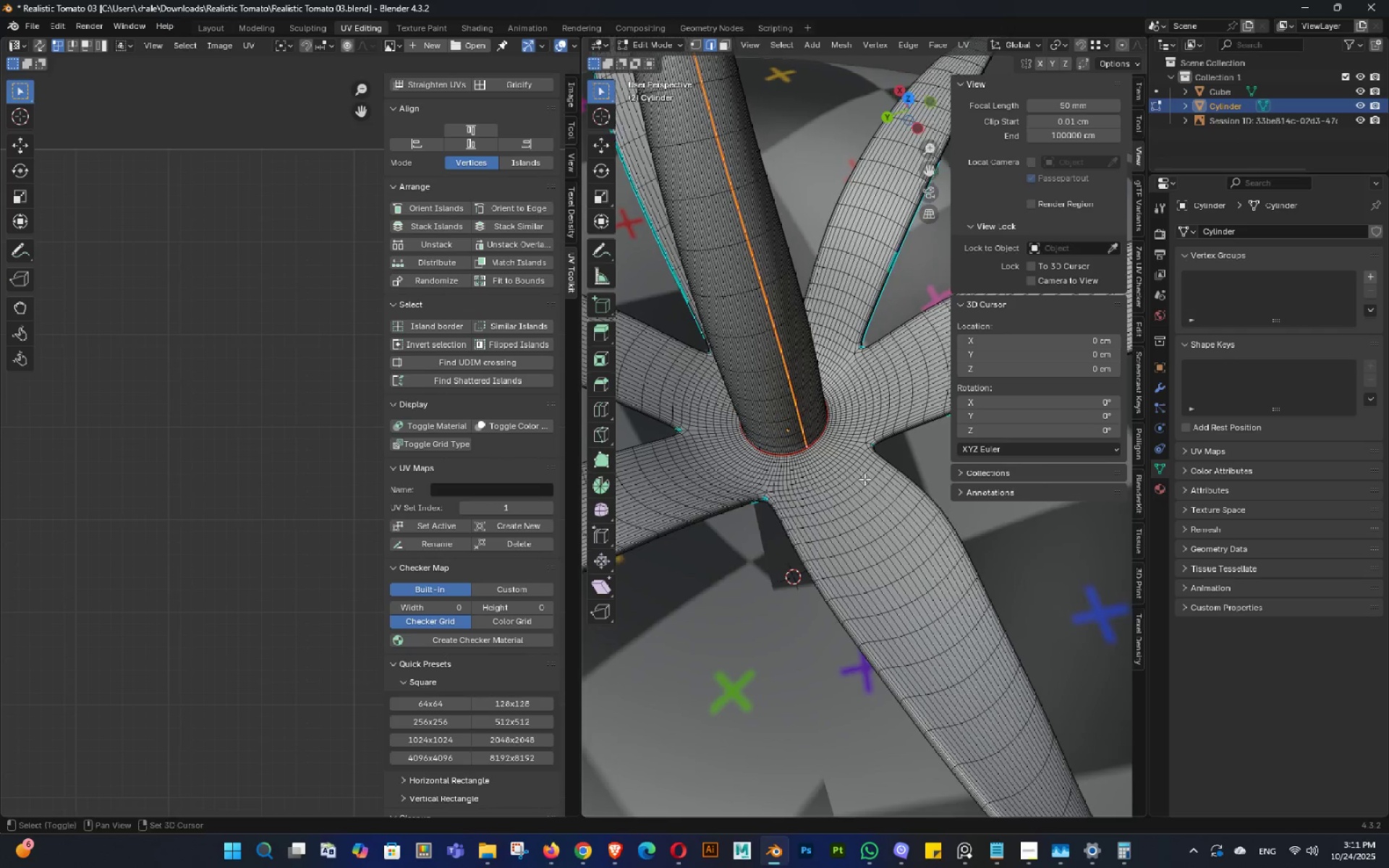 
scroll: coordinate [866, 469], scroll_direction: up, amount: 3.0
 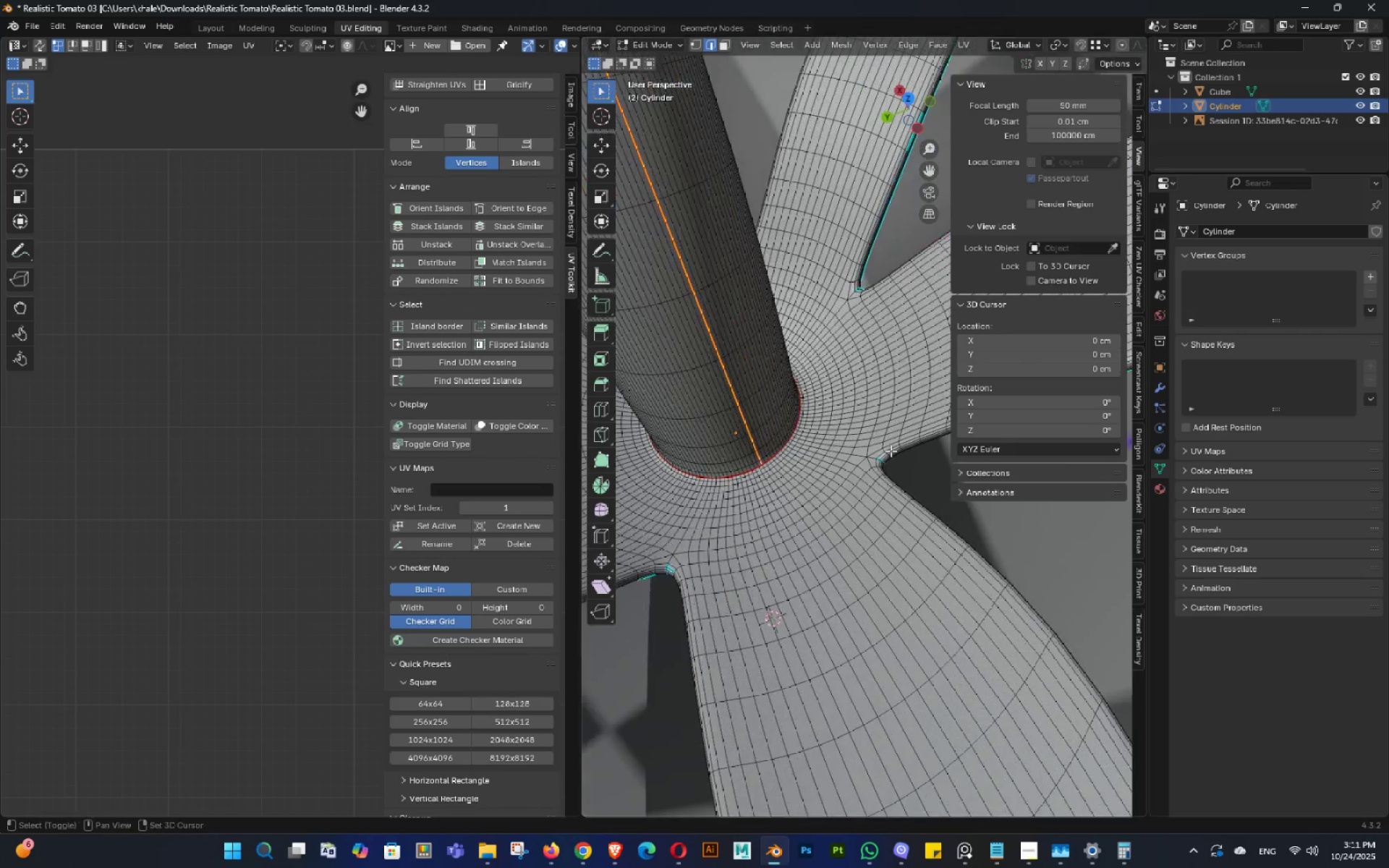 
hold_key(key=ShiftLeft, duration=0.35)
 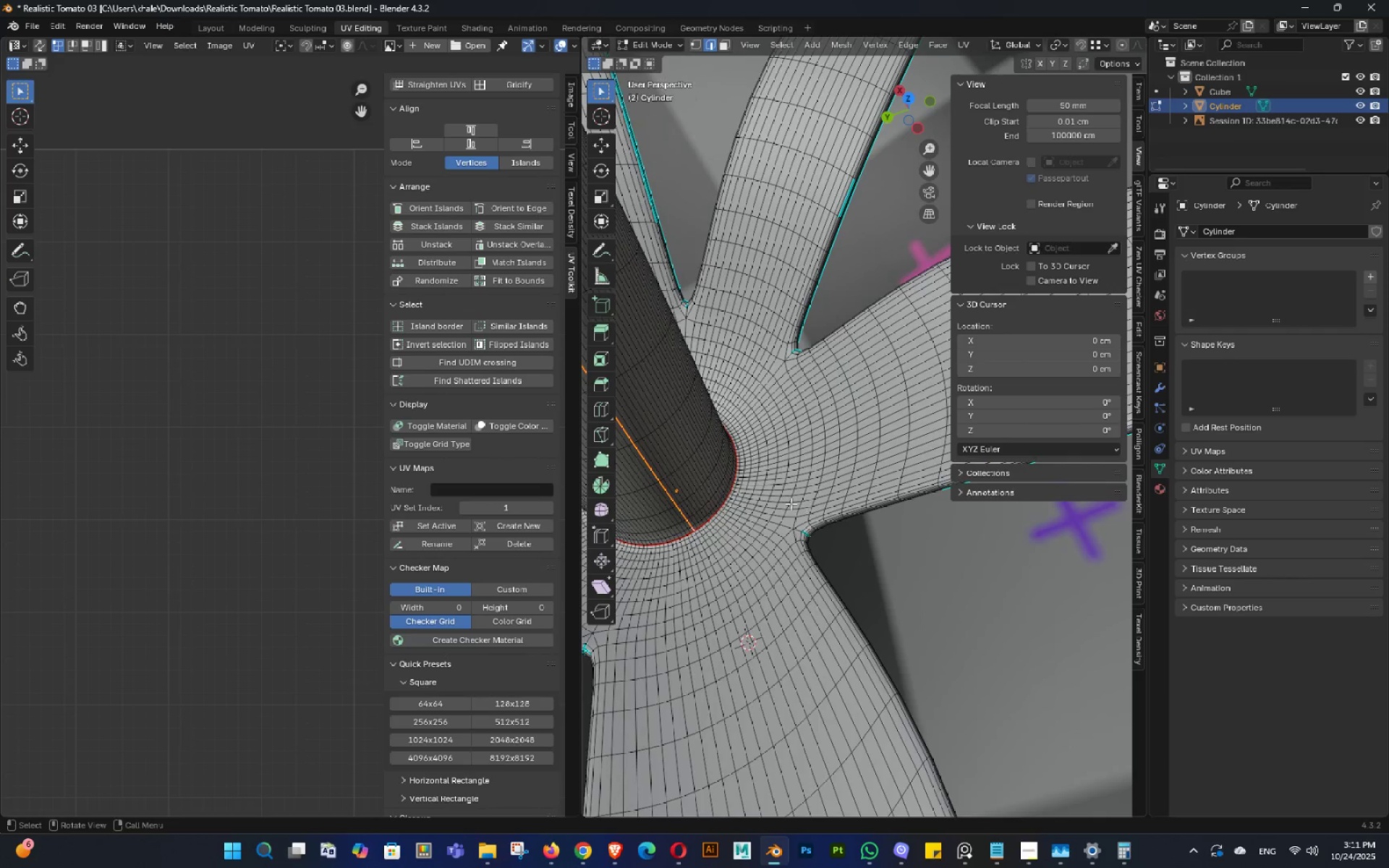 
key(Shift+ShiftLeft)
 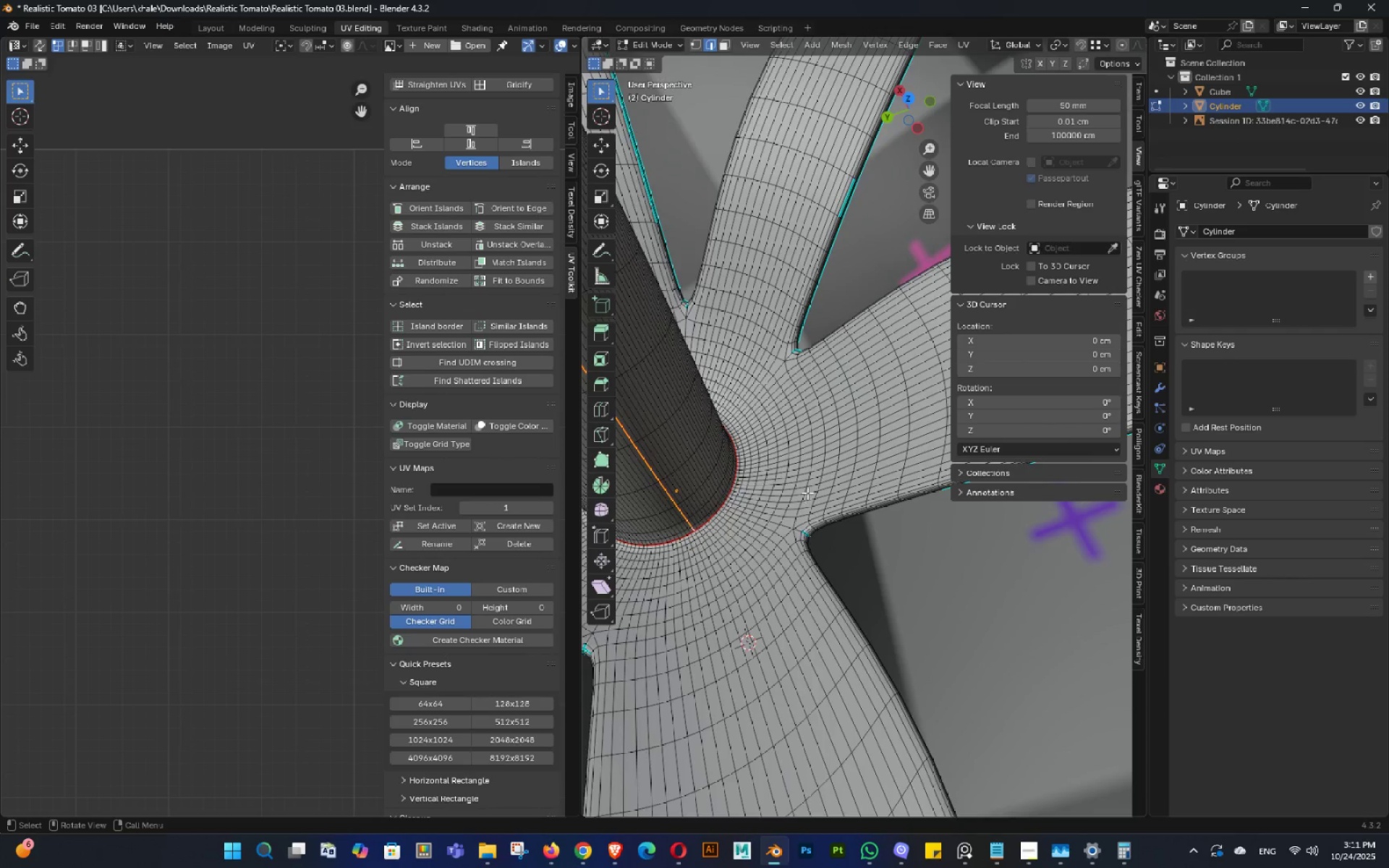 
scroll: coordinate [807, 491], scroll_direction: up, amount: 1.0
 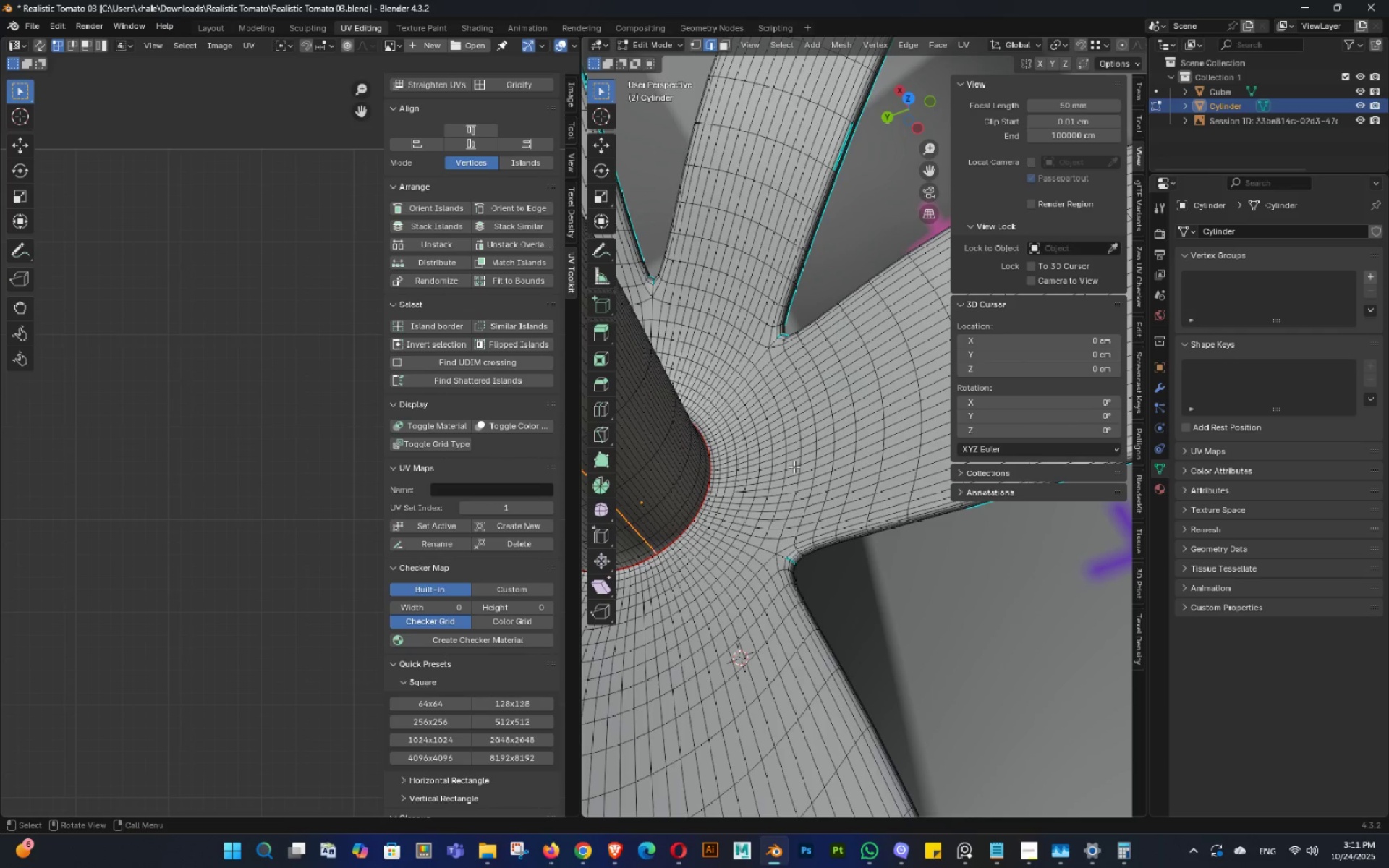 
hold_key(key=AltLeft, duration=0.83)
 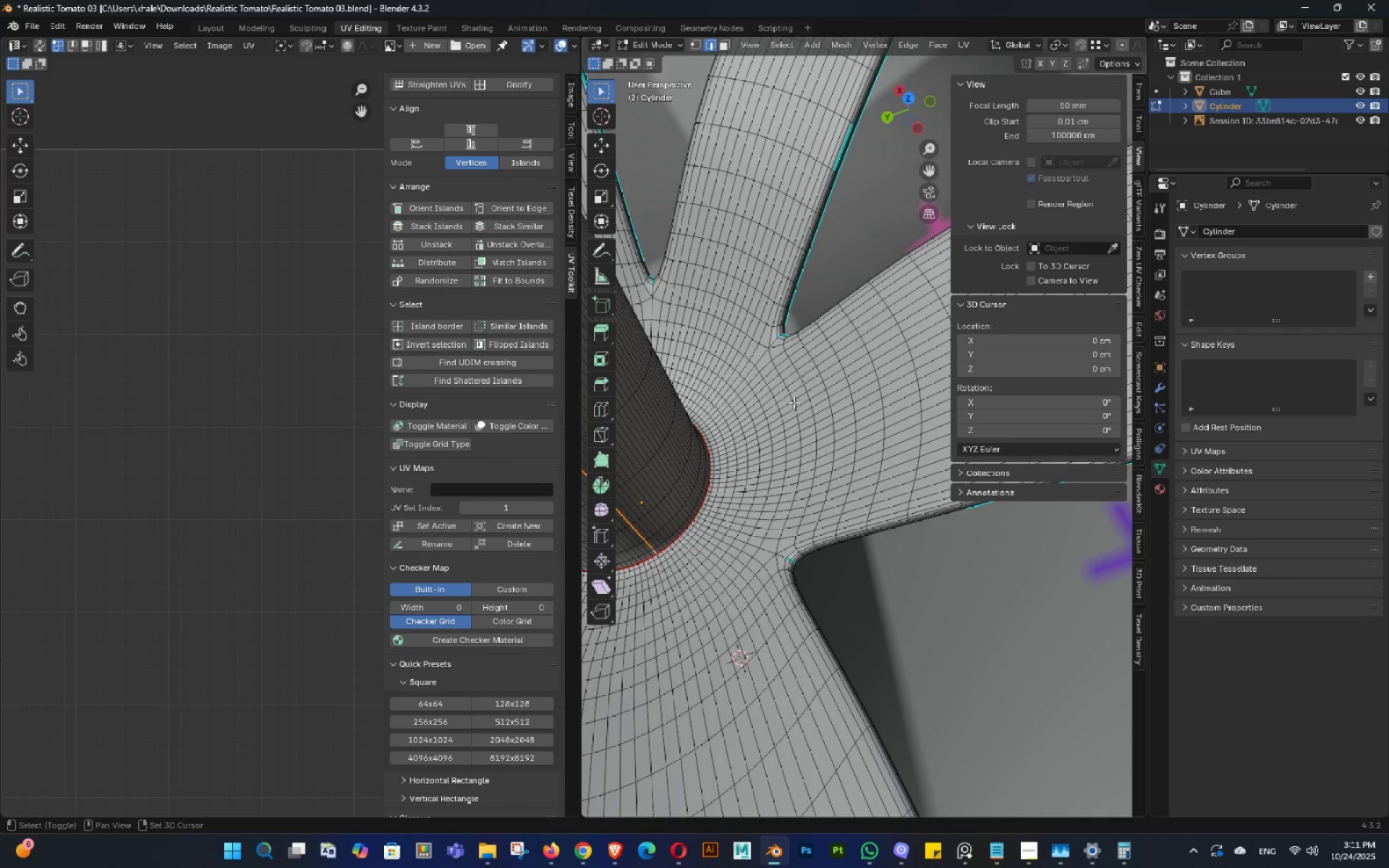 
hold_key(key=ShiftLeft, duration=0.31)
 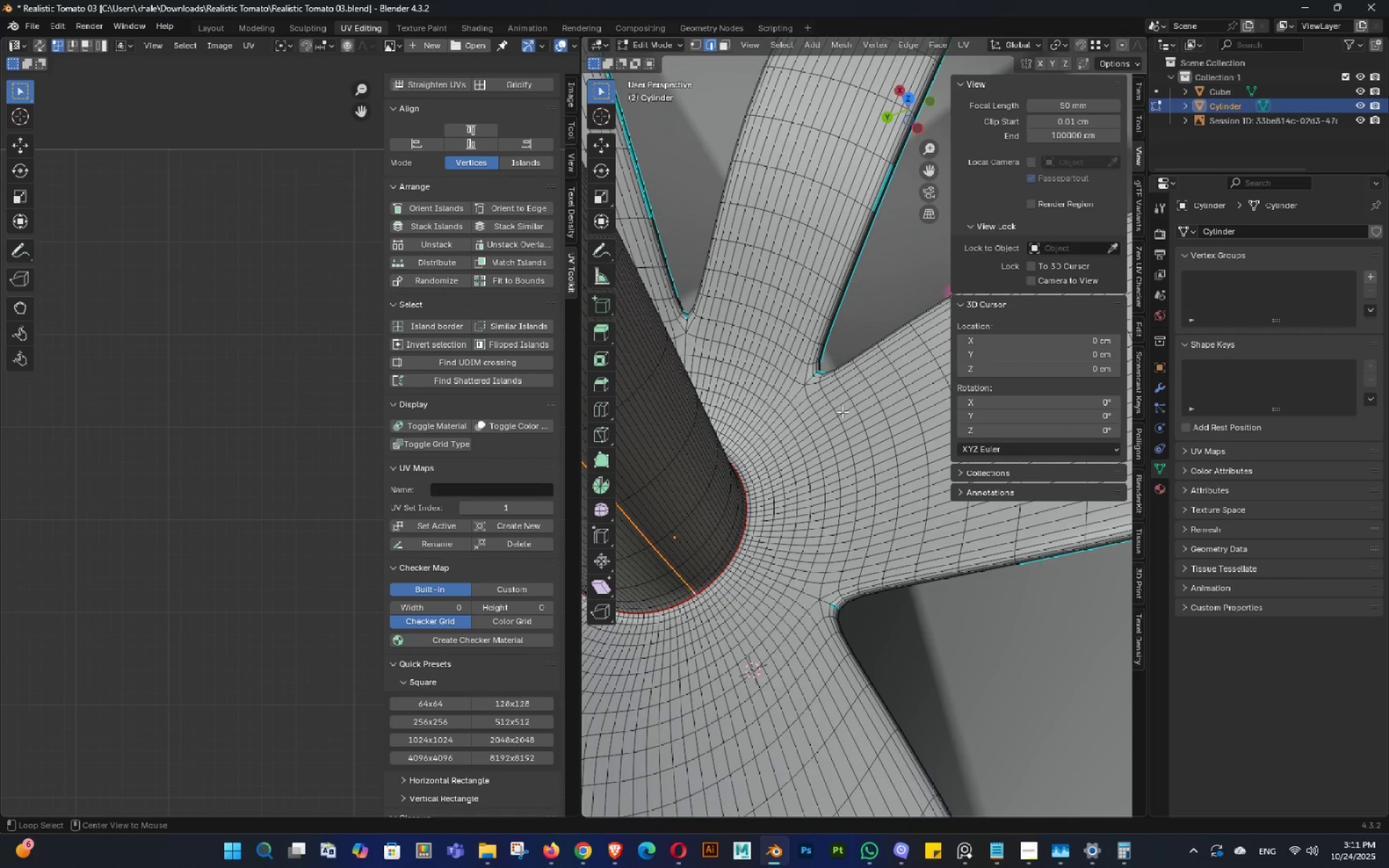 
hold_key(key=AltLeft, duration=1.53)
left_click([823, 394])
 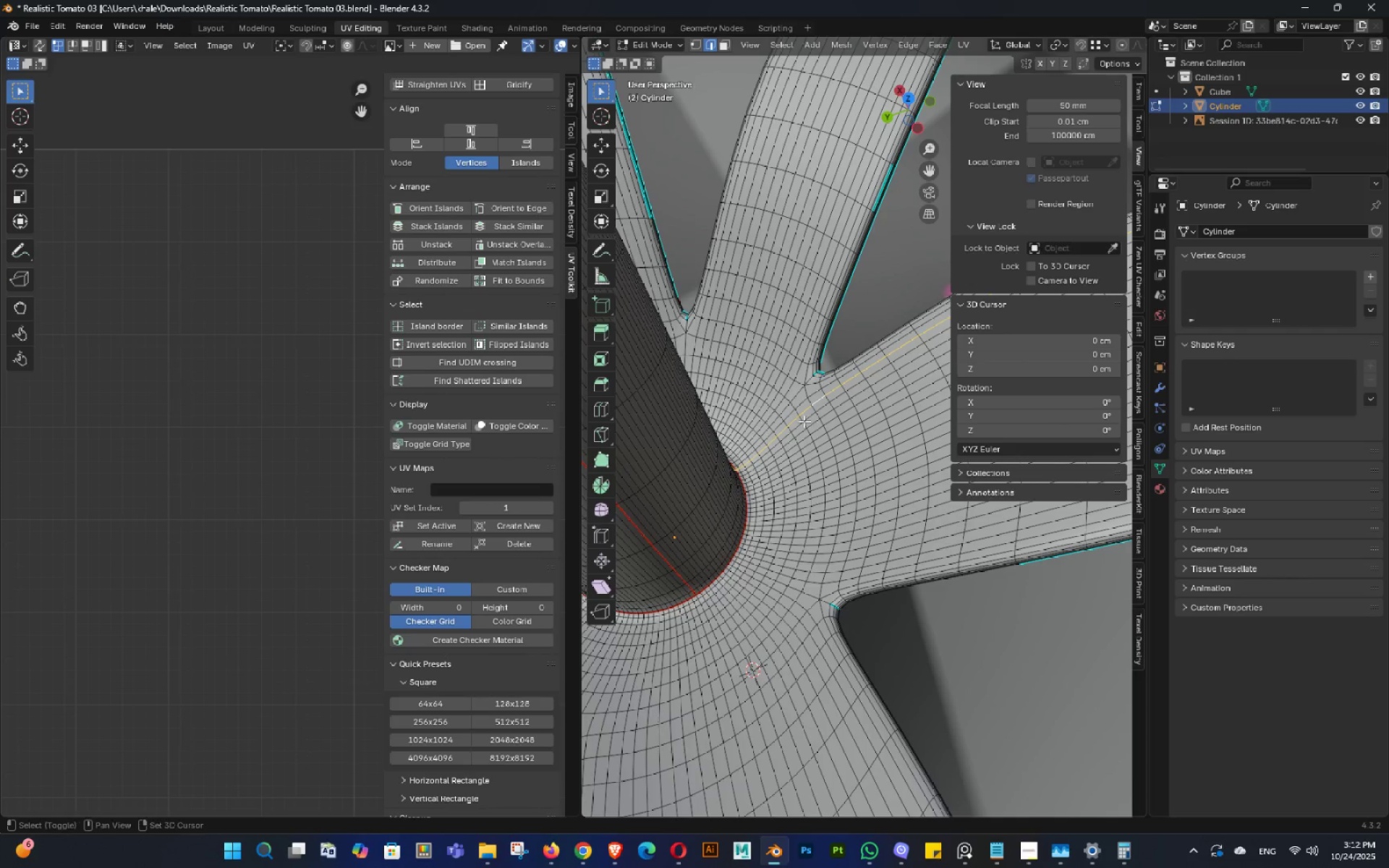 
hold_key(key=ShiftLeft, duration=0.45)
 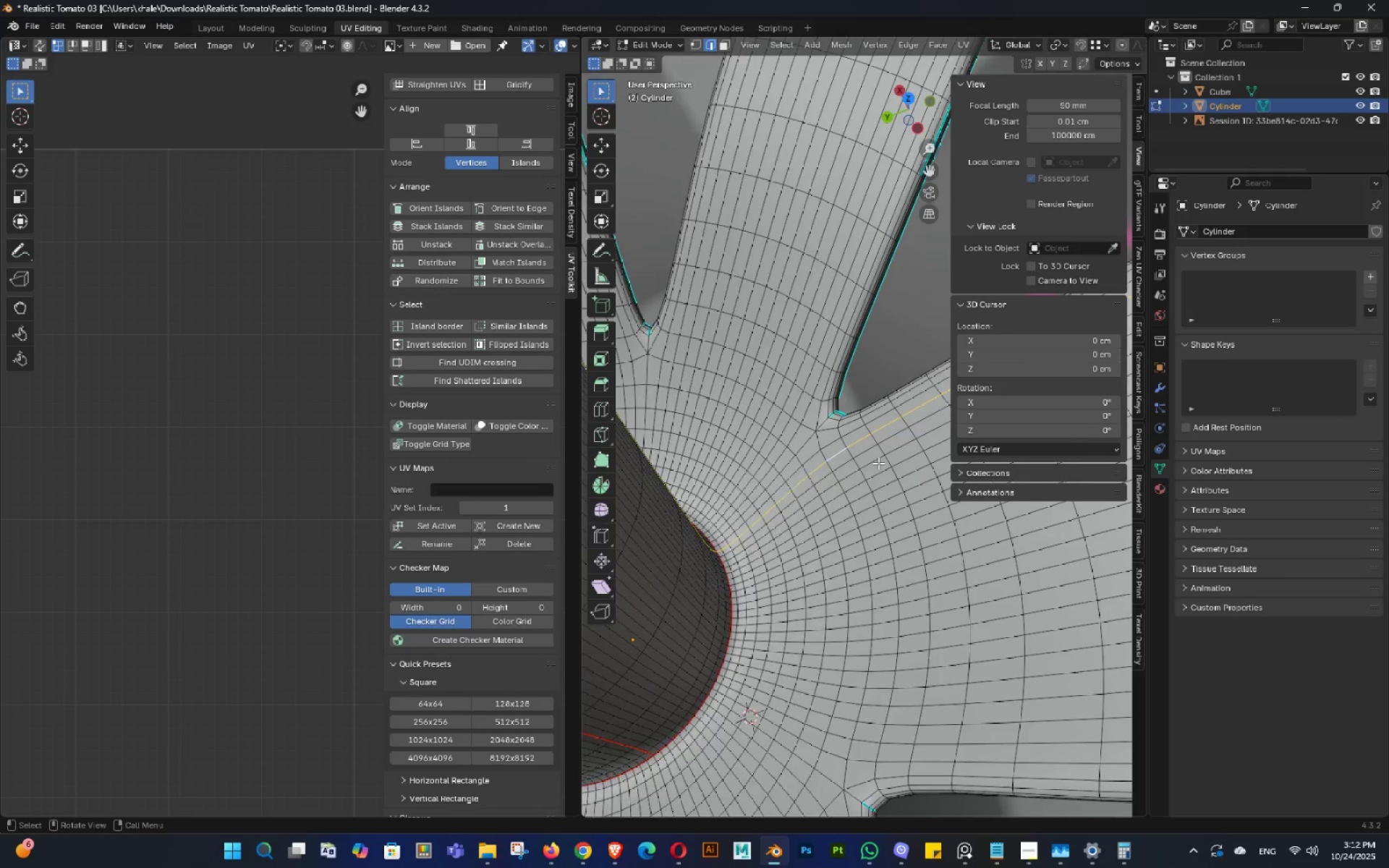 
scroll: coordinate [878, 463], scroll_direction: up, amount: 3.0
 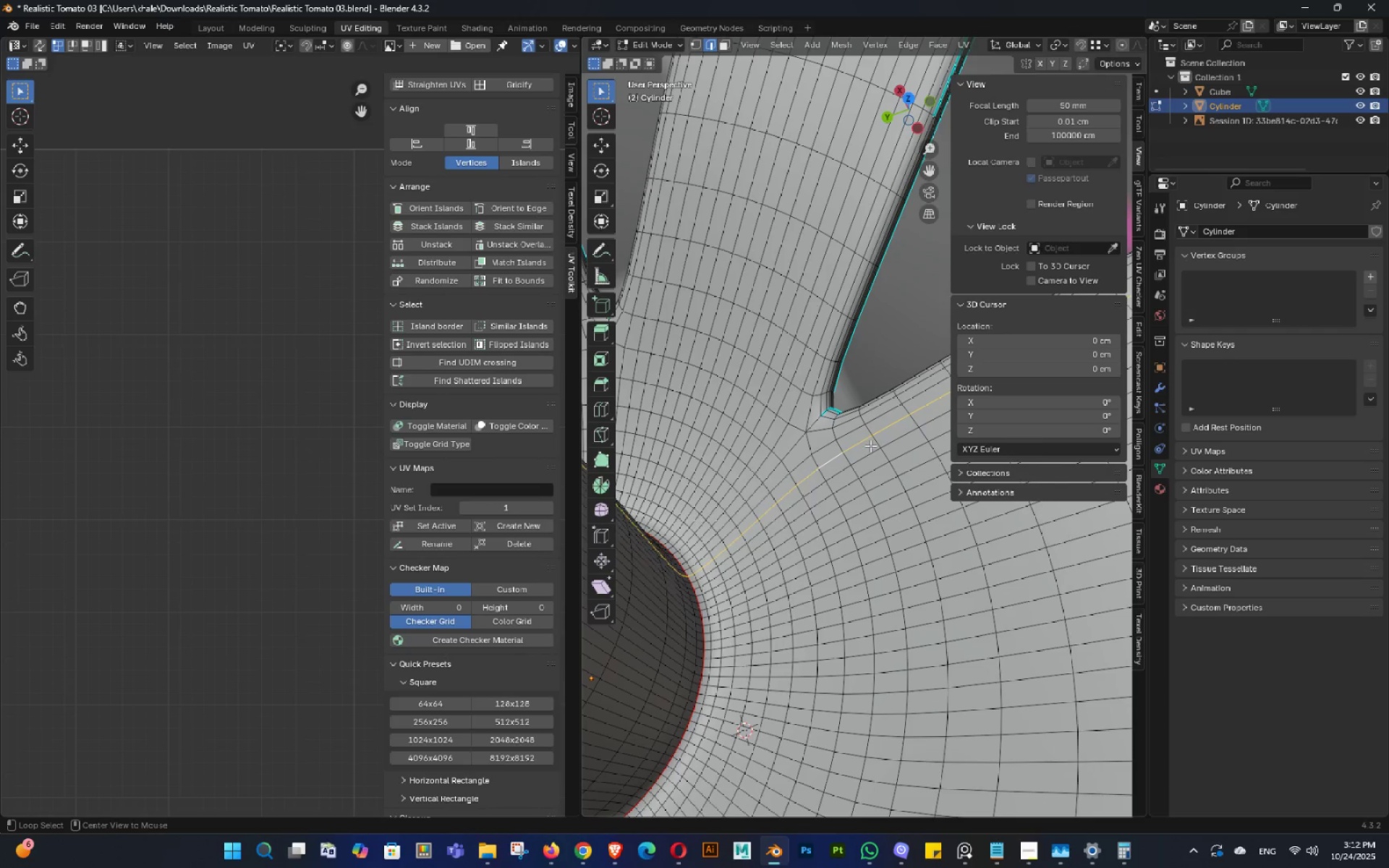 
hold_key(key=AltLeft, duration=1.5)
left_click([831, 446])
 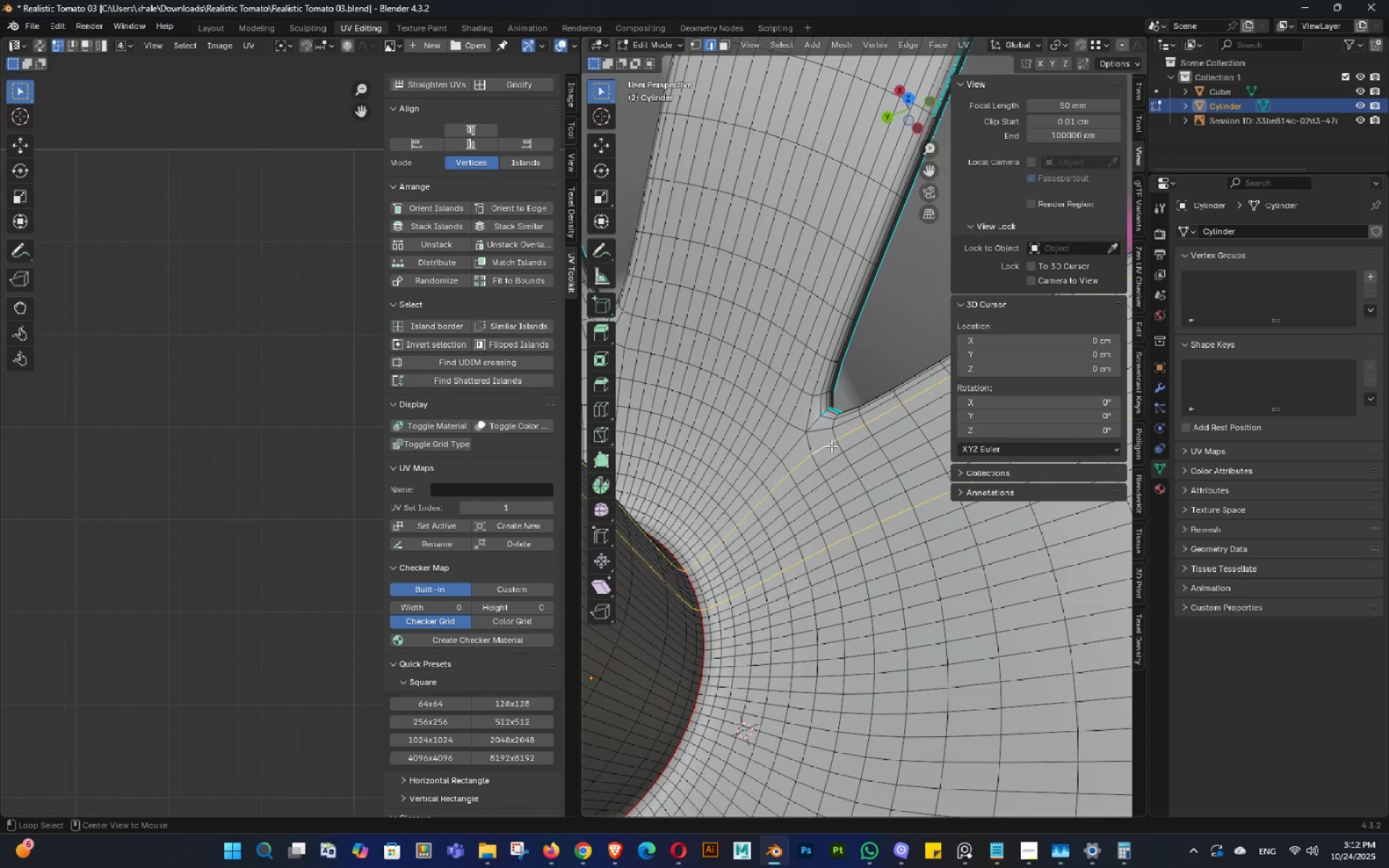 
double_click([831, 446])
 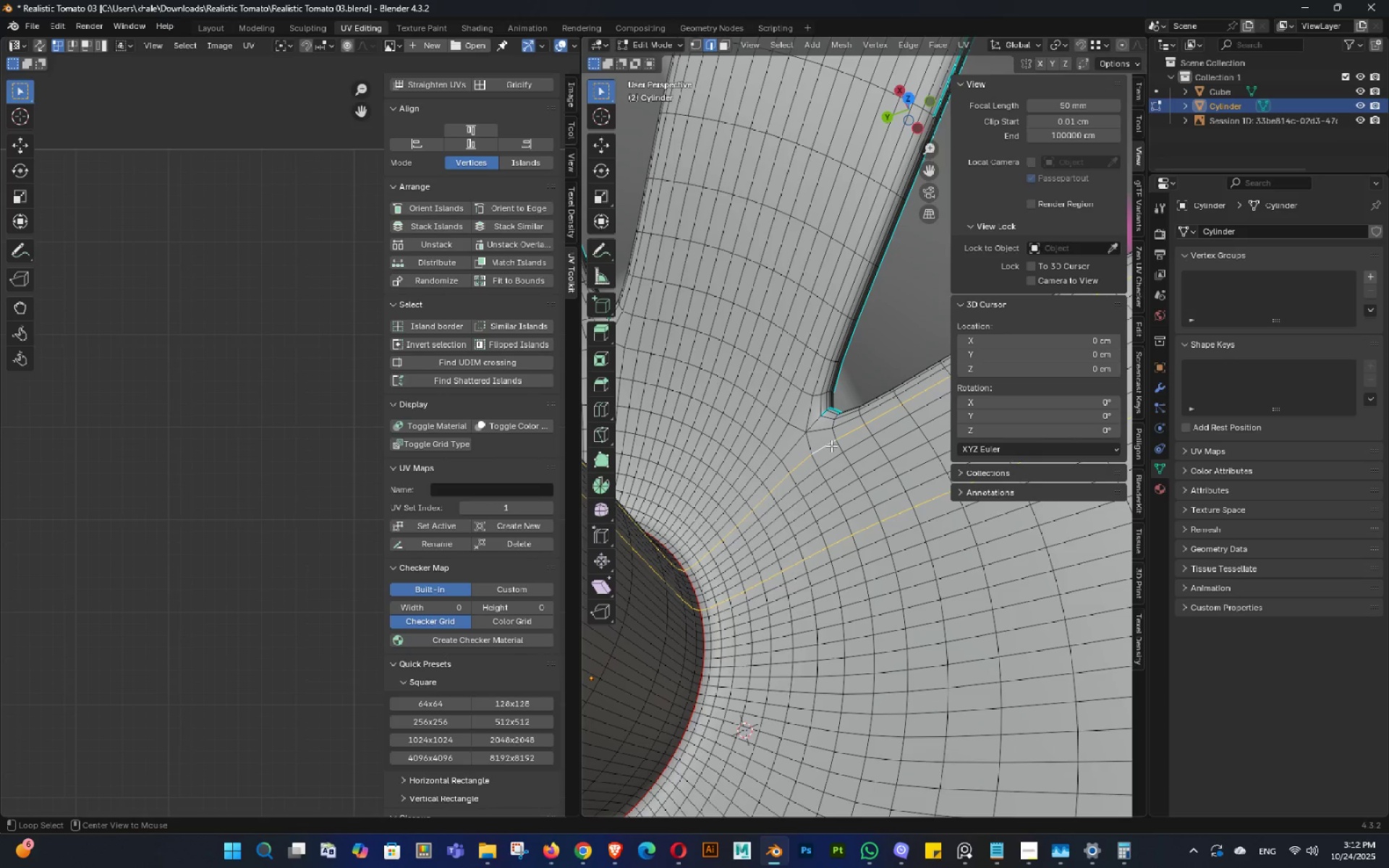 
hold_key(key=AltLeft, duration=1.97)
double_click([840, 446])
 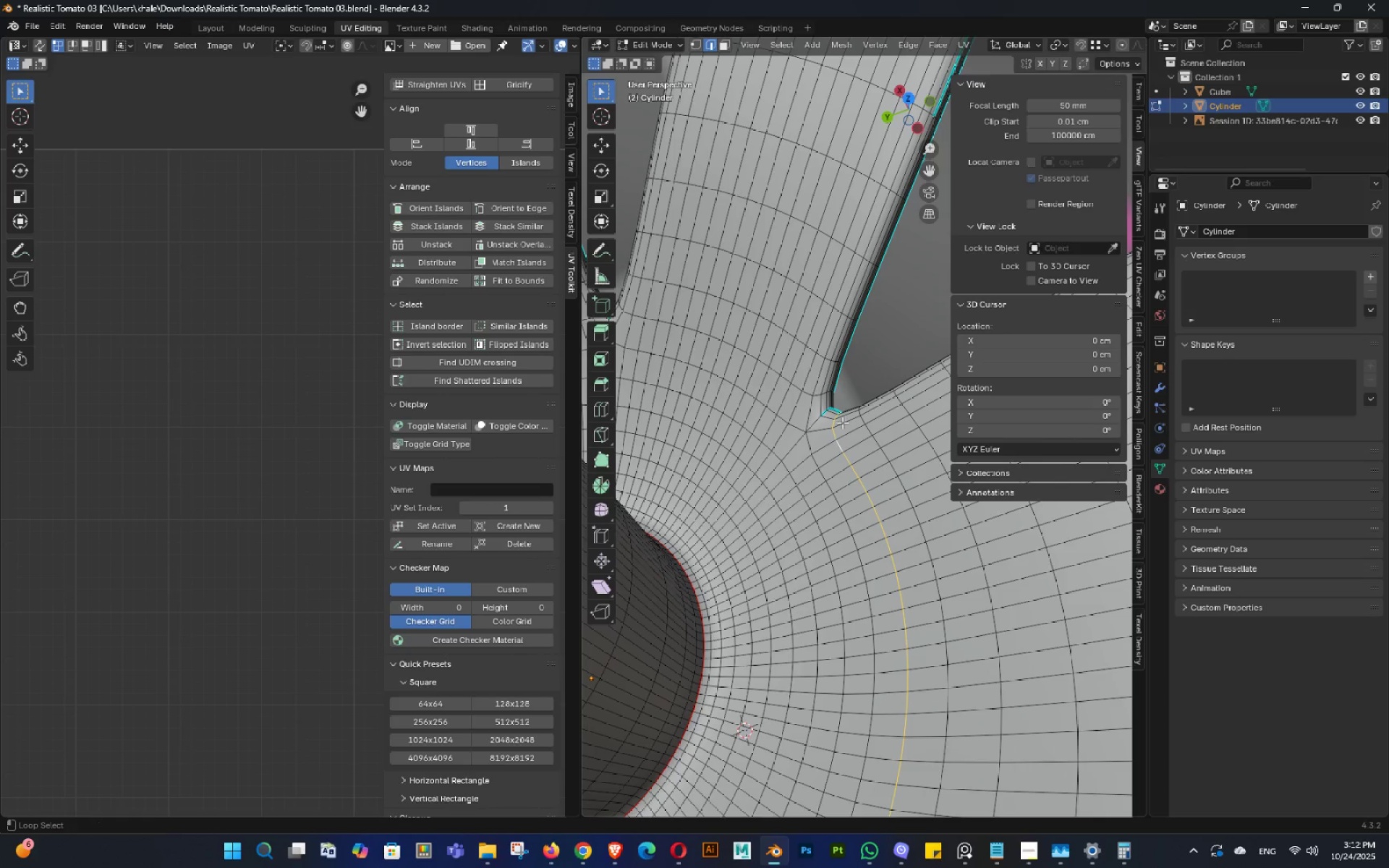 
hold_key(key=ShiftLeft, duration=1.08)
left_click([805, 395])
 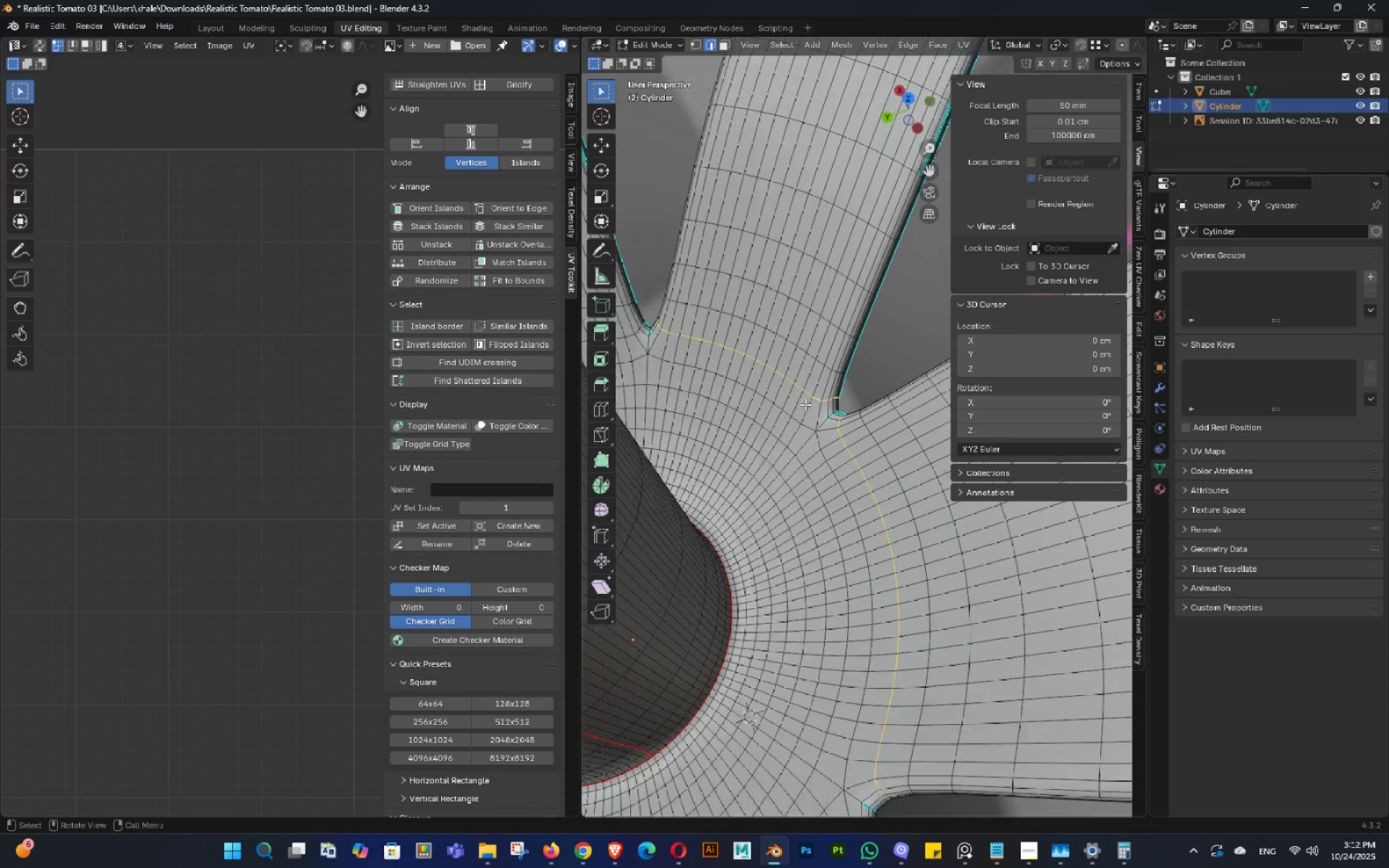 
scroll: coordinate [875, 394], scroll_direction: down, amount: 4.0
 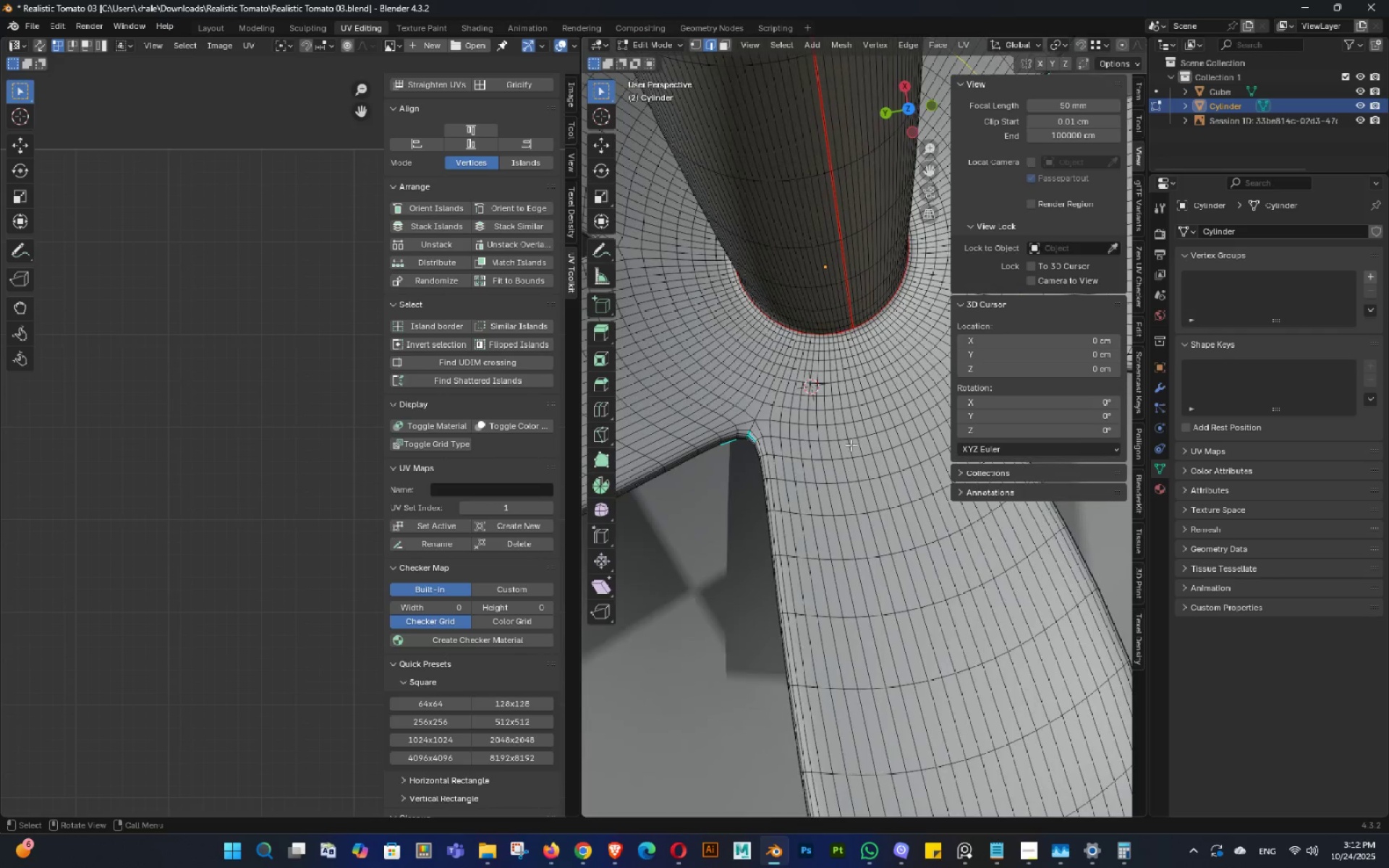 
hold_key(key=ShiftLeft, duration=0.34)
 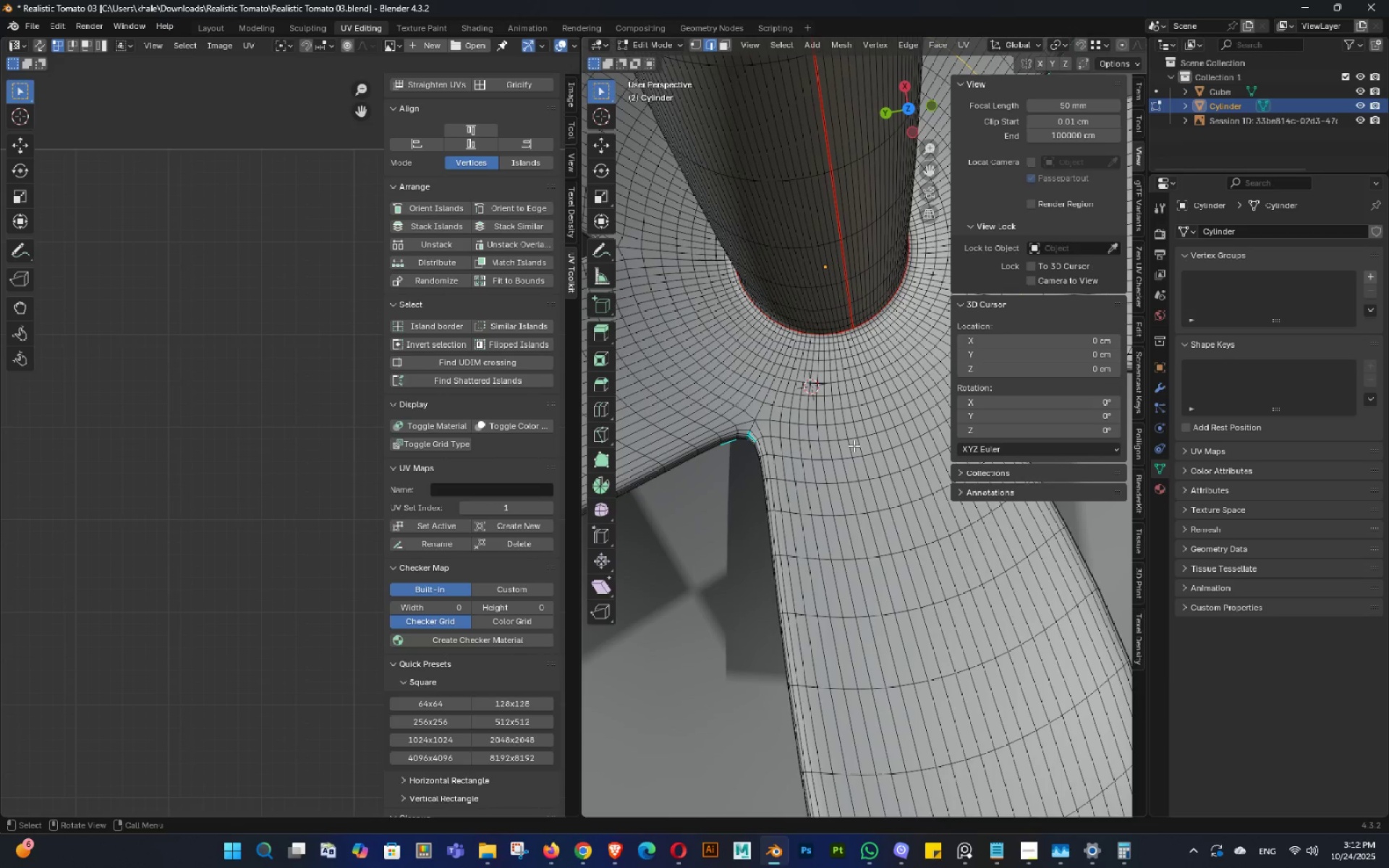 
key(N)
 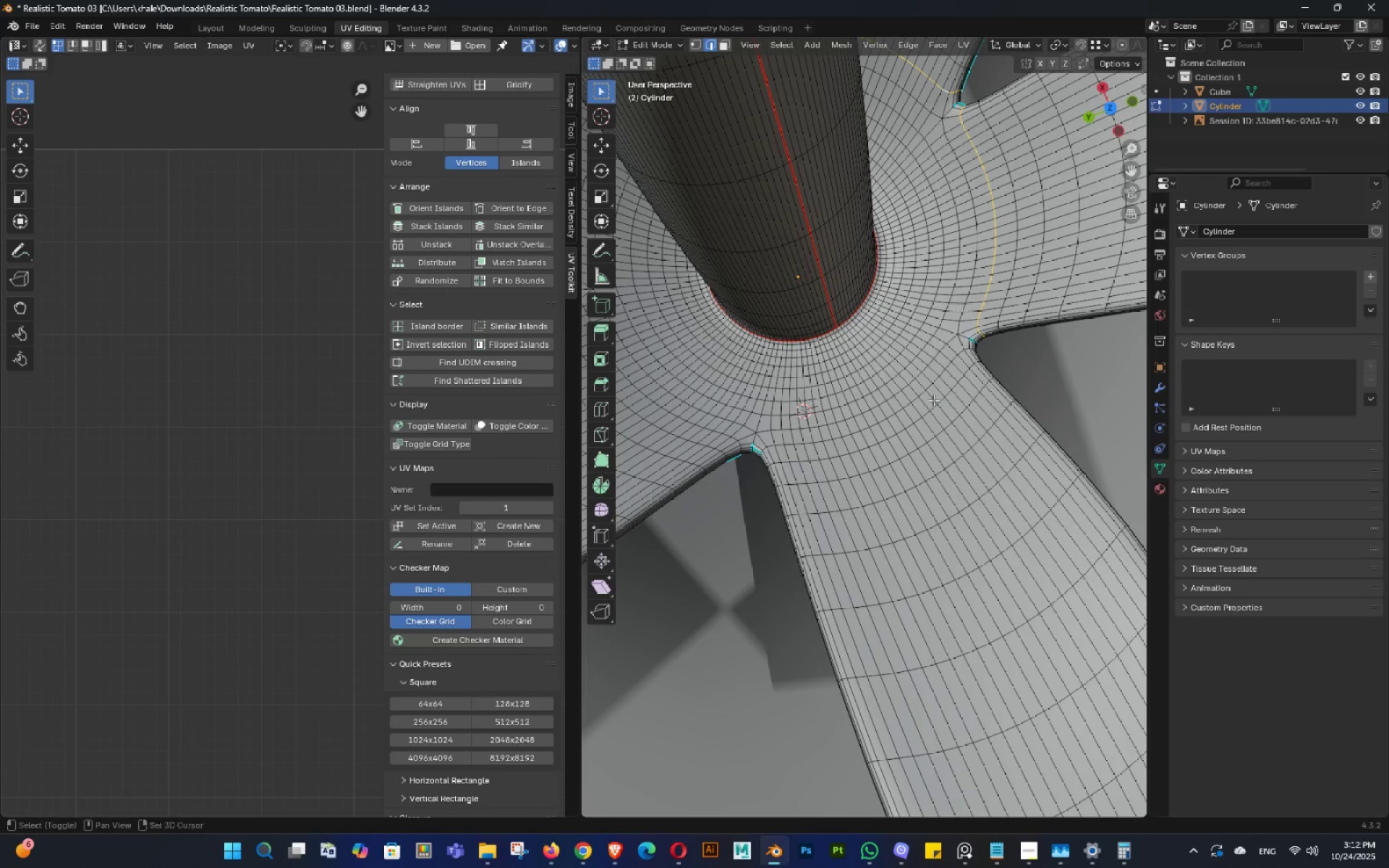 
hold_key(key=AltLeft, duration=1.5)
left_click([957, 359])
 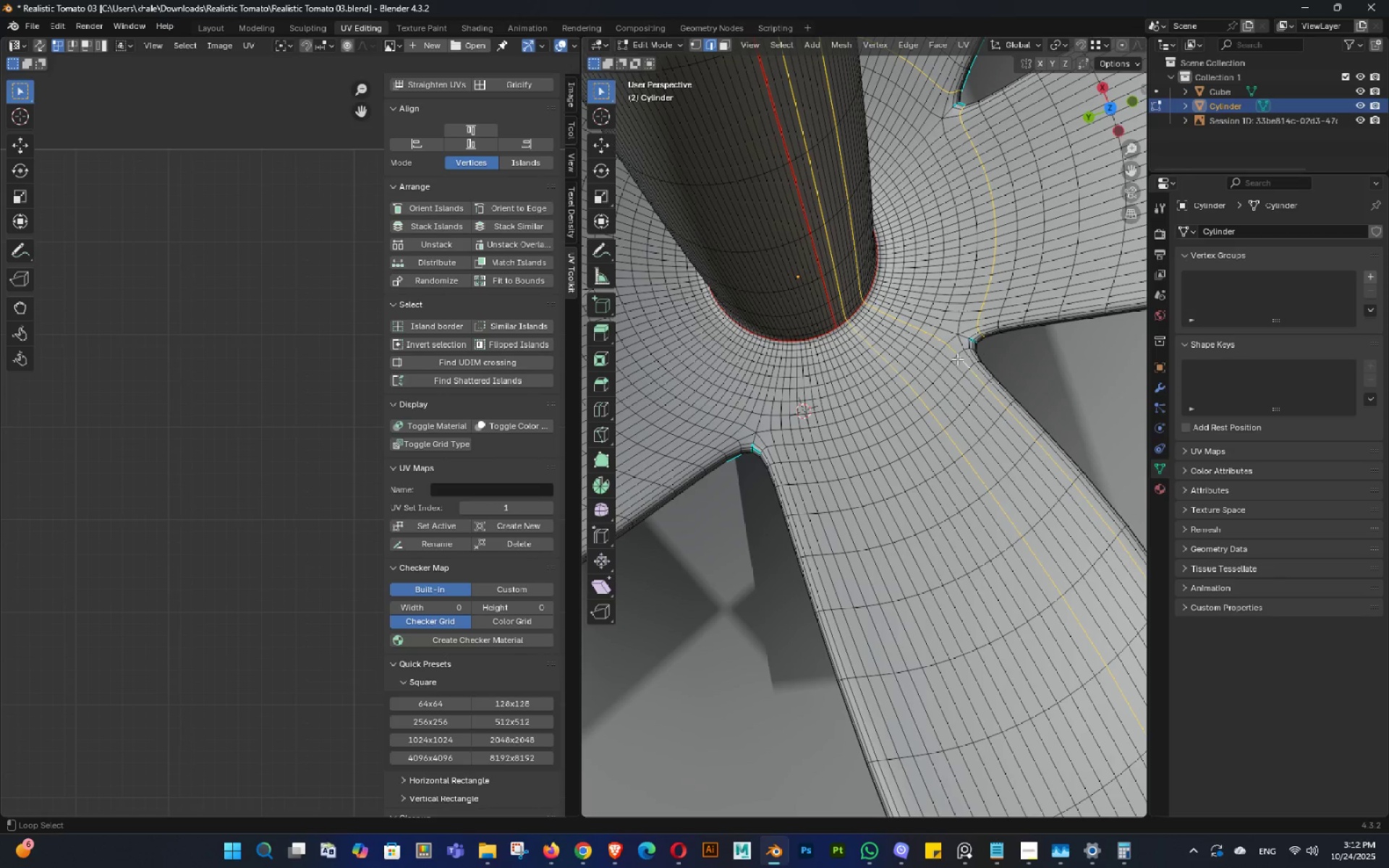 
key(Alt+Shift+AltLeft)
 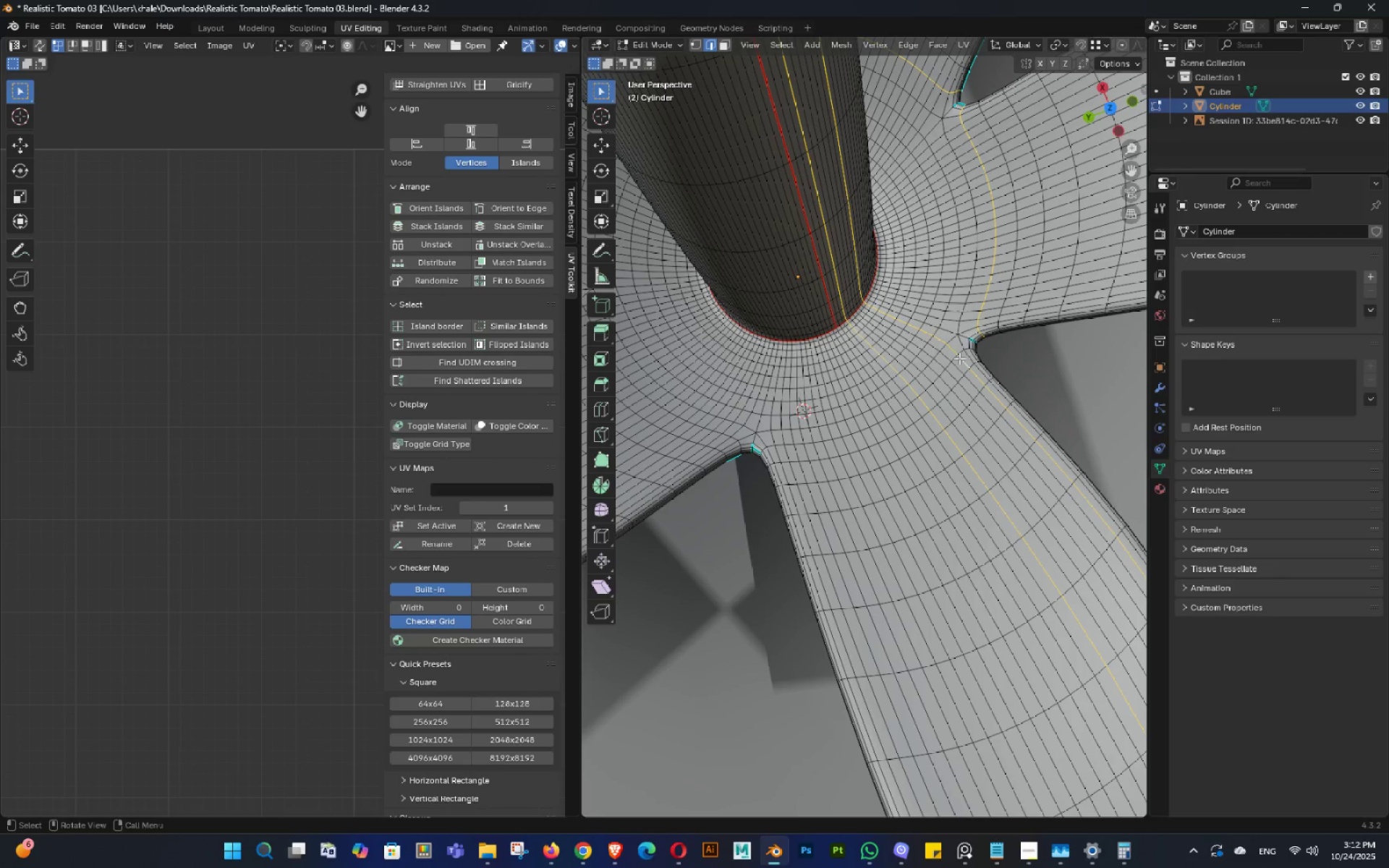 
key(Alt+Shift+AltLeft)
 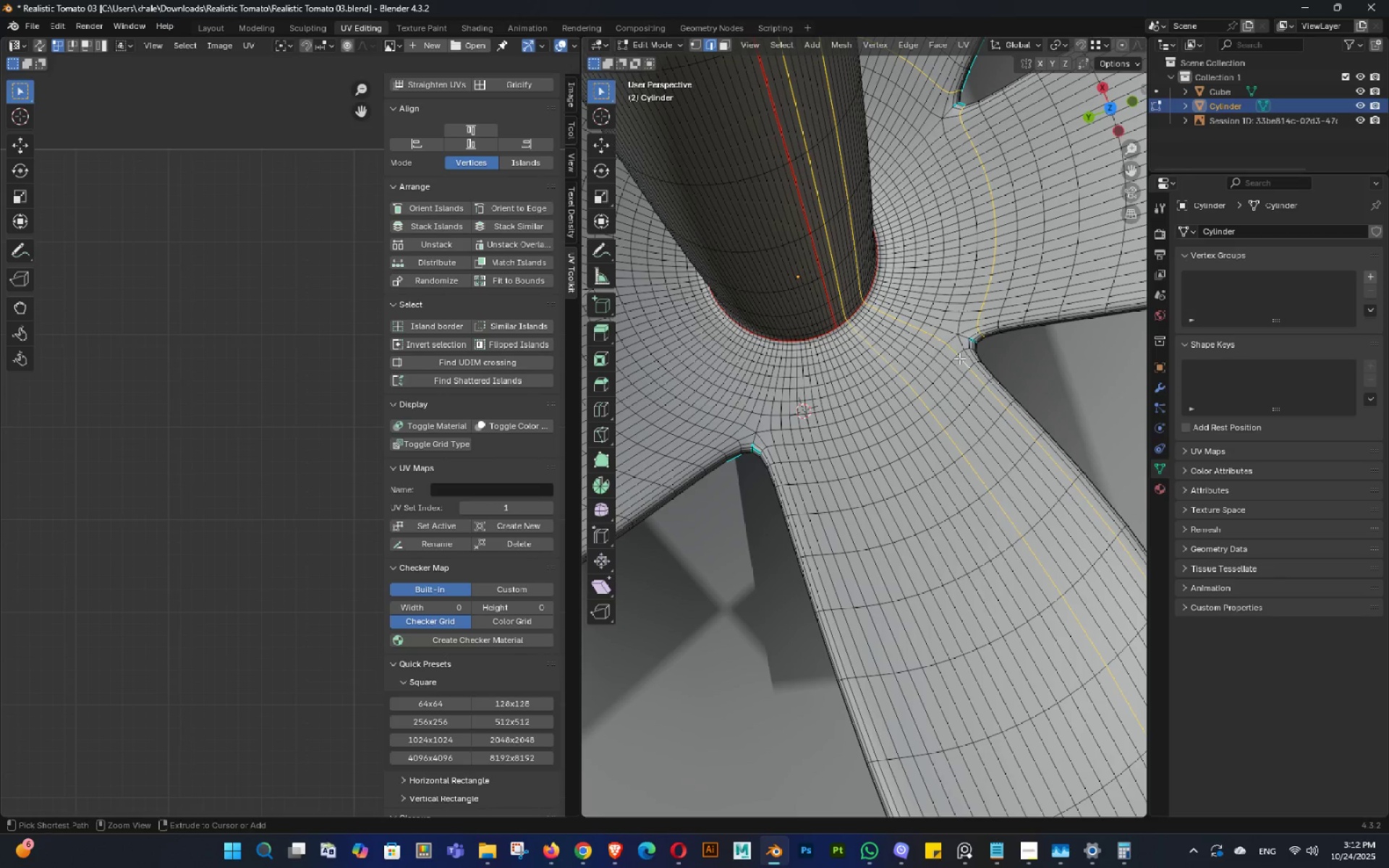 
key(Control+Z)
 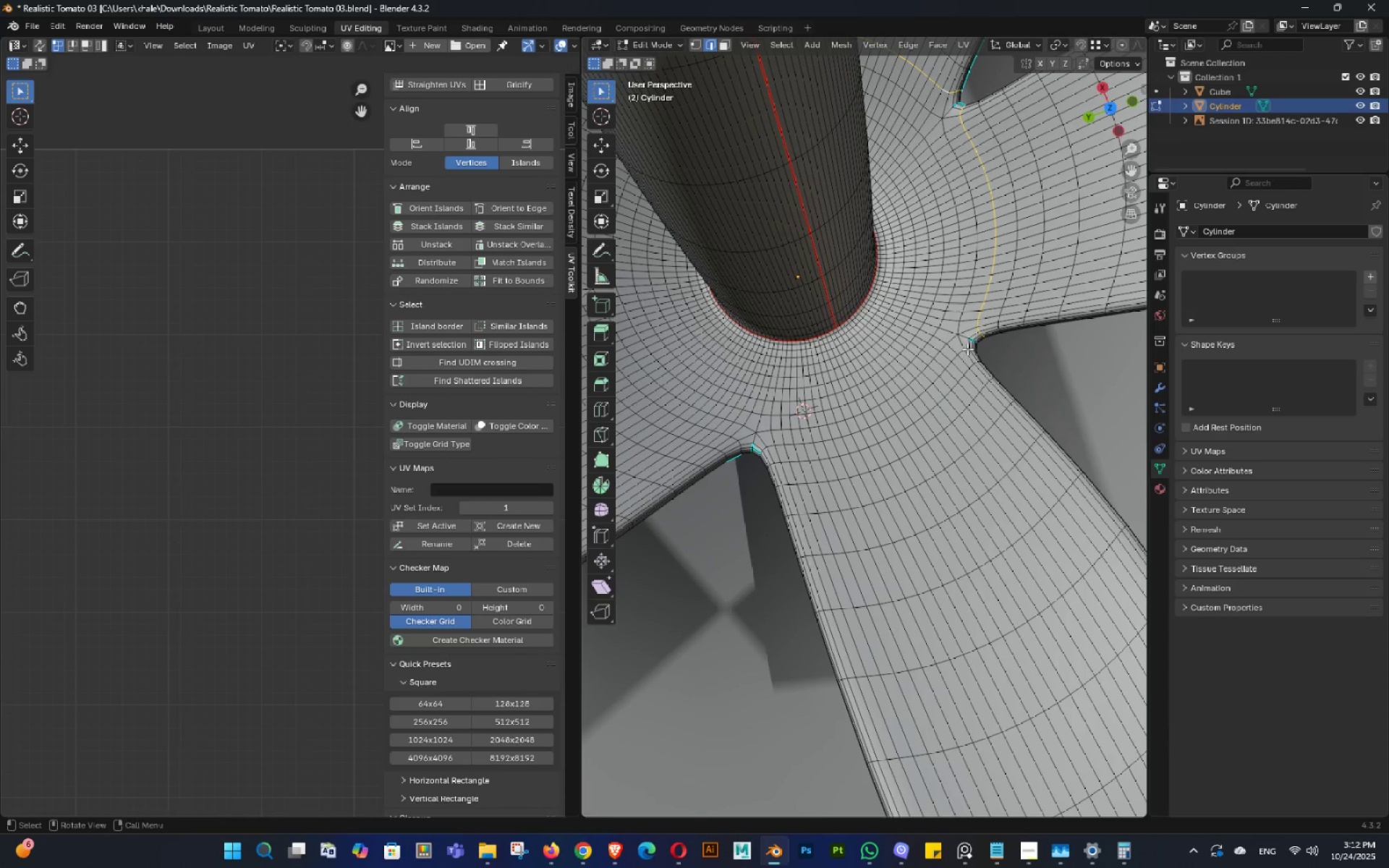 
hold_key(key=ShiftLeft, duration=0.99)
hold_key(key=AltLeft, duration=0.9)
left_click([961, 352])
 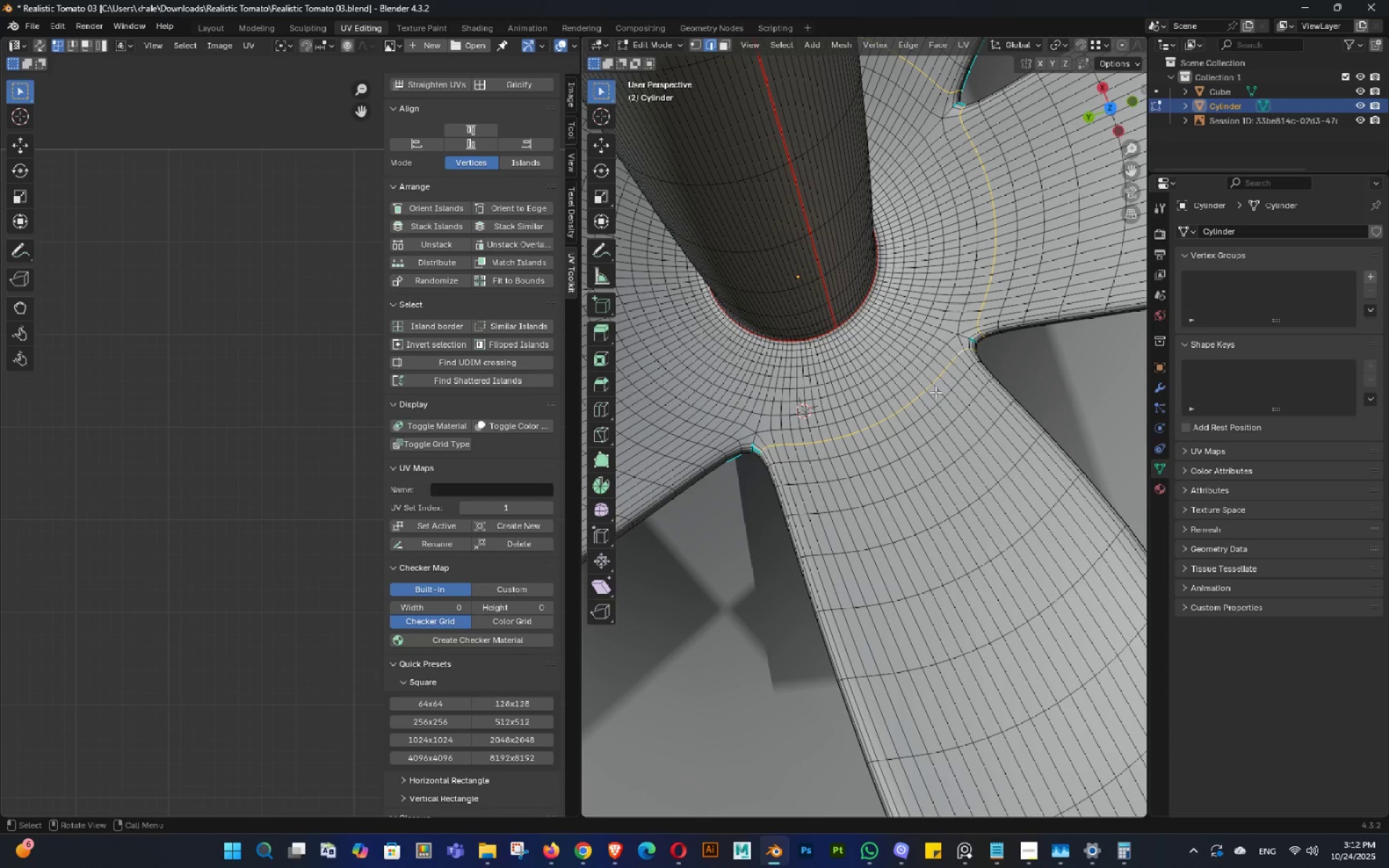 
key(Control+E)
 